 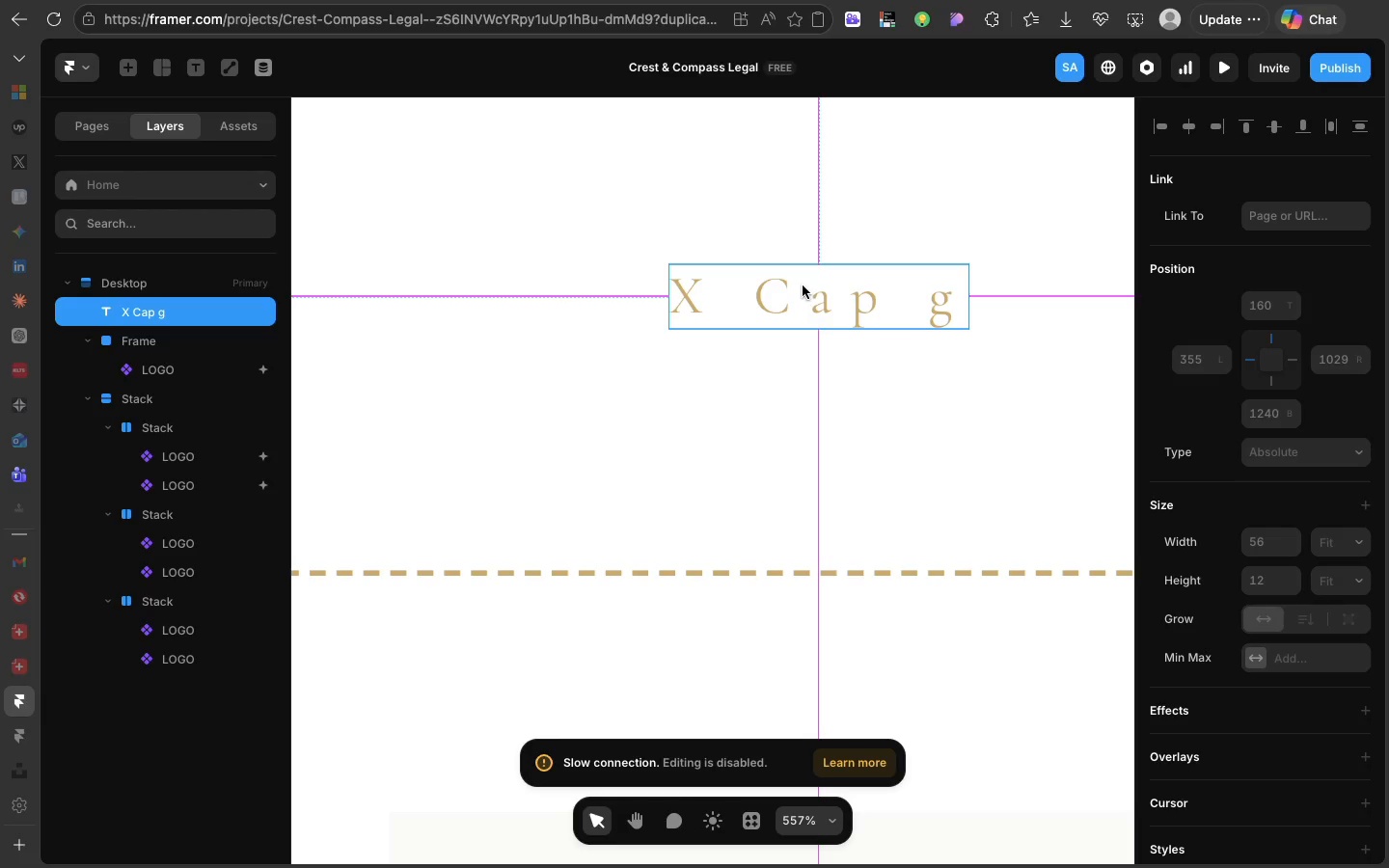 
left_click([64, 75])
 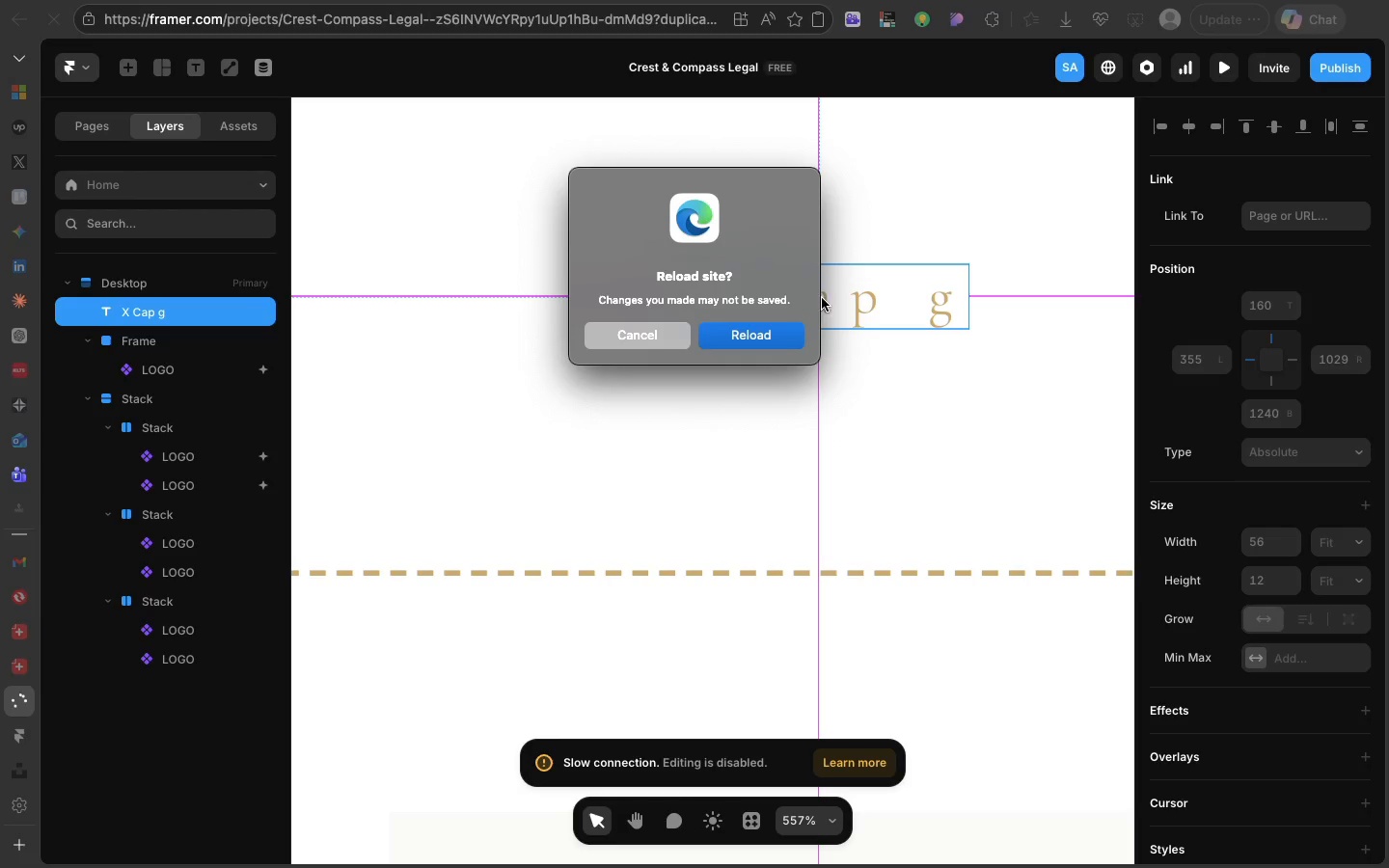 
left_click([778, 337])
 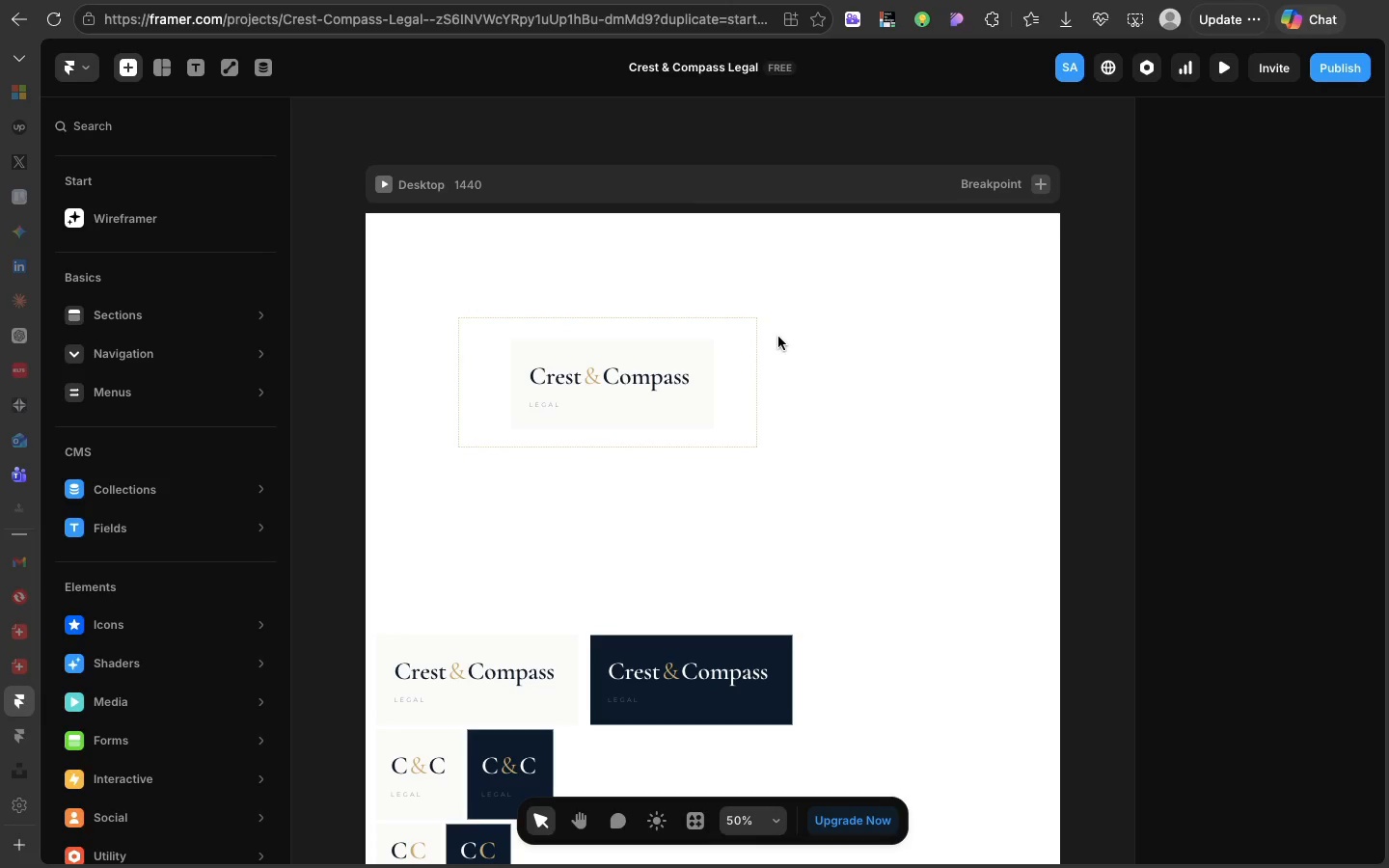 
wait(33.83)
 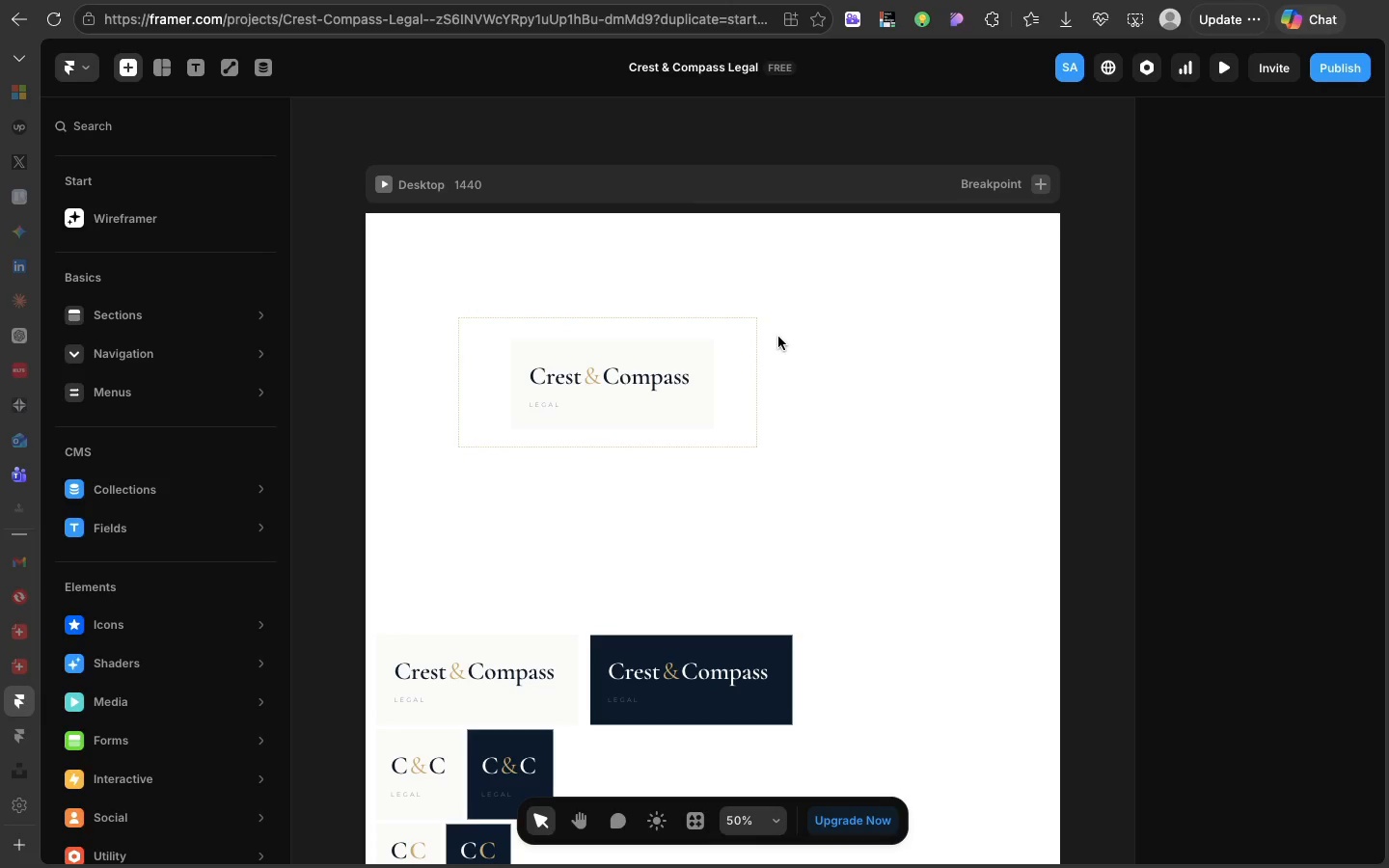 
scroll: coordinate [778, 337], scroll_direction: down, amount: 24.0
 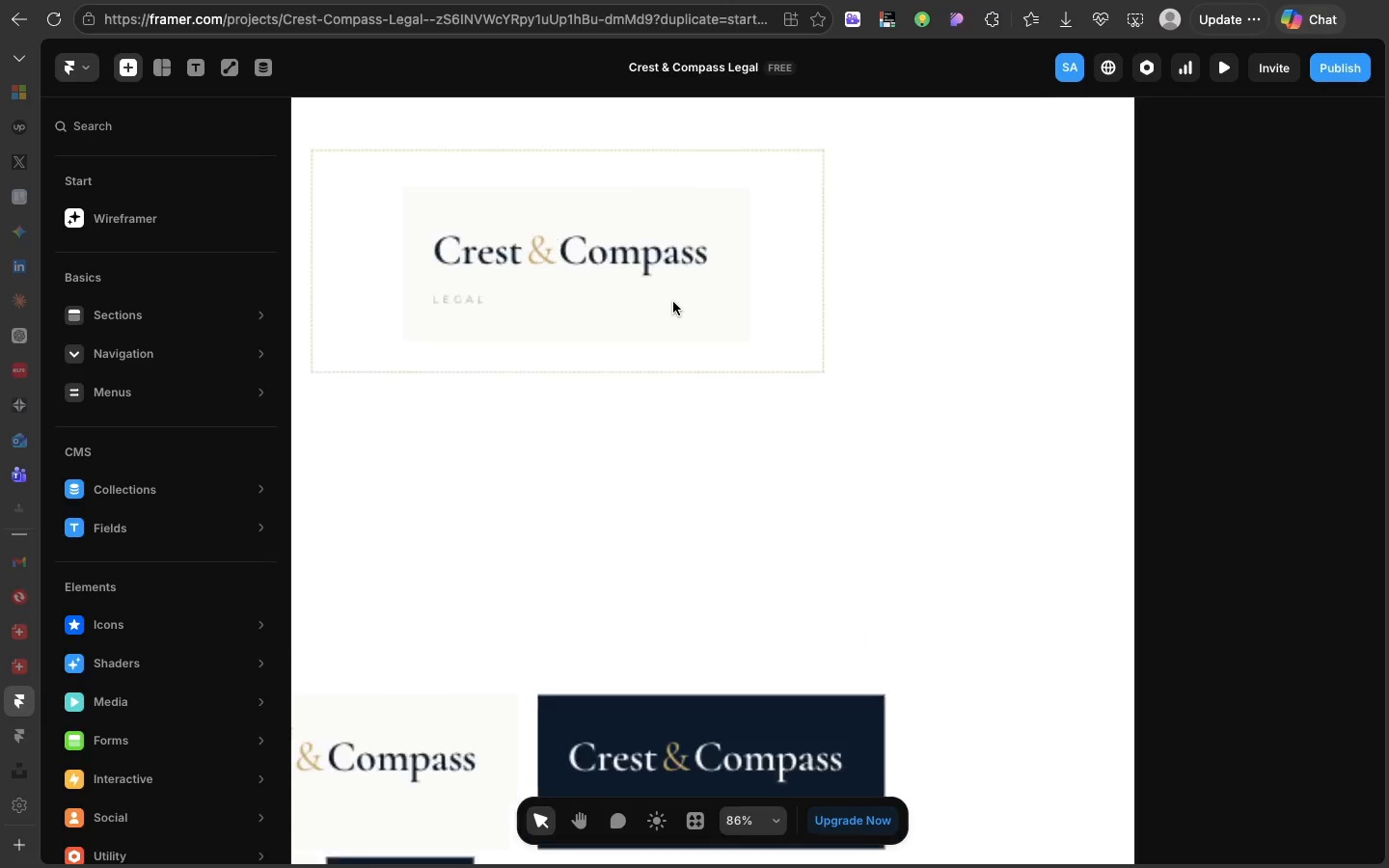 
scroll: coordinate [673, 302], scroll_direction: up, amount: 23.0
 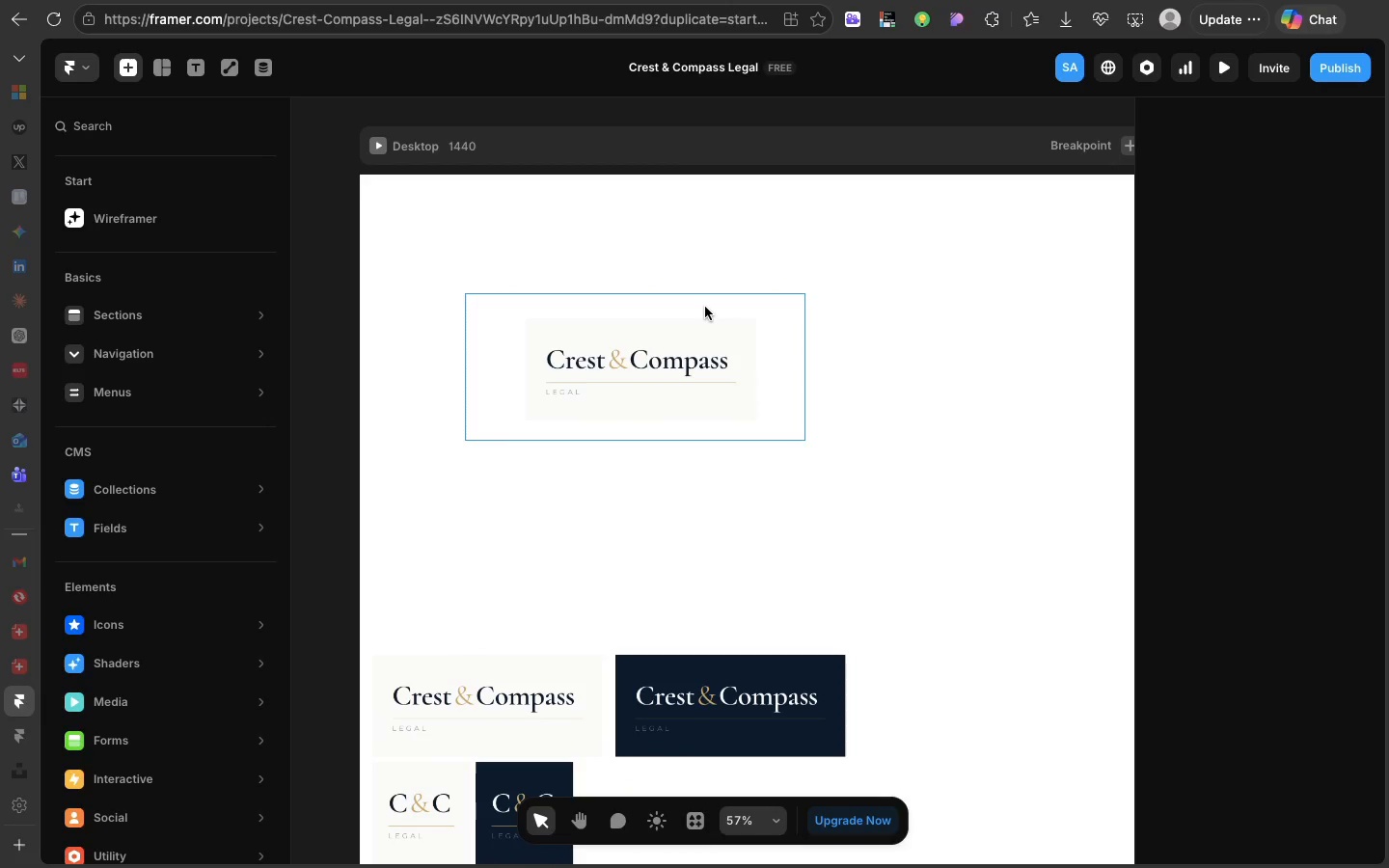 
left_click([705, 307])
 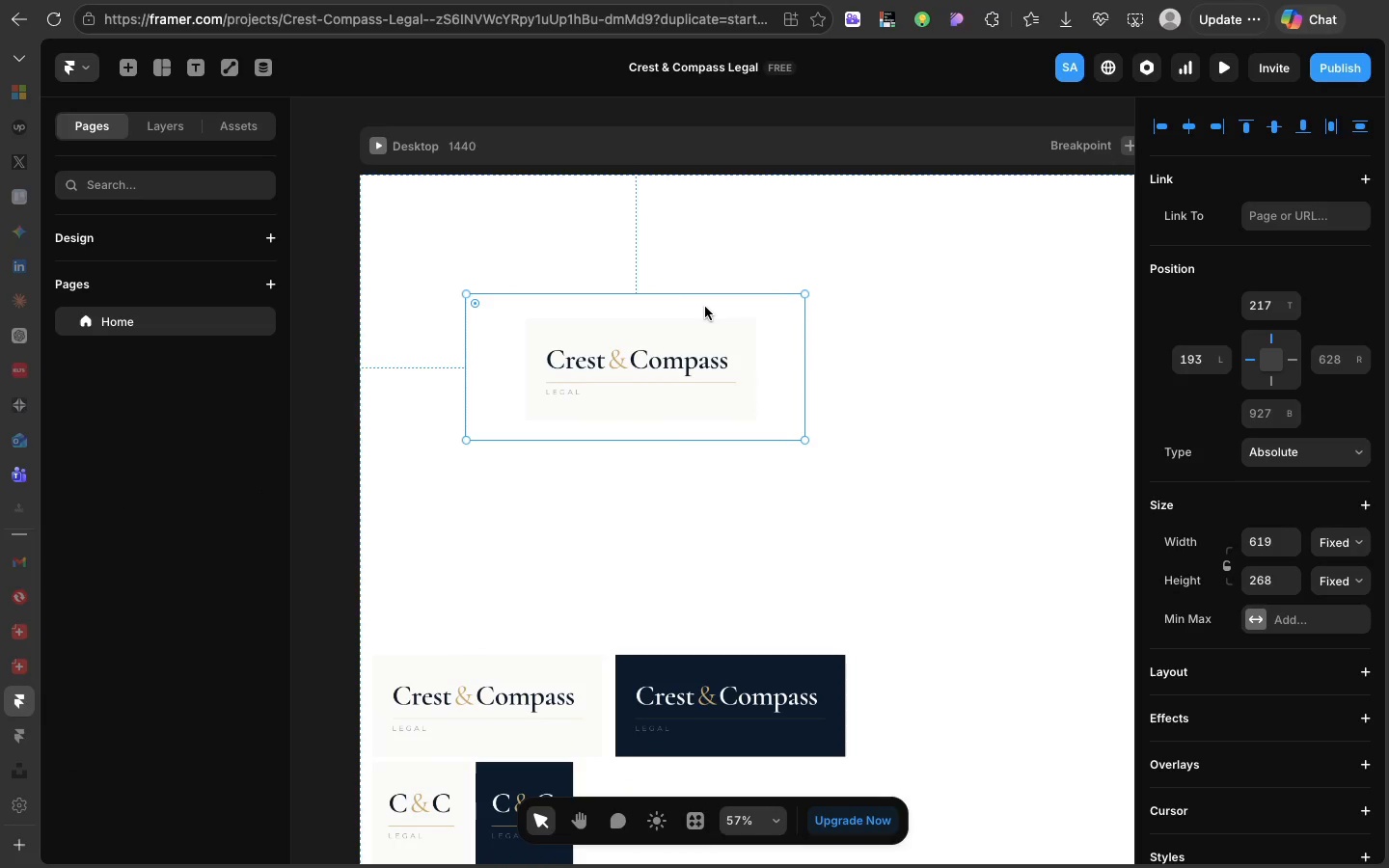 
left_click_drag(start_coordinate=[705, 307], to_coordinate=[855, 318])
 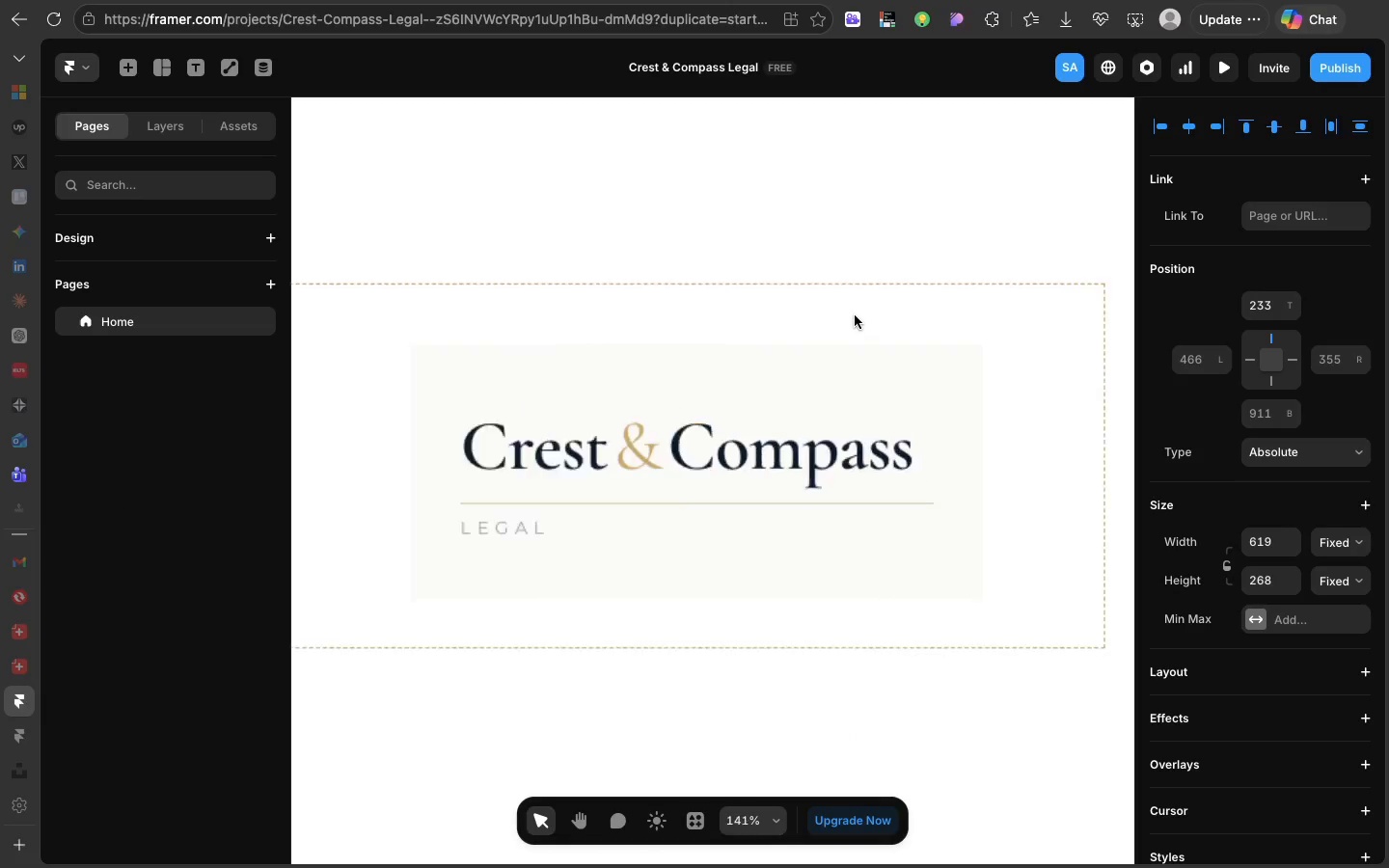 
scroll: coordinate [855, 315], scroll_direction: up, amount: 24.0
 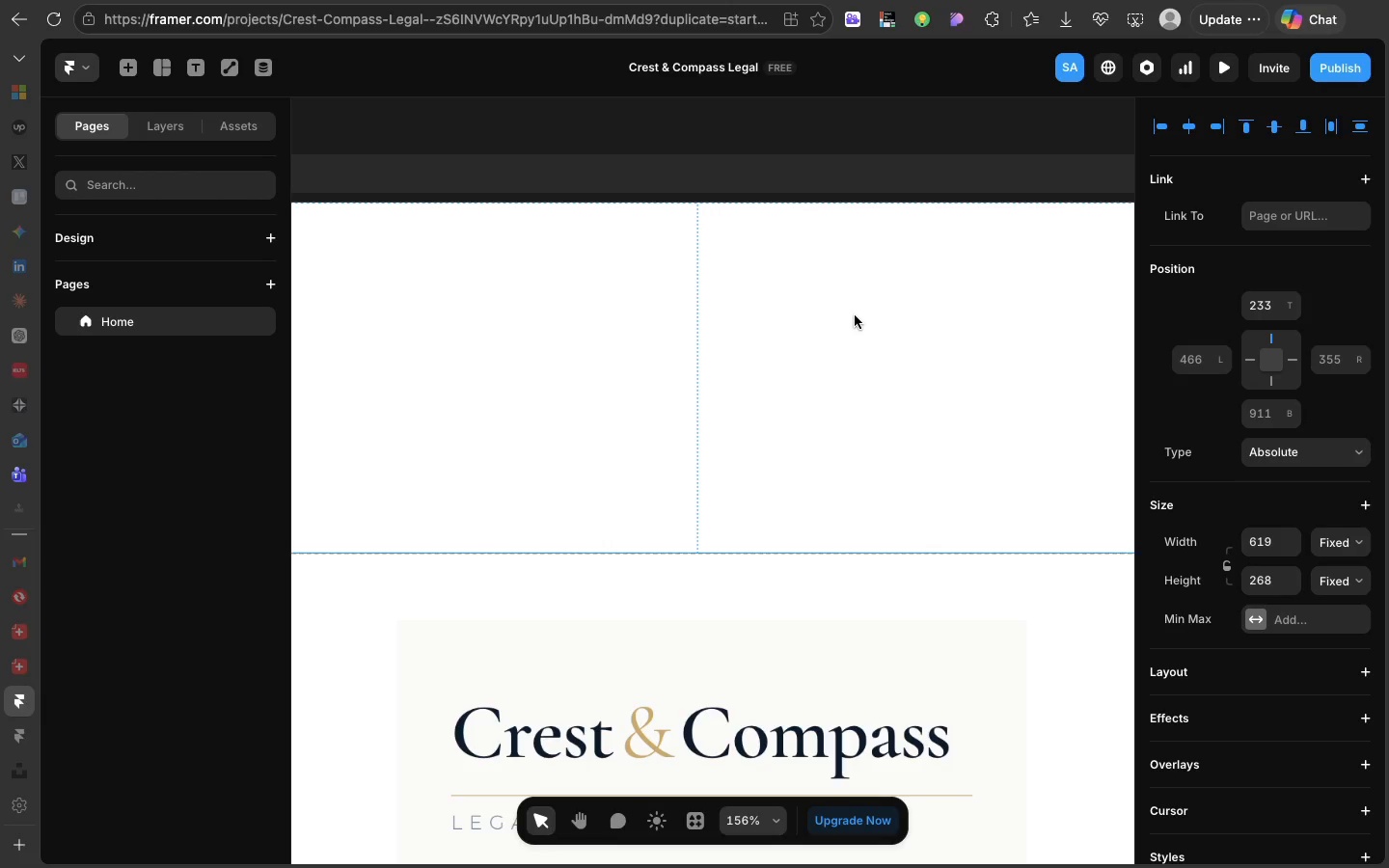 
scroll: coordinate [855, 315], scroll_direction: down, amount: 9.0
 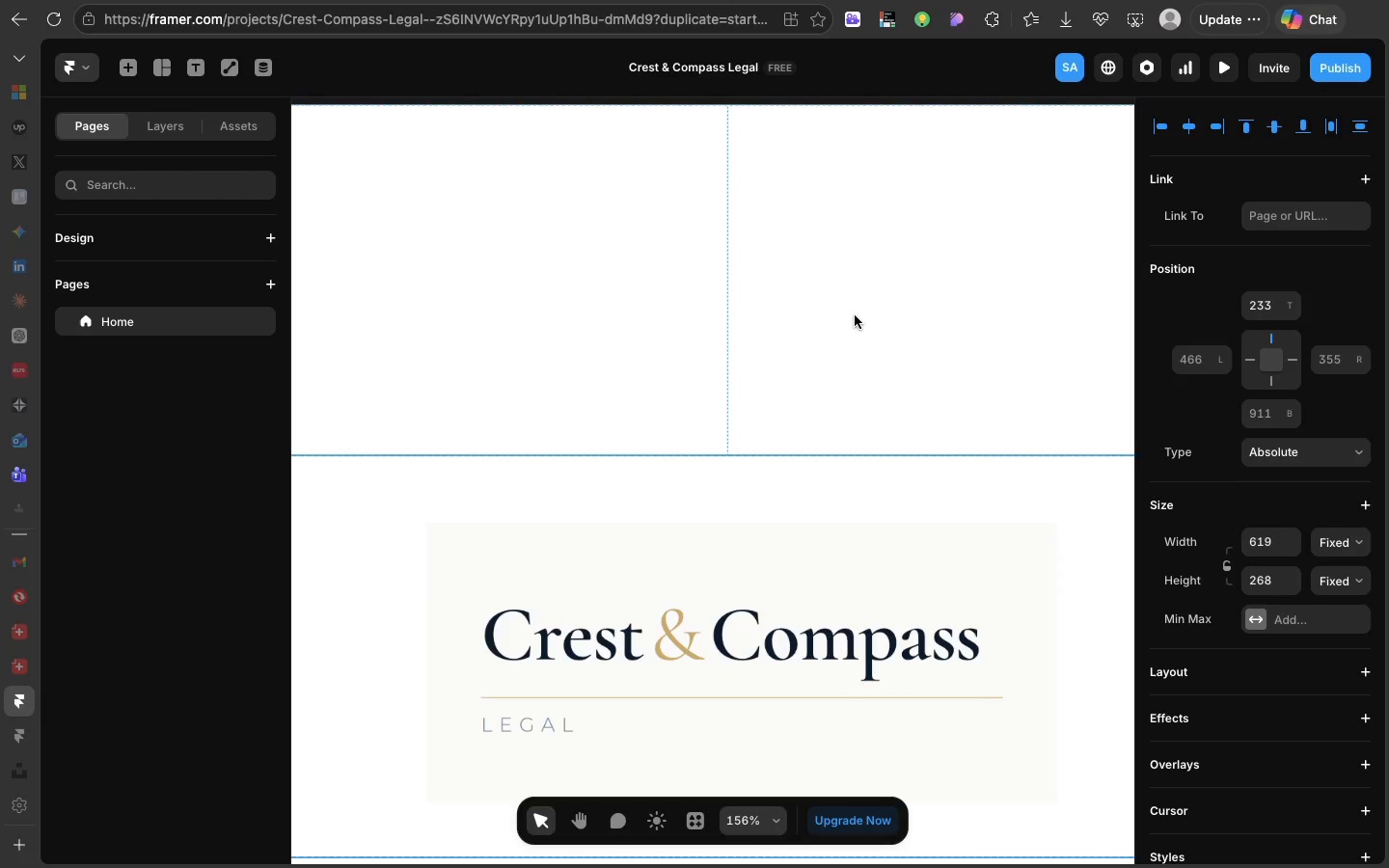 
left_click([753, 332])
 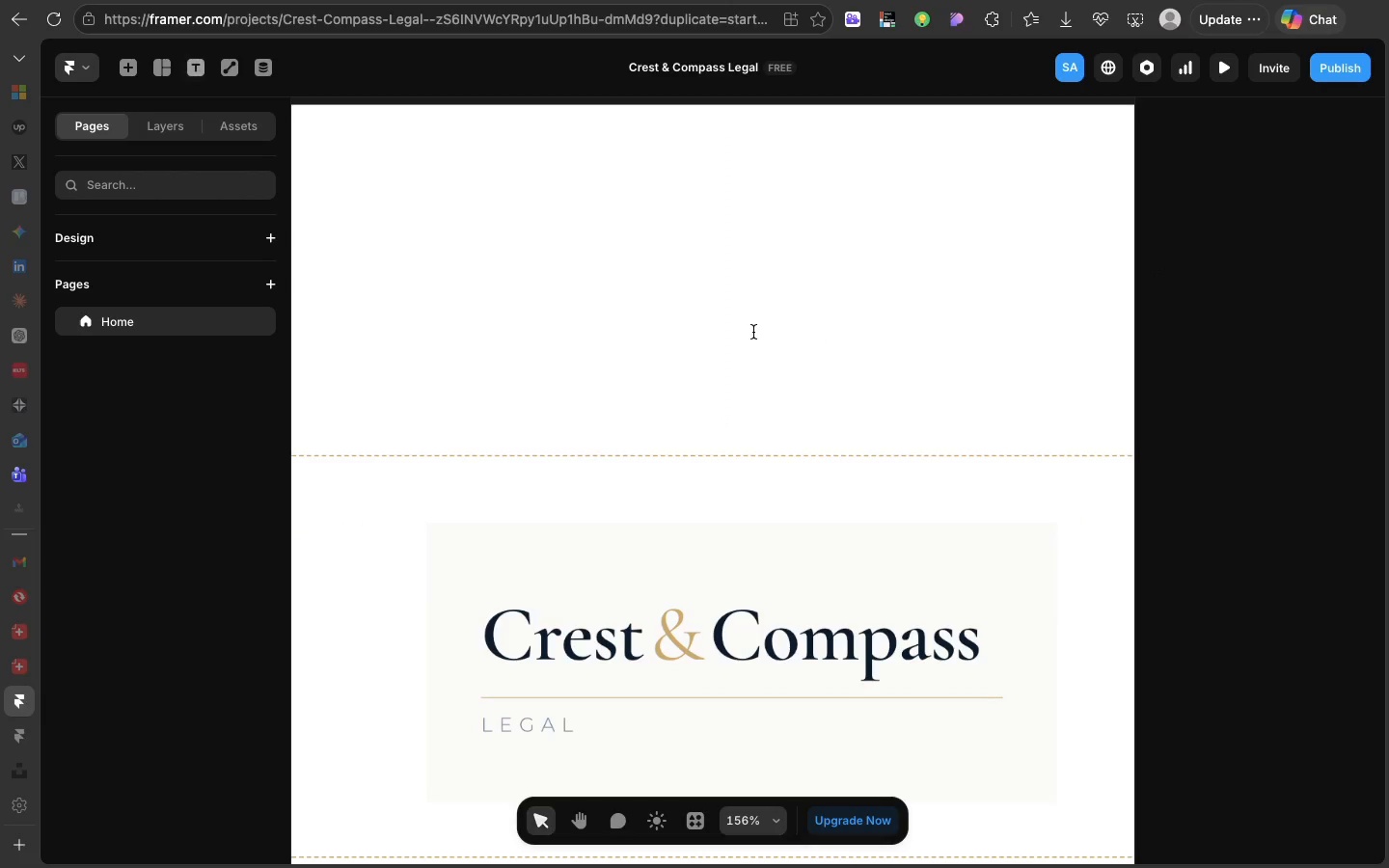 
type(tx)
 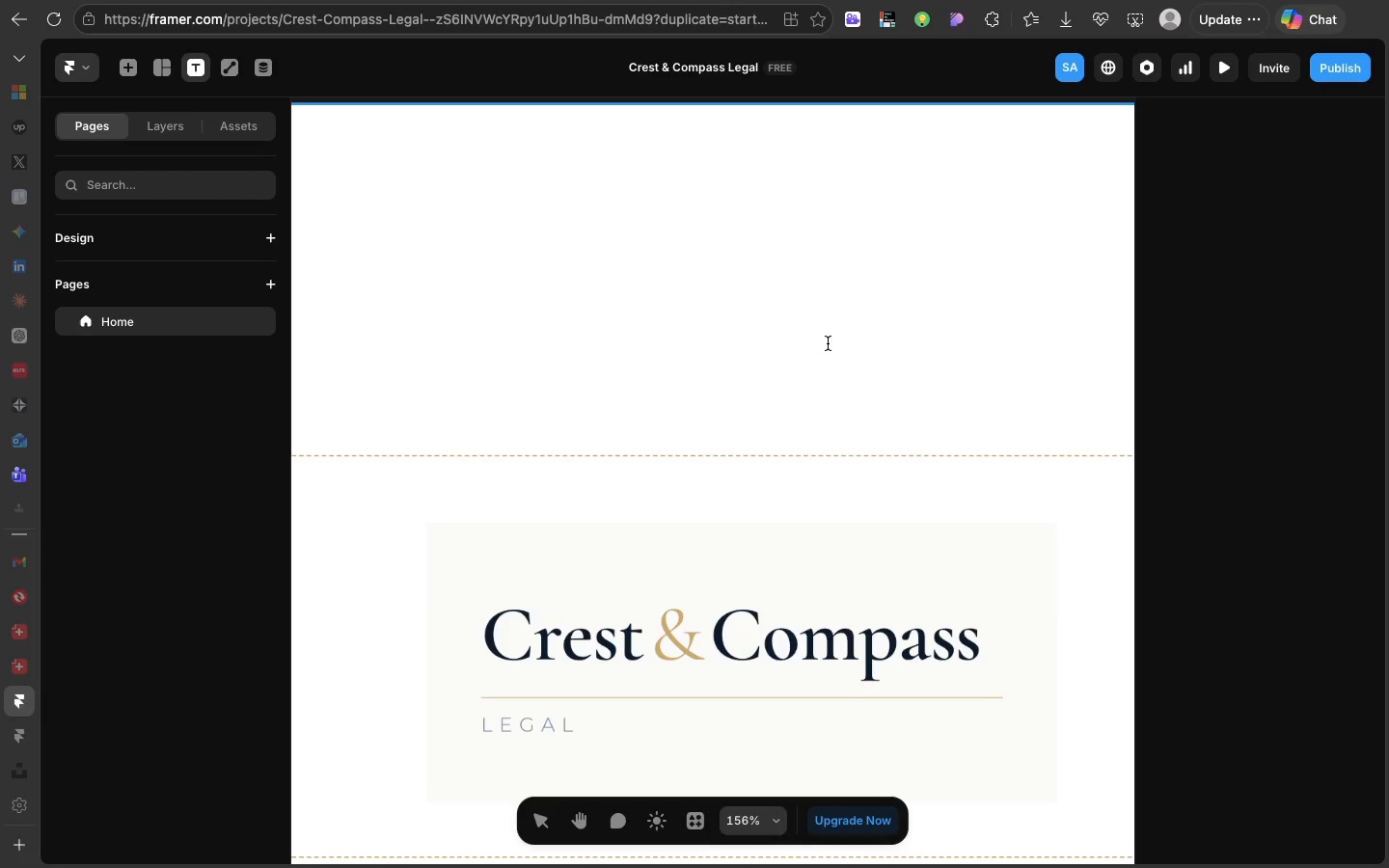 
left_click([828, 343])
 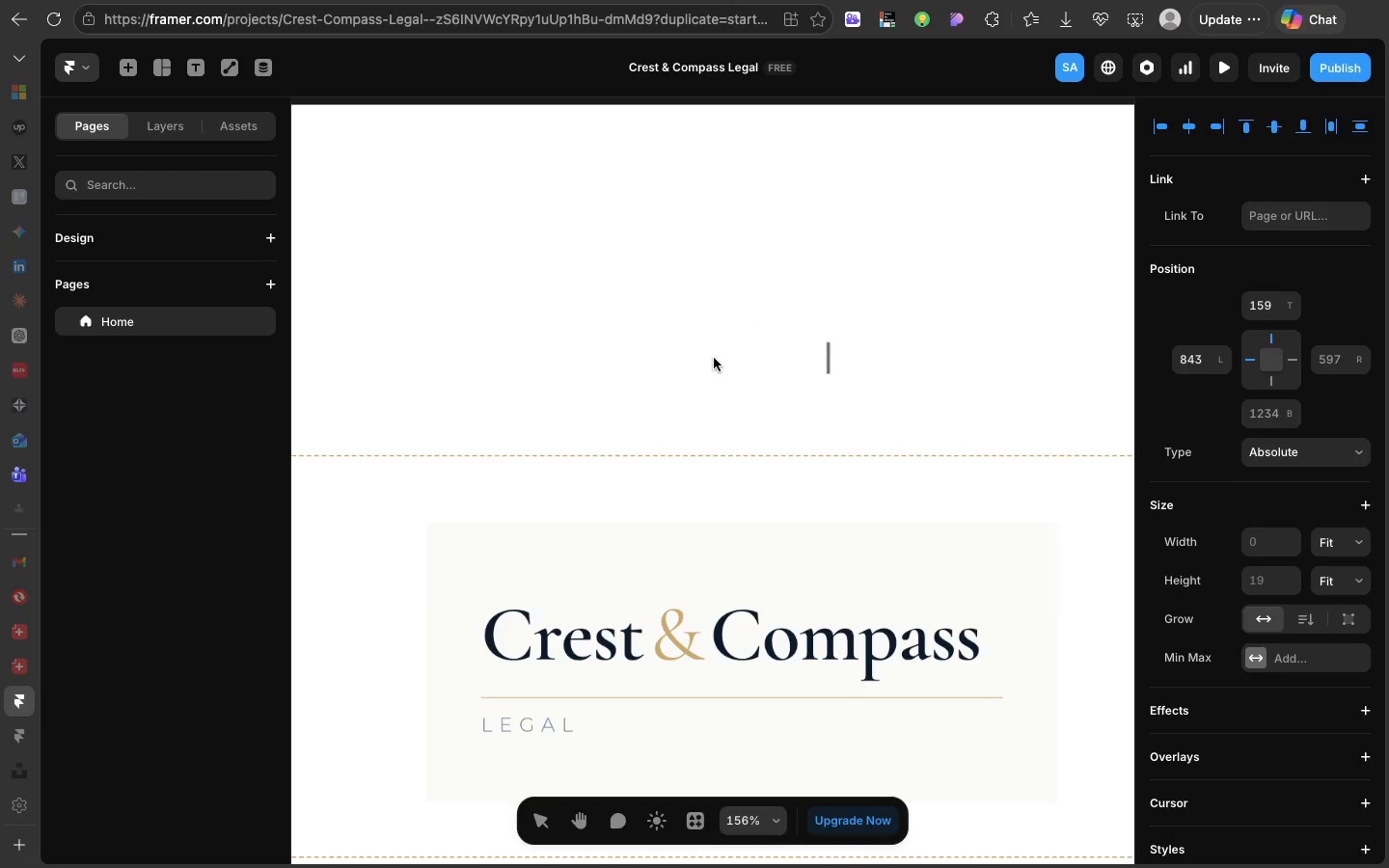 
type(x Cap)
 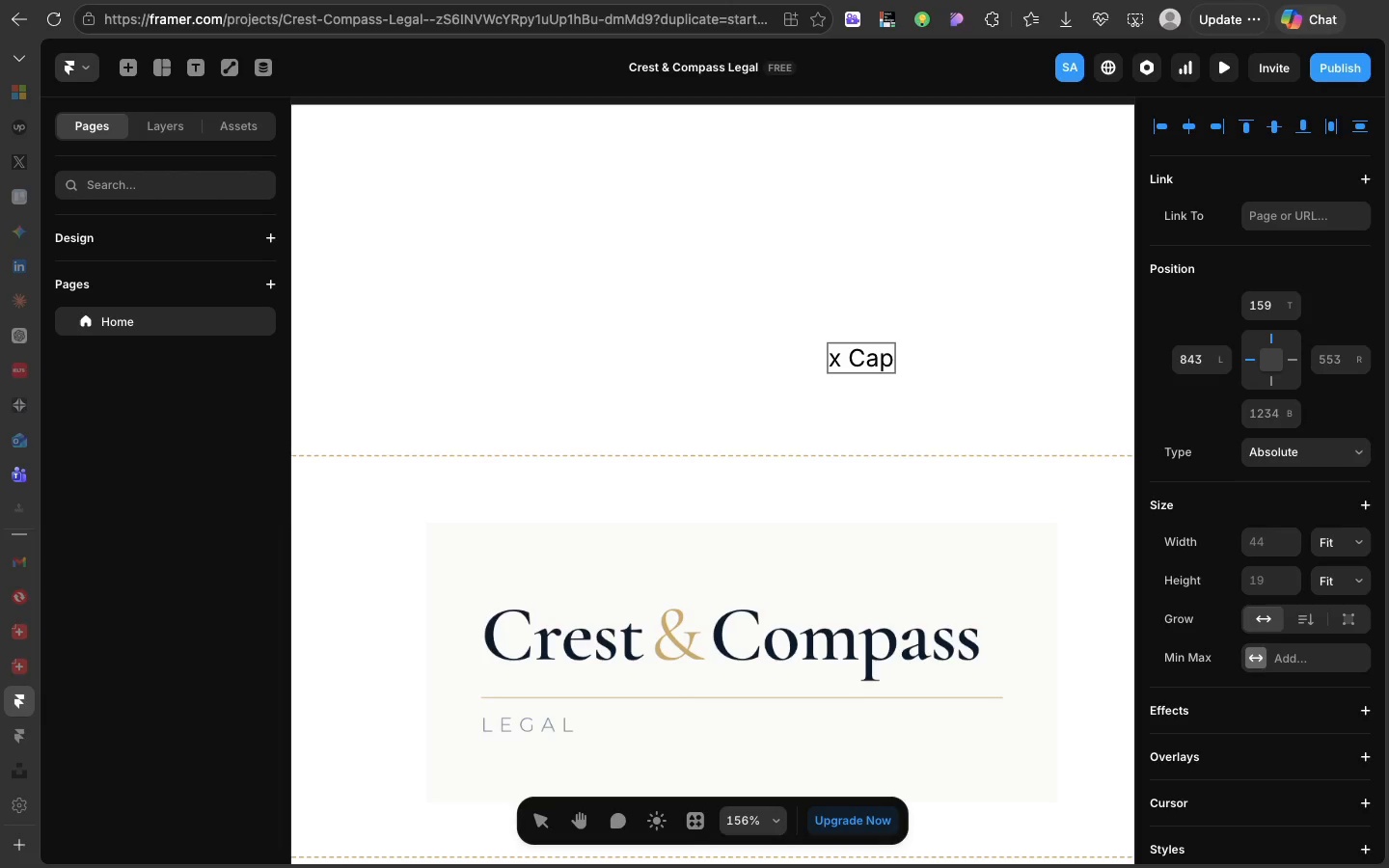 
type(-heih)
key(Backspace)
type(ght)
 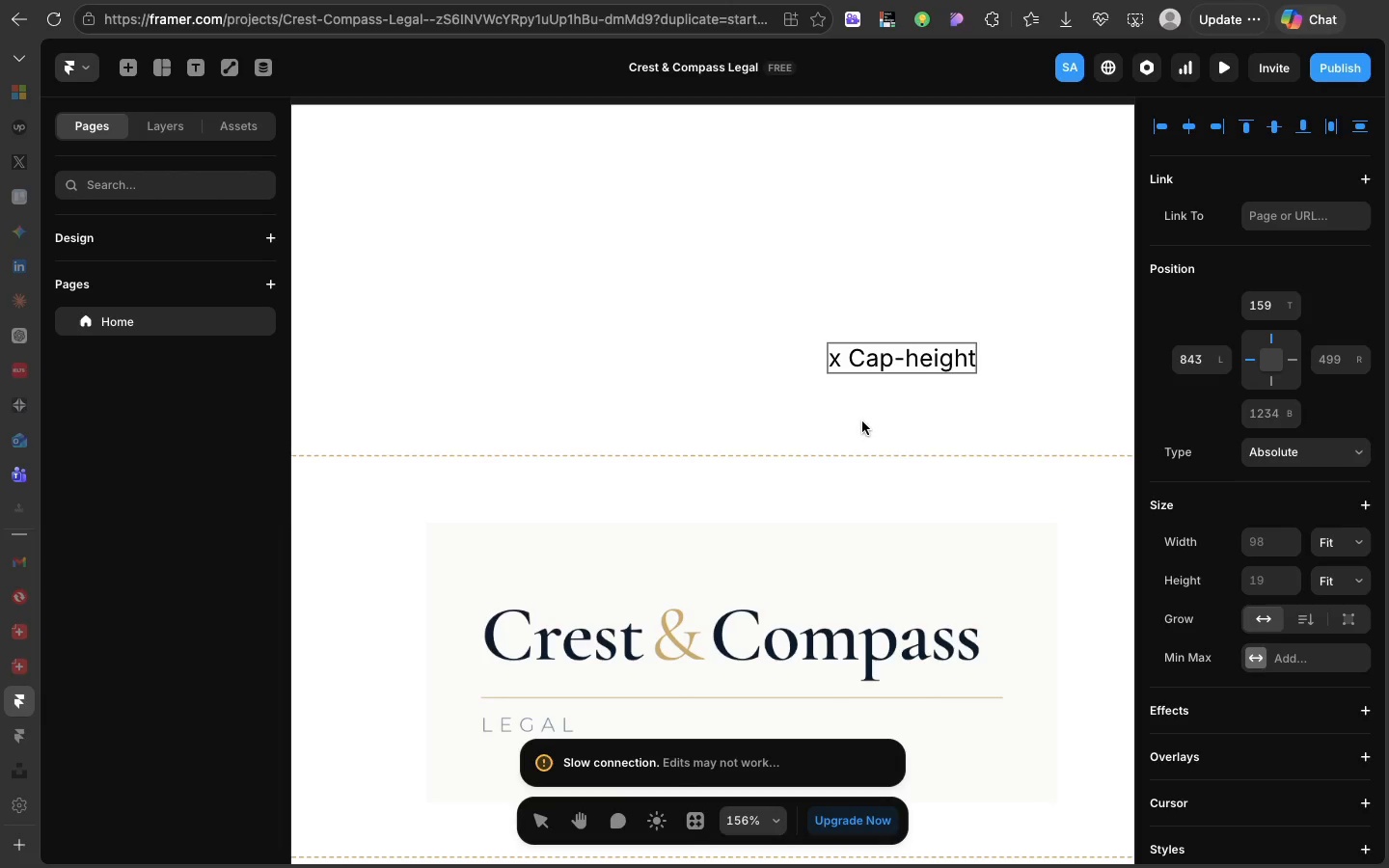 
left_click([867, 426])
 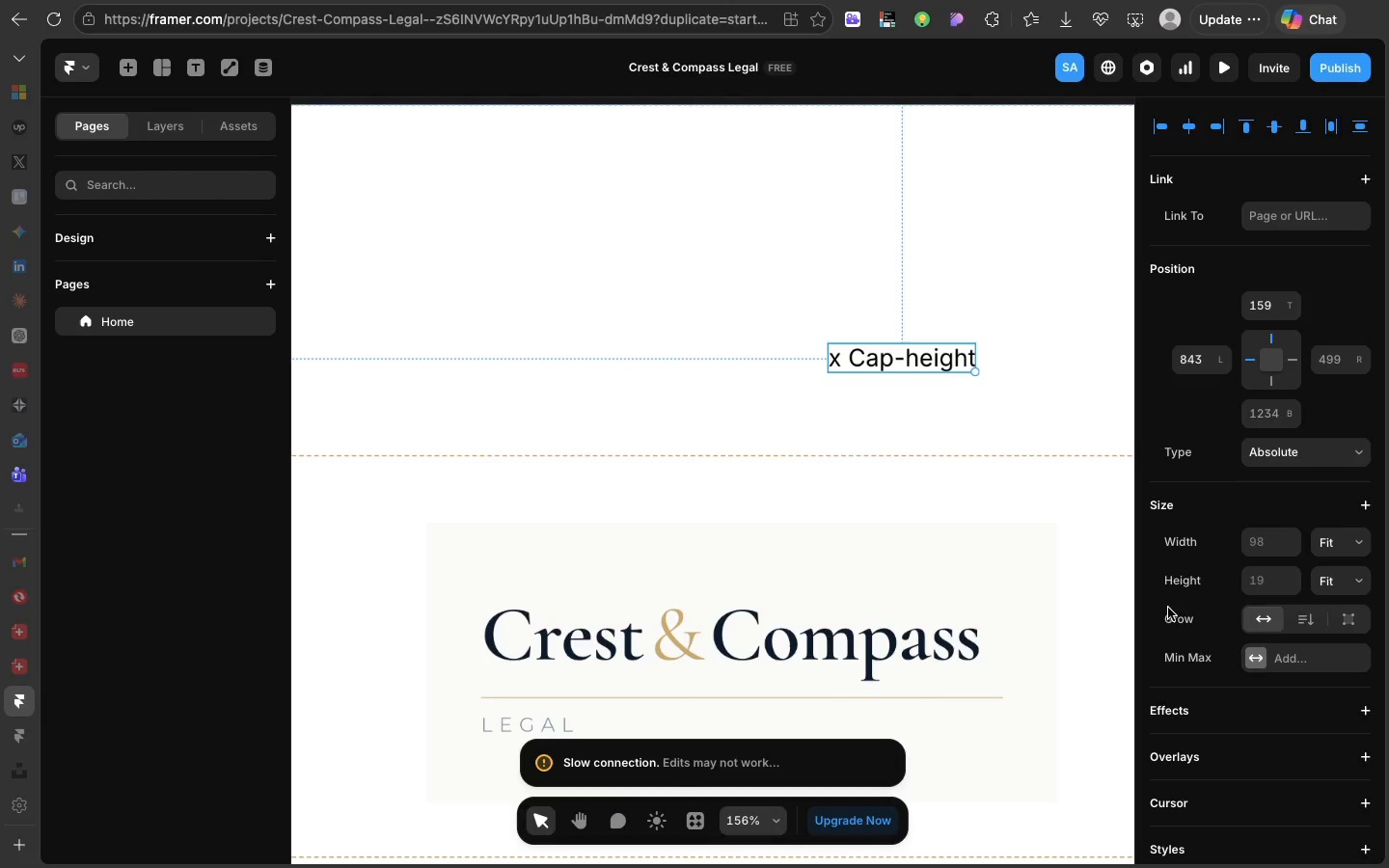 
scroll: coordinate [1191, 649], scroll_direction: down, amount: 35.0
 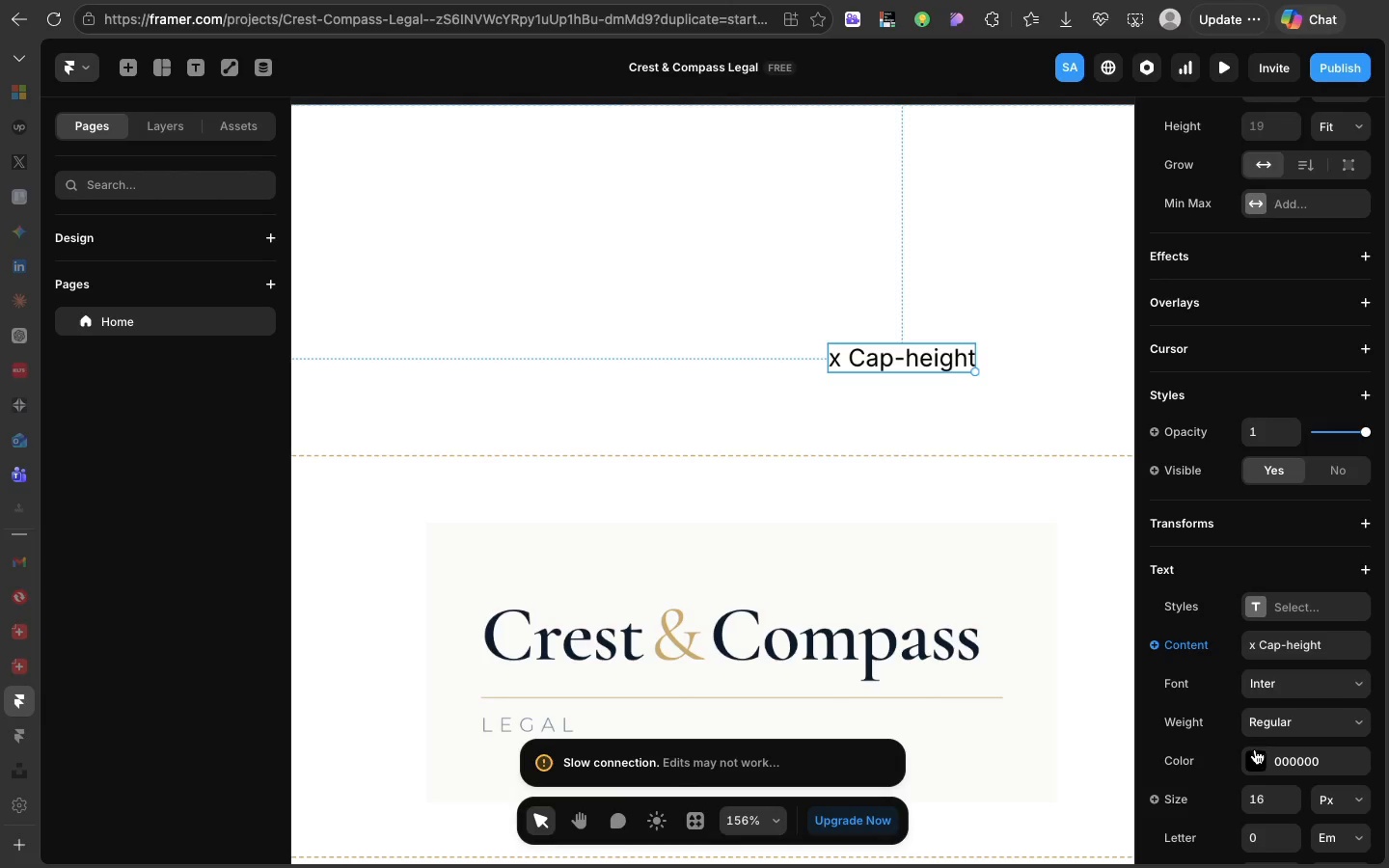 
left_click([1254, 752])
 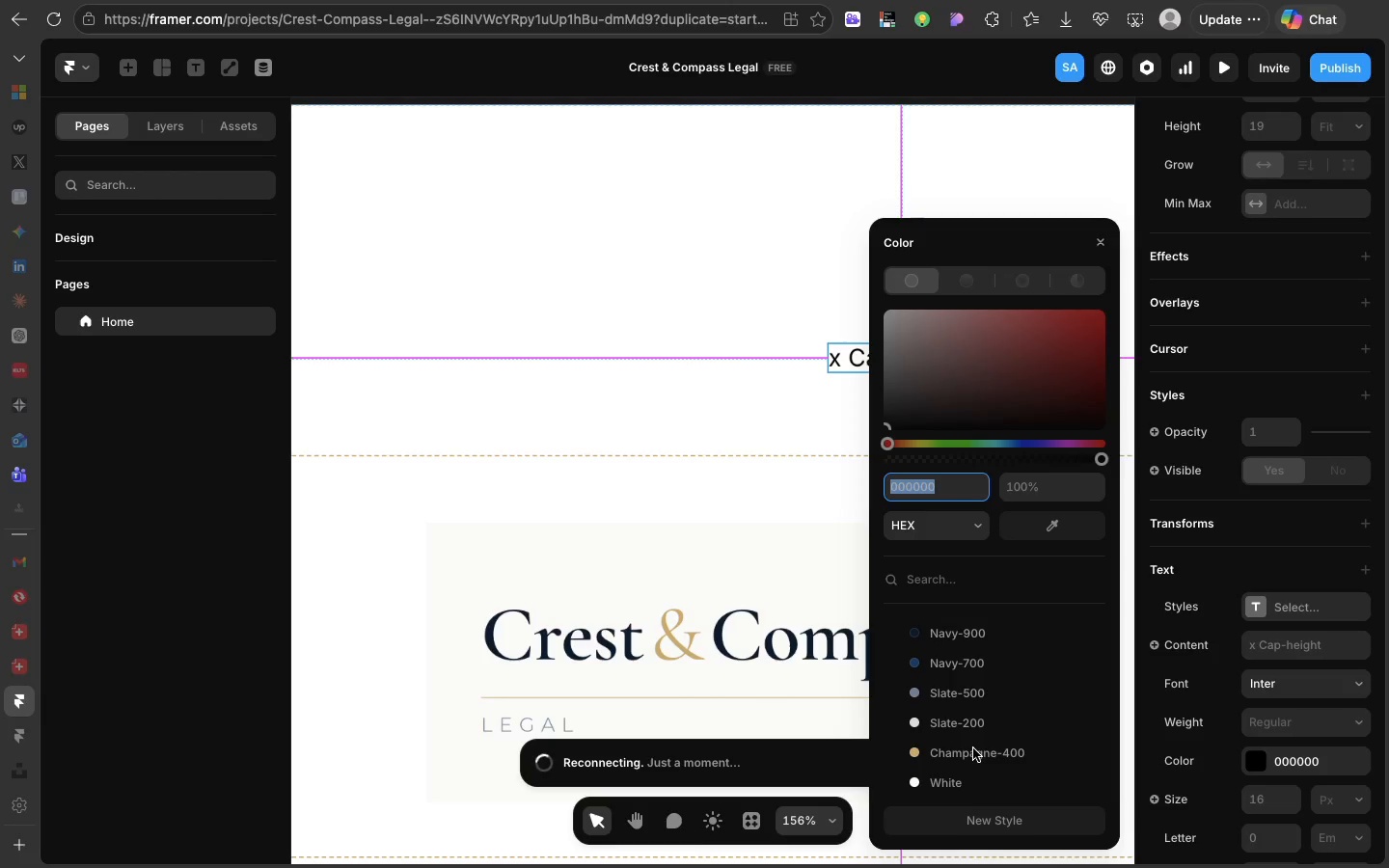 
left_click([973, 748])
 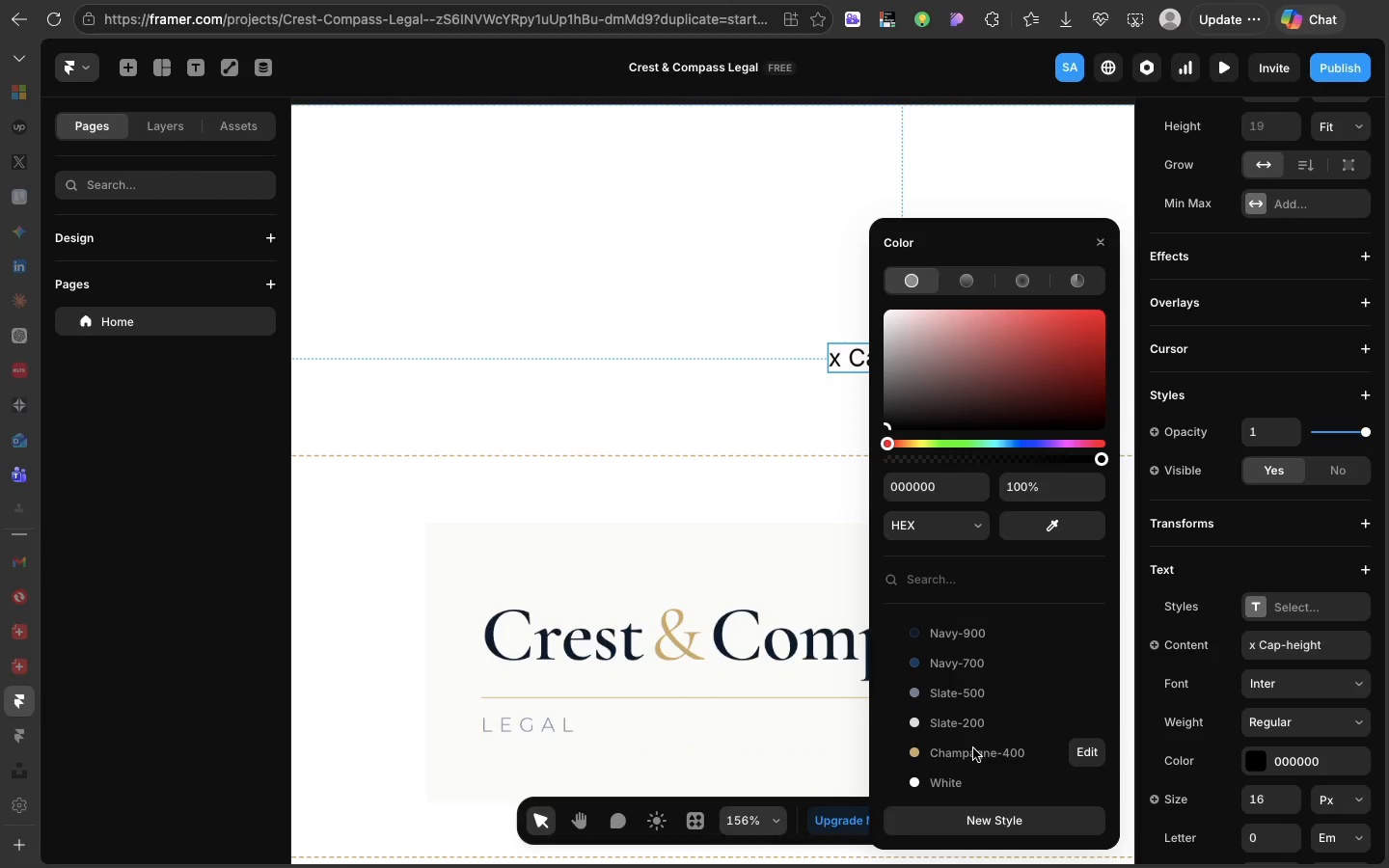 
left_click([973, 748])
 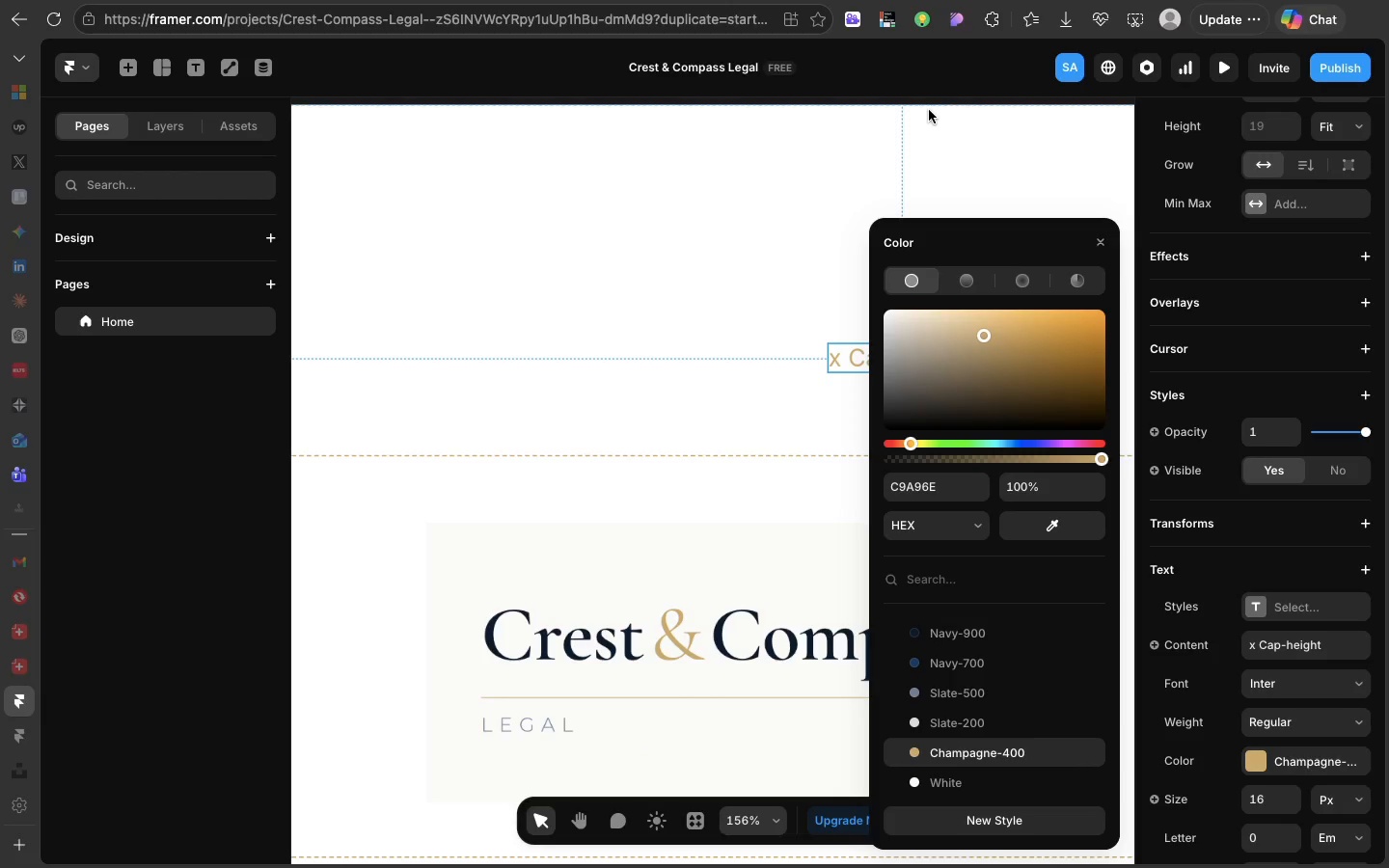 
left_click([929, 110])
 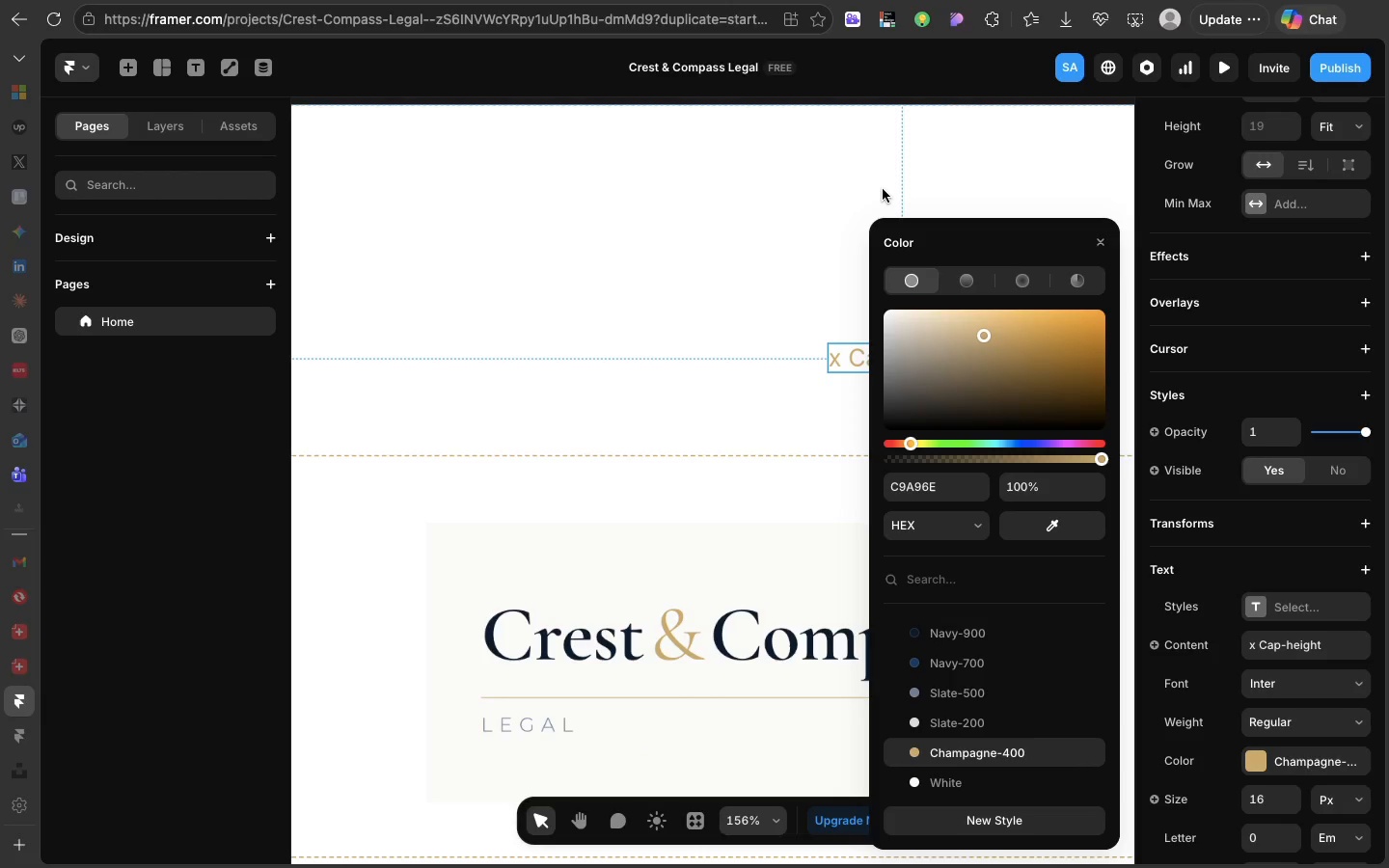 
left_click([883, 189])
 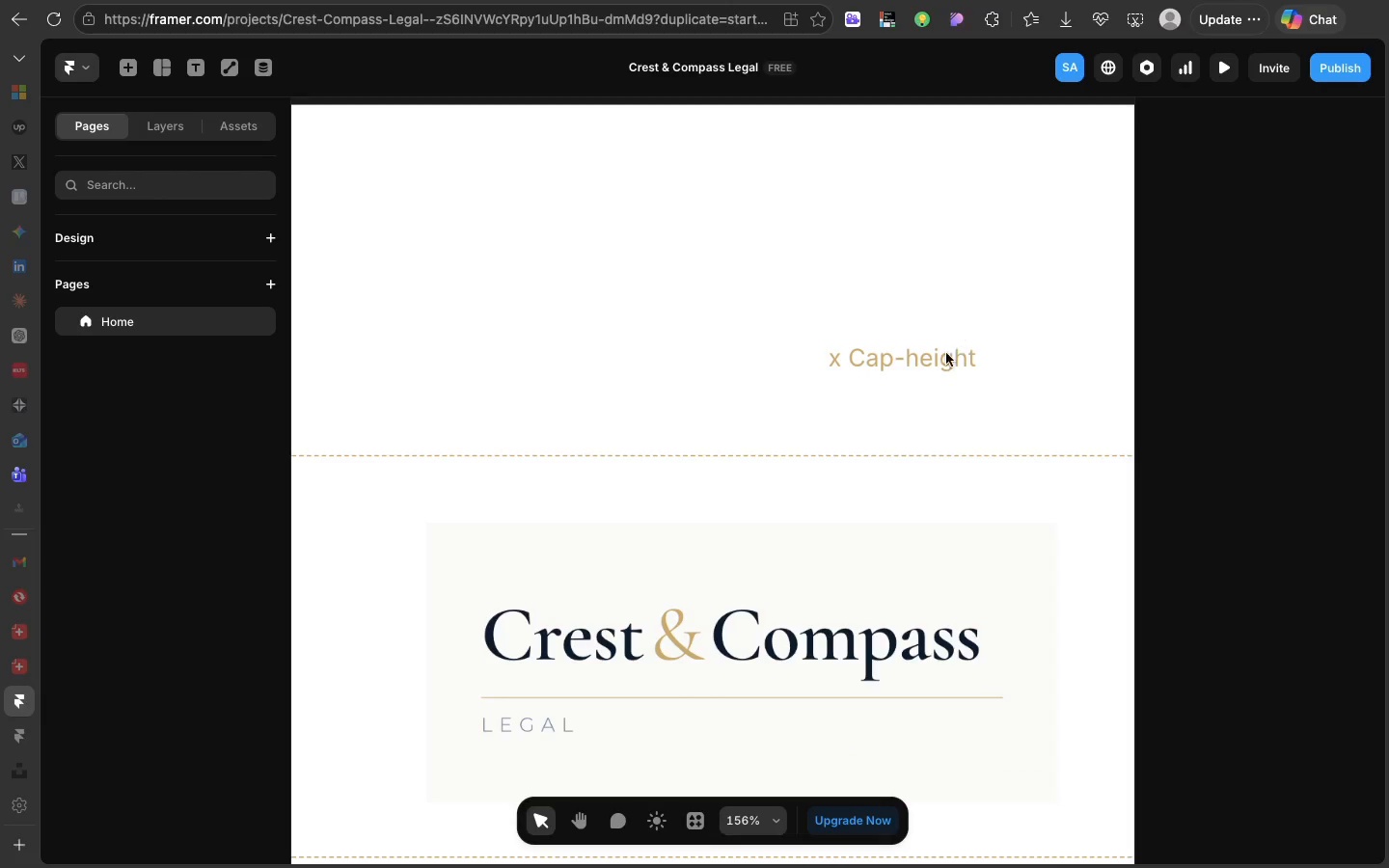 
left_click([946, 360])
 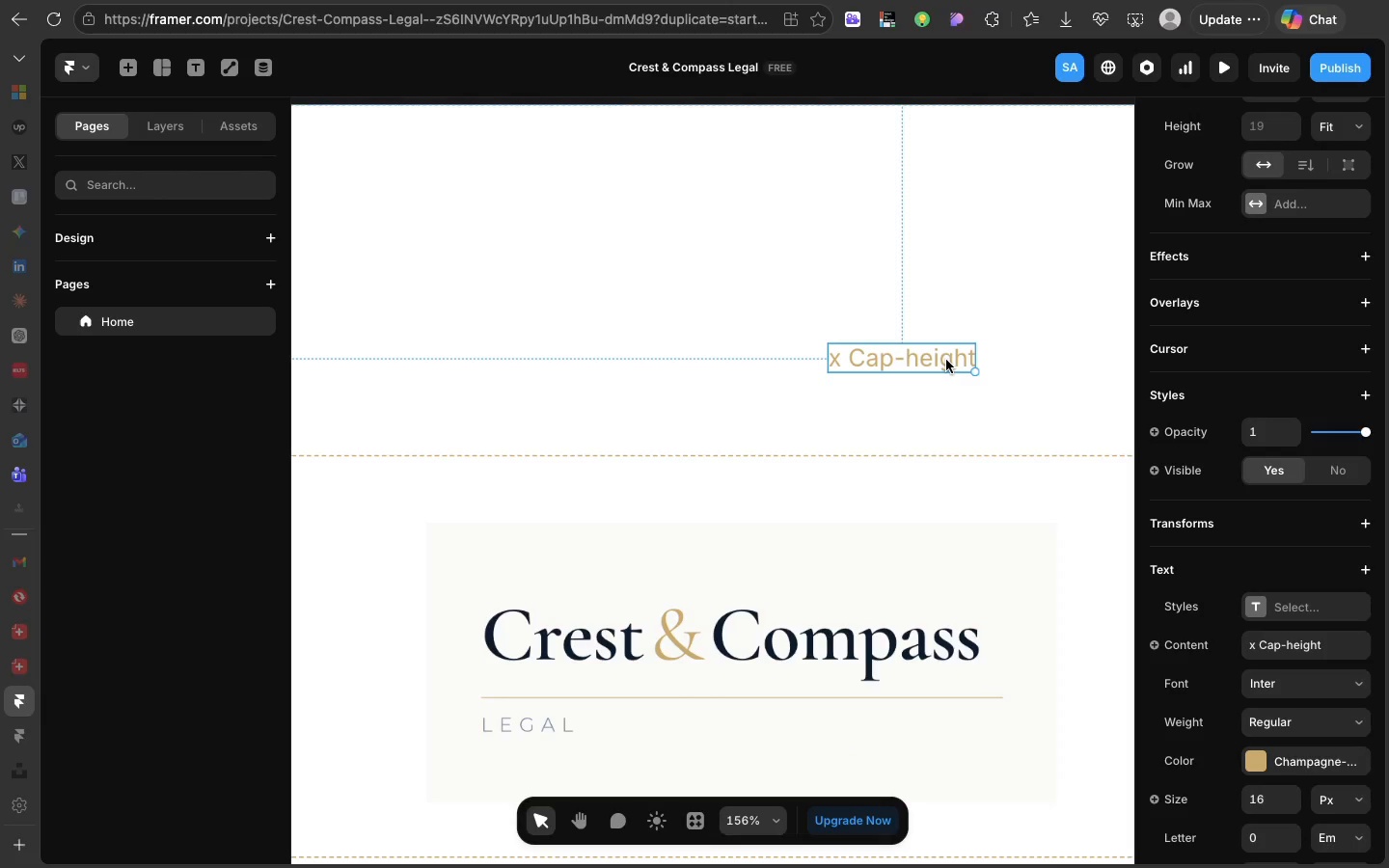 
left_click([946, 360])
 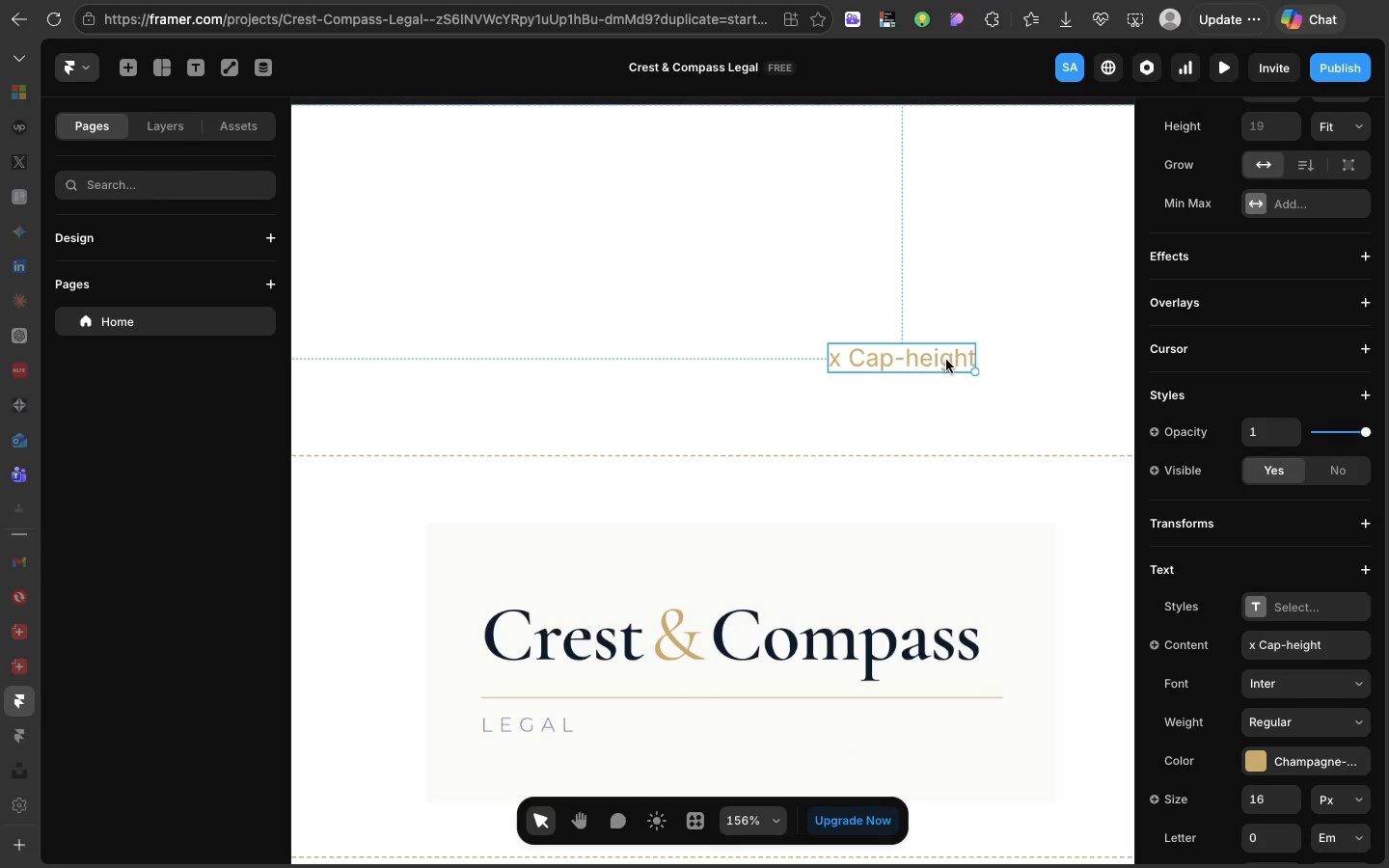 
left_click_drag(start_coordinate=[946, 360], to_coordinate=[941, 407])
 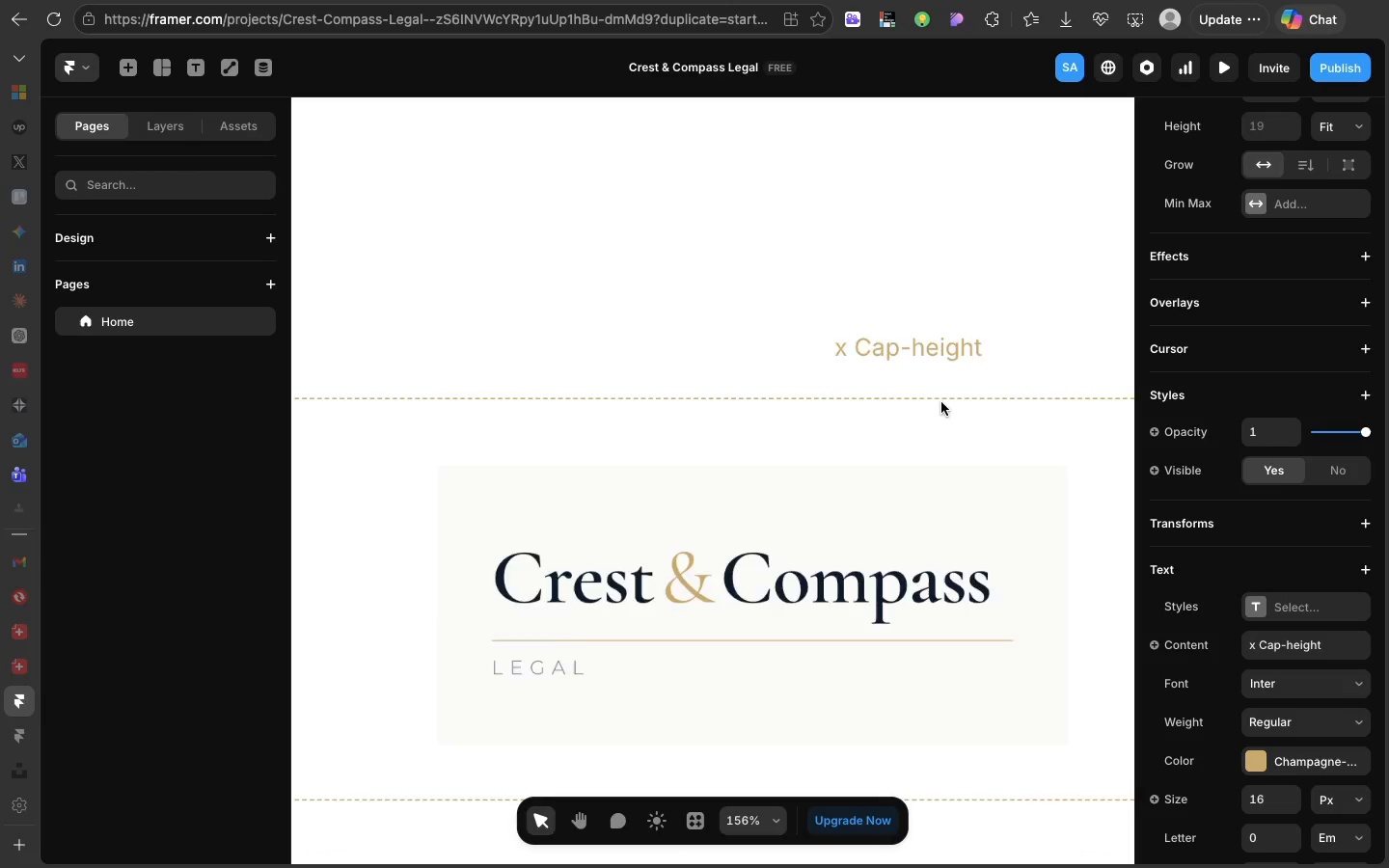 
scroll: coordinate [941, 402], scroll_direction: down, amount: 22.0
 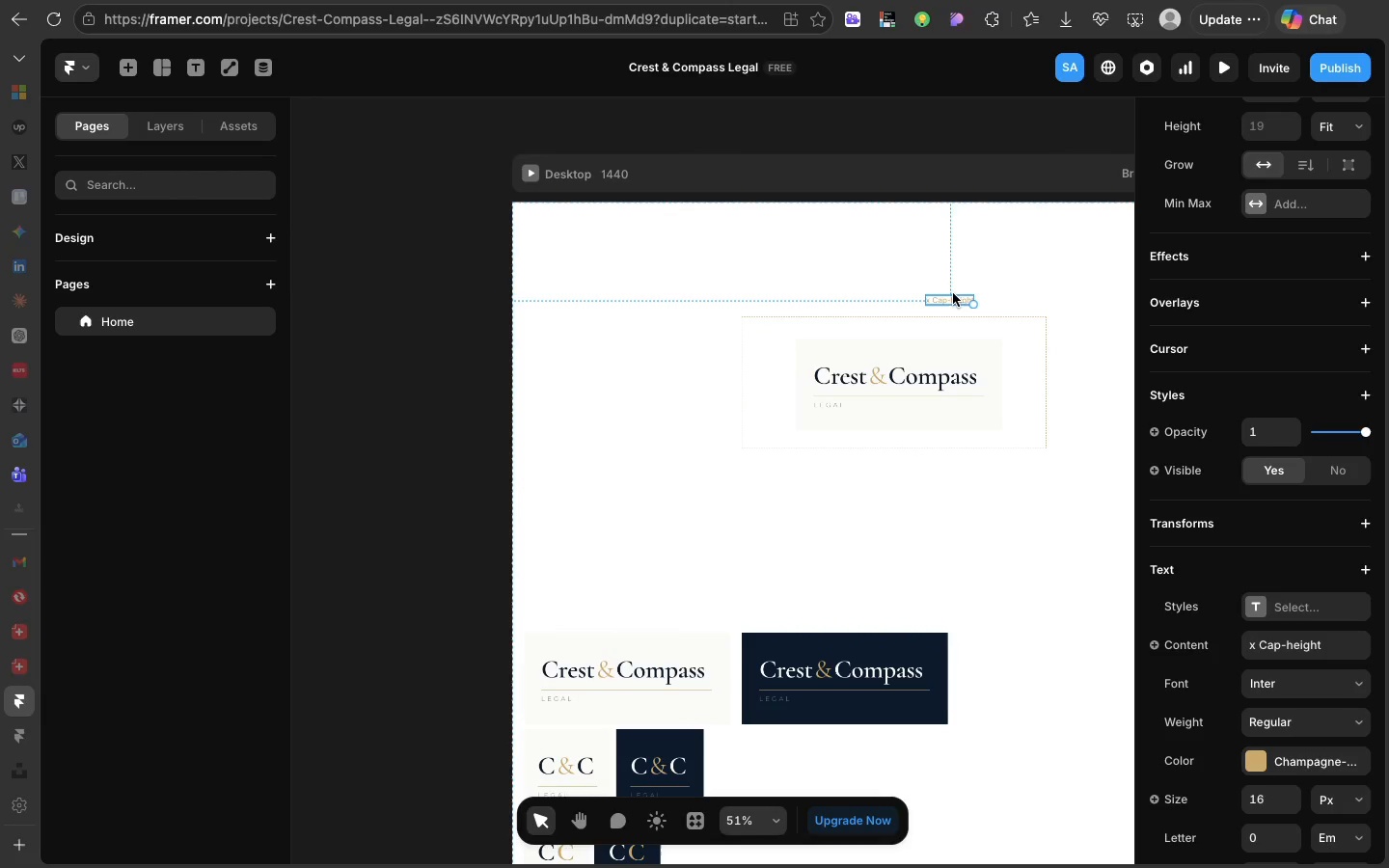 
left_click_drag(start_coordinate=[953, 293], to_coordinate=[921, 293])
 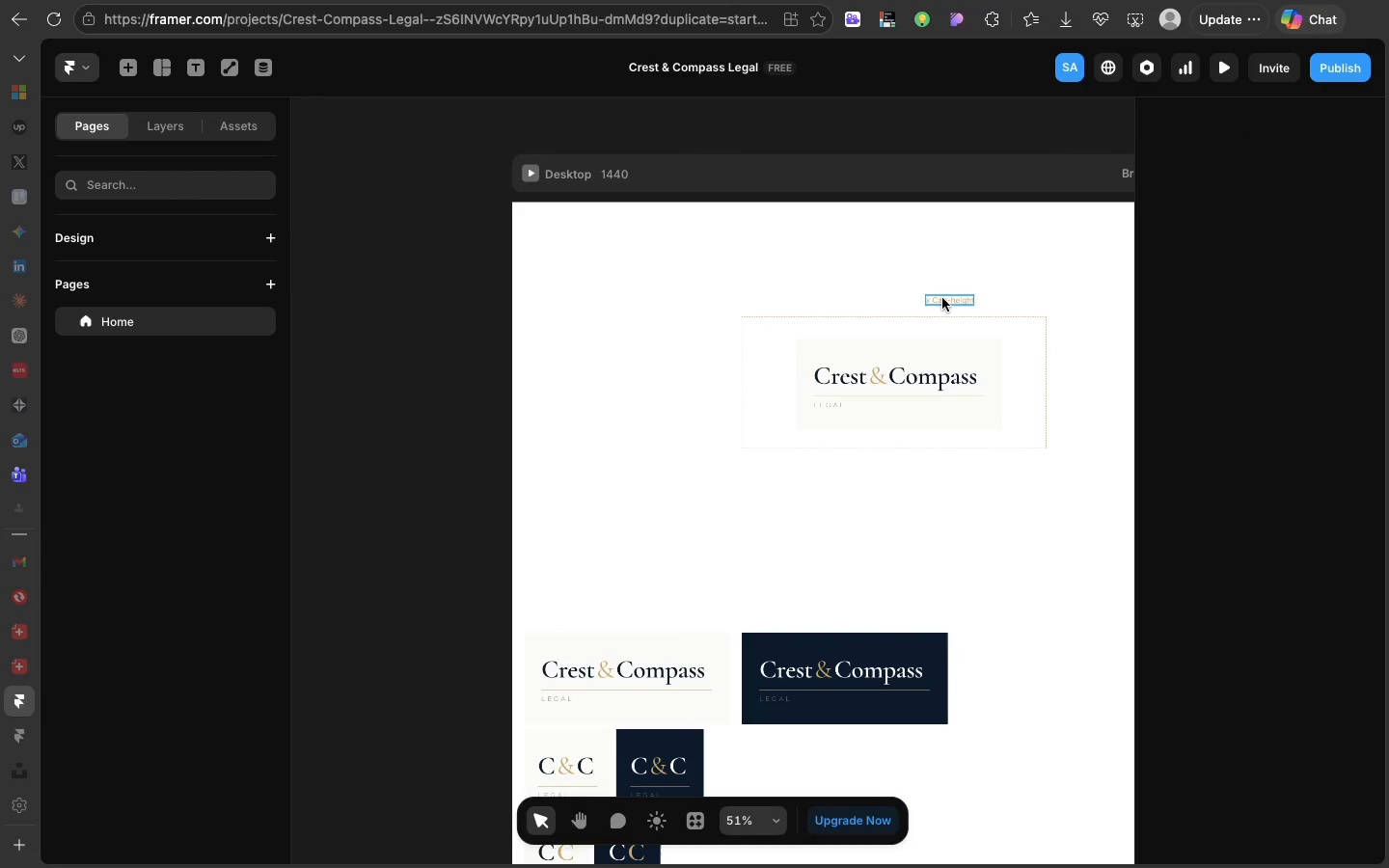 
left_click([942, 298])
 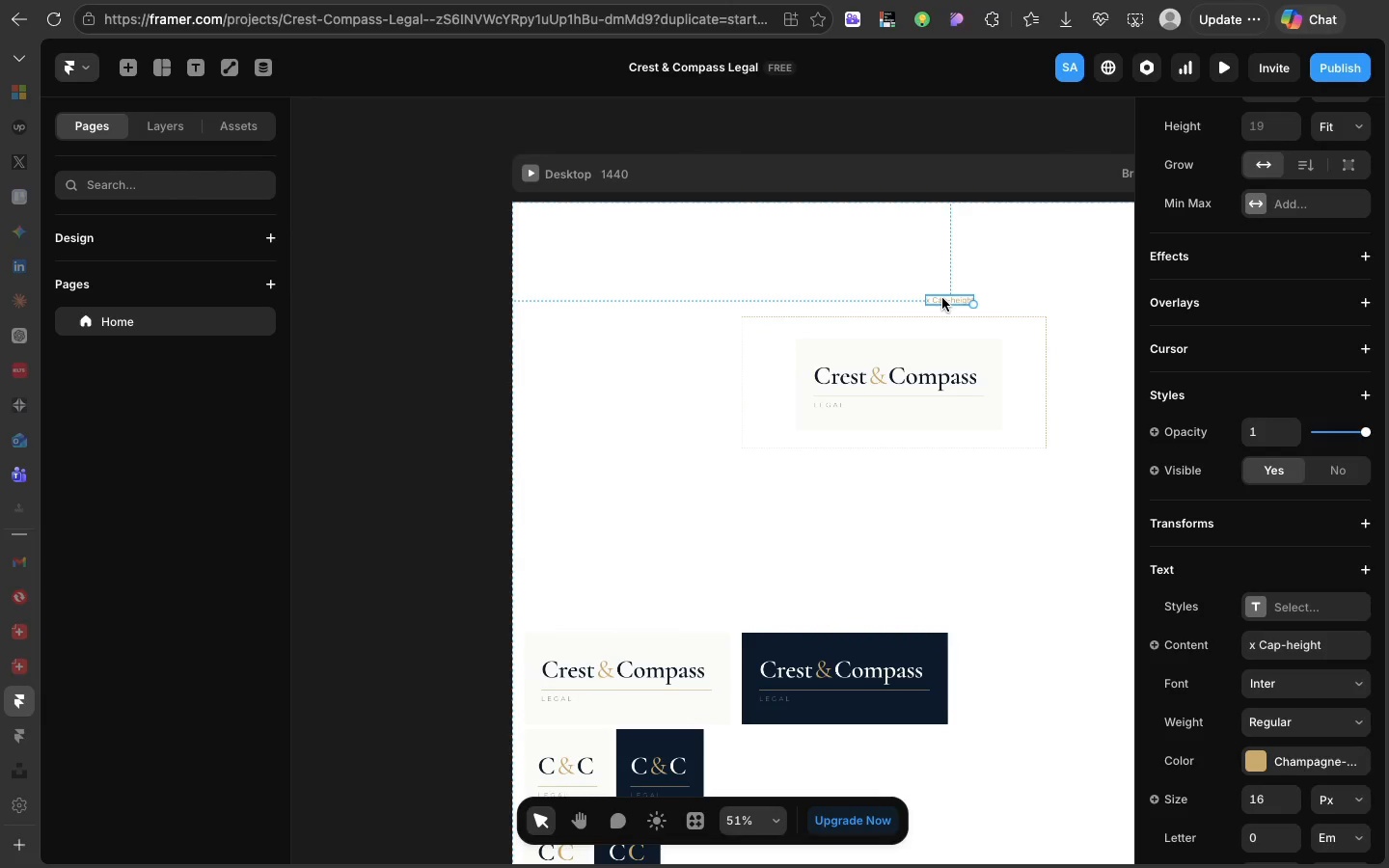 
left_click_drag(start_coordinate=[942, 298], to_coordinate=[899, 298])
 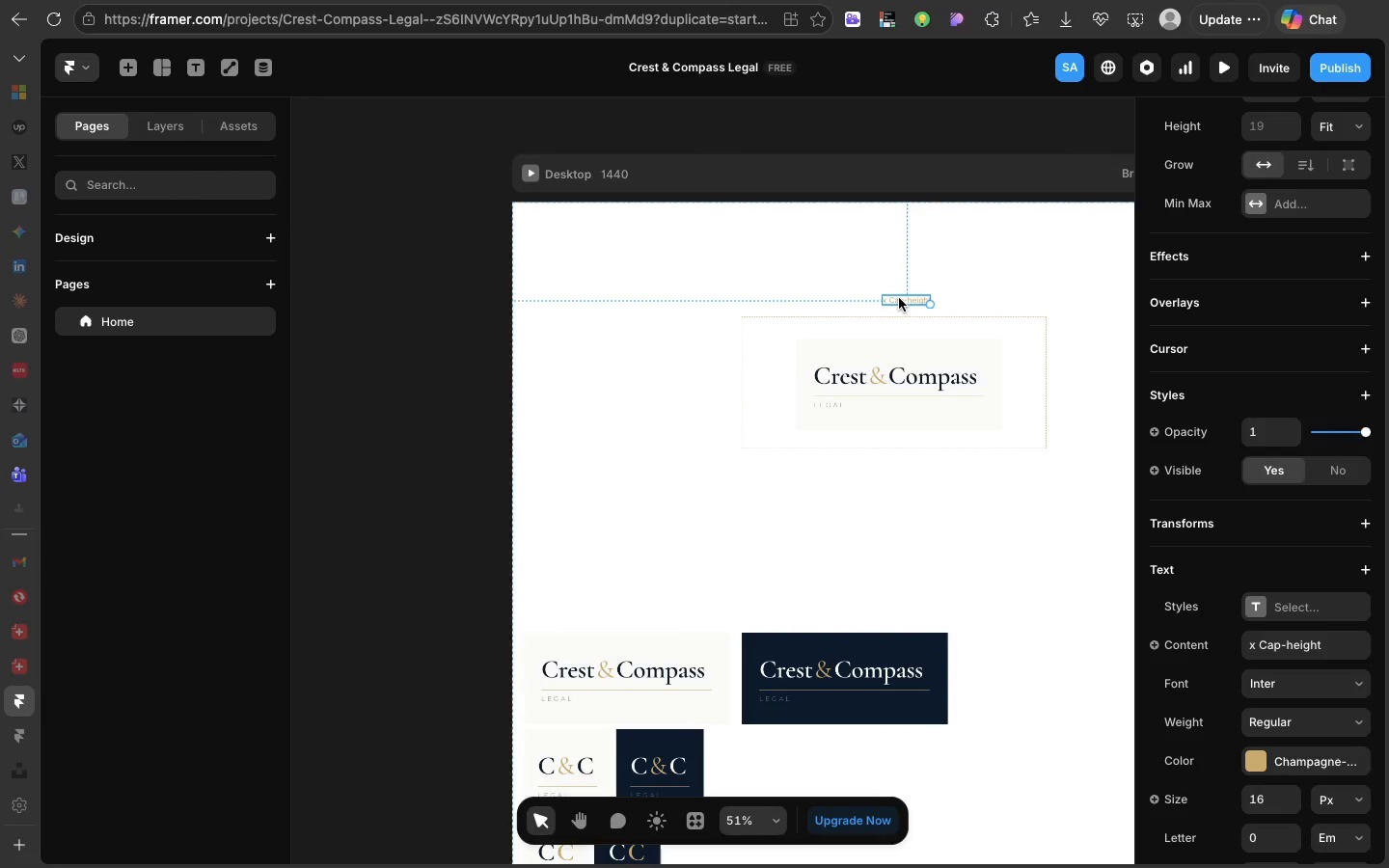 
key(Meta+D)
 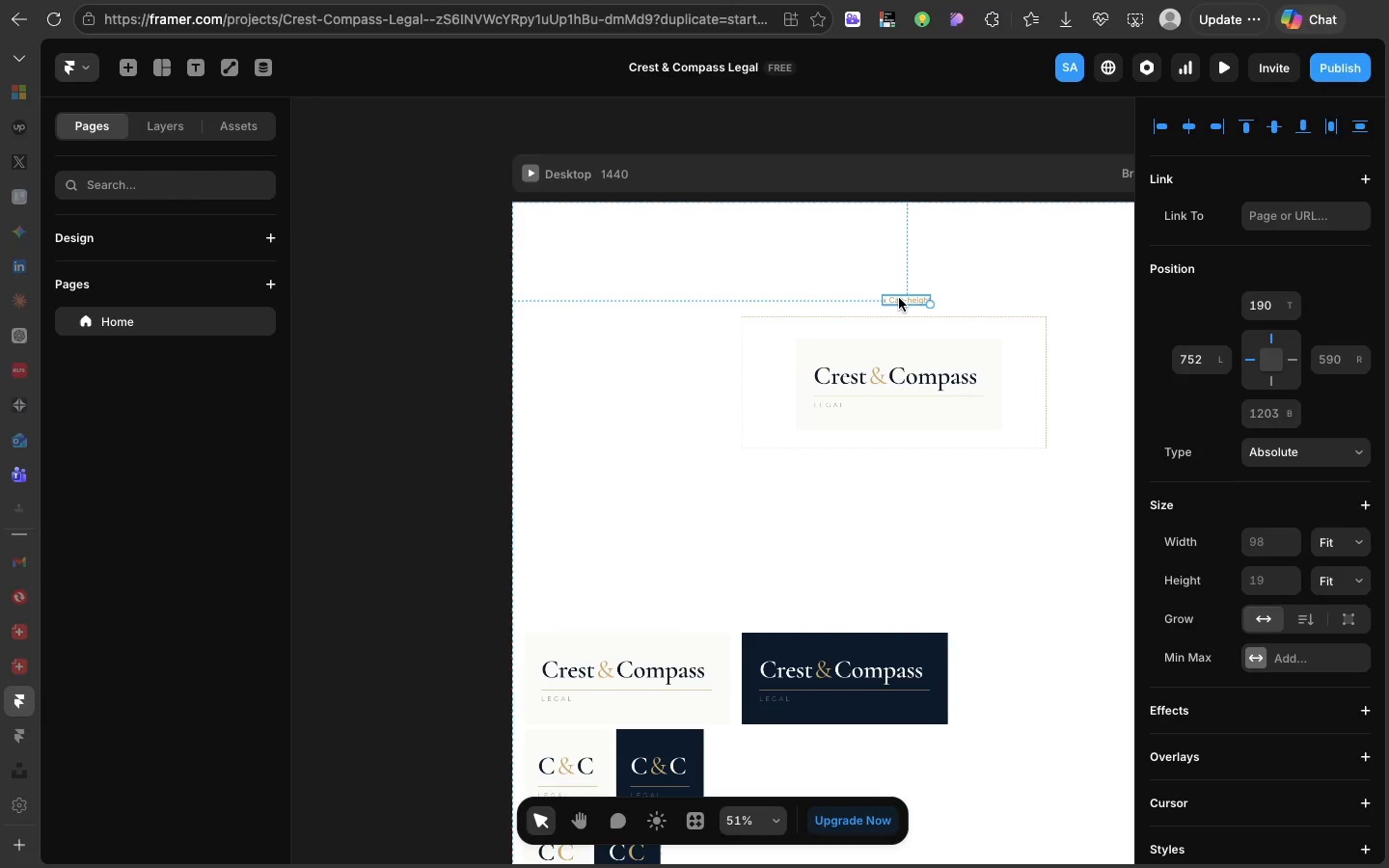 
left_click_drag(start_coordinate=[899, 298], to_coordinate=[689, 373])
 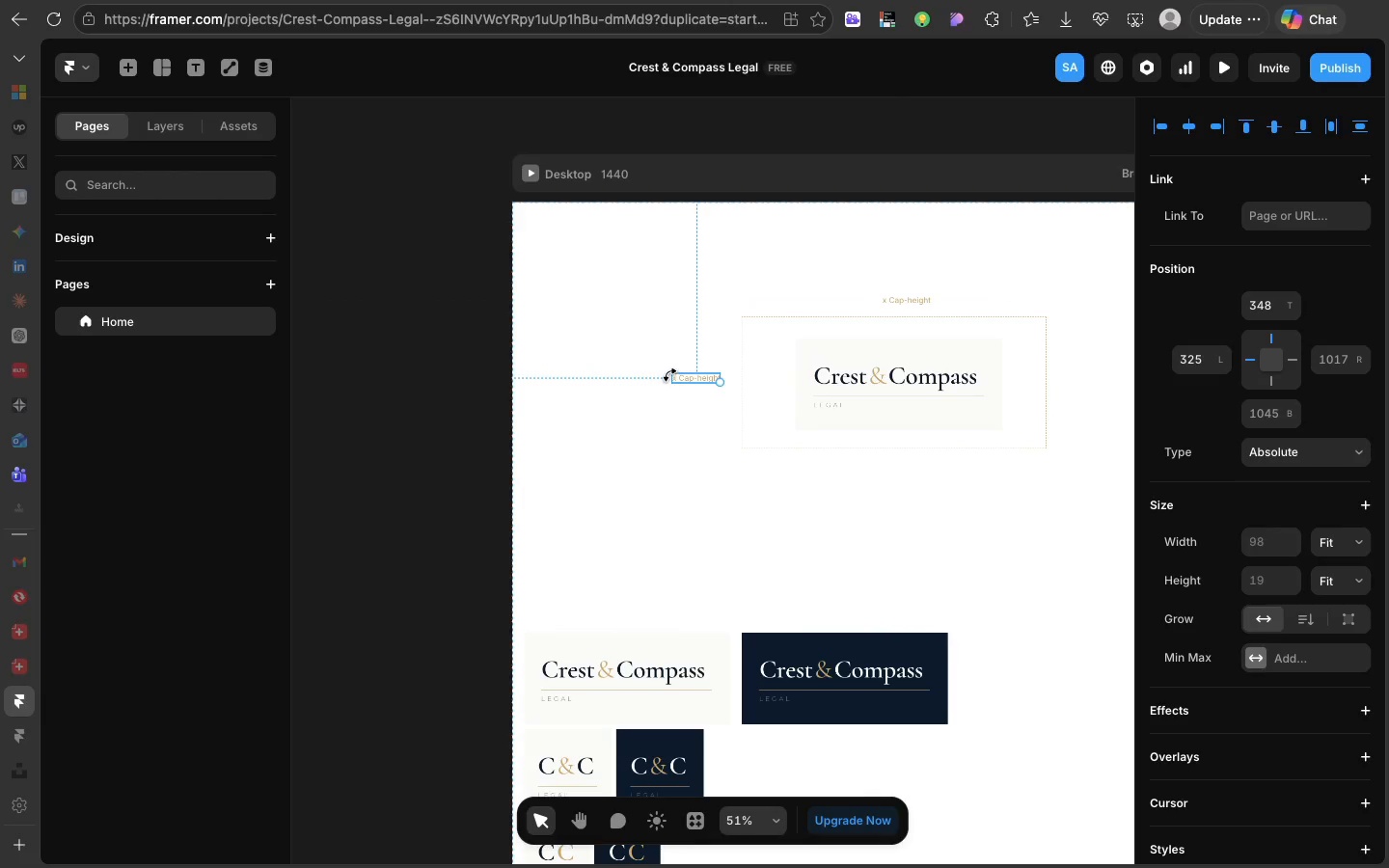 
left_click_drag(start_coordinate=[669, 370], to_coordinate=[689, 404])
 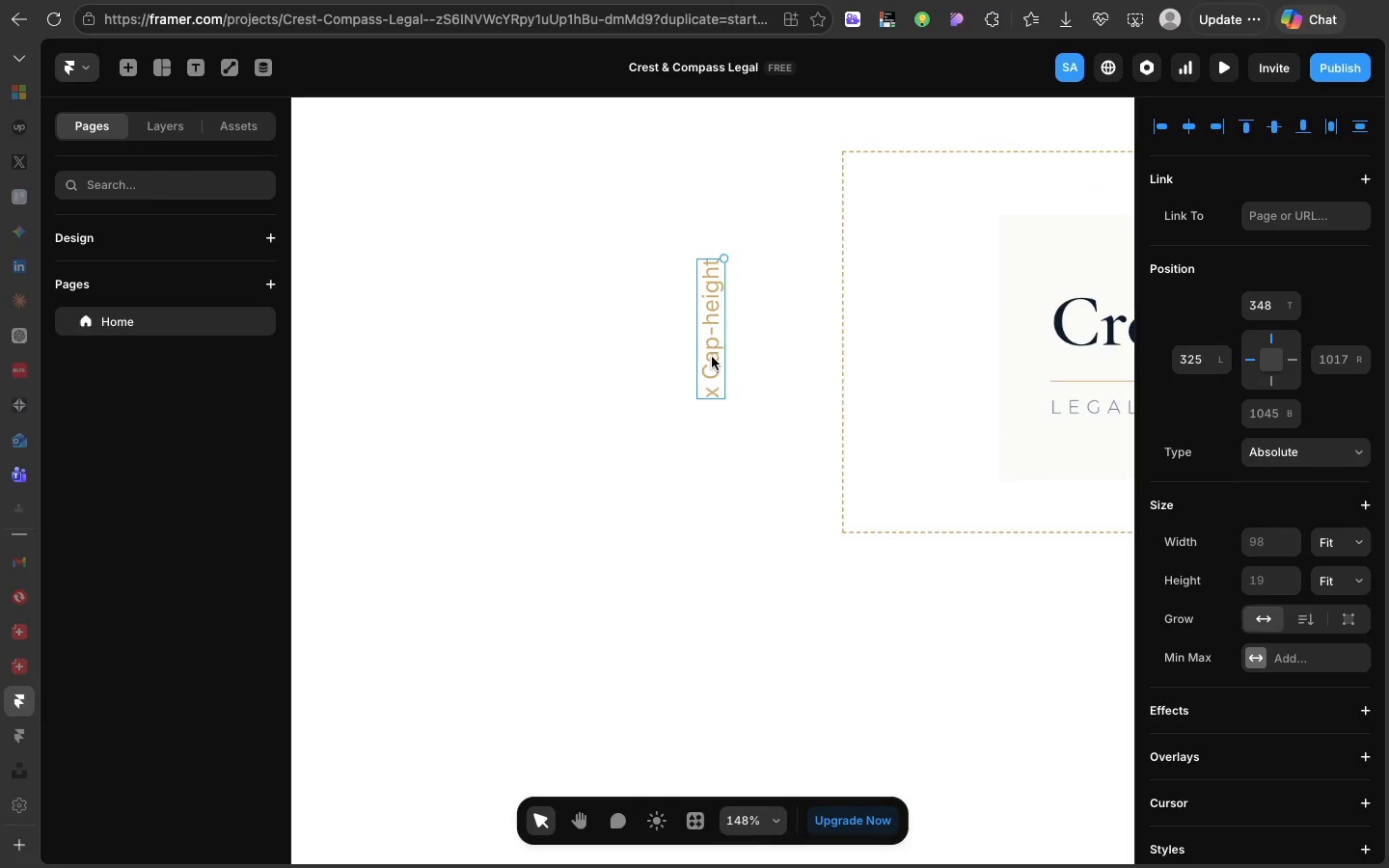 
left_click_drag(start_coordinate=[712, 357], to_coordinate=[793, 362])
 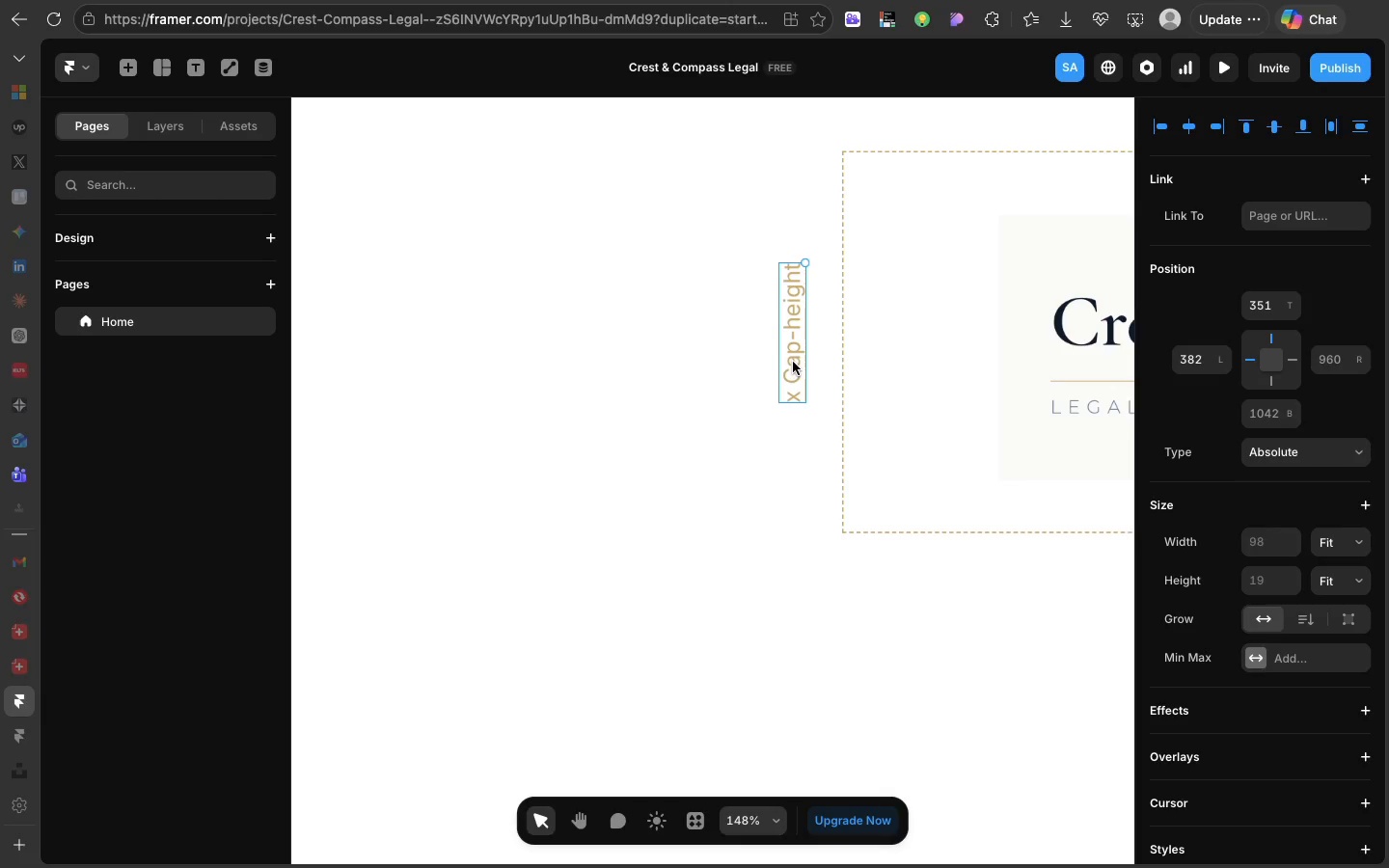 
wait(13.65)
 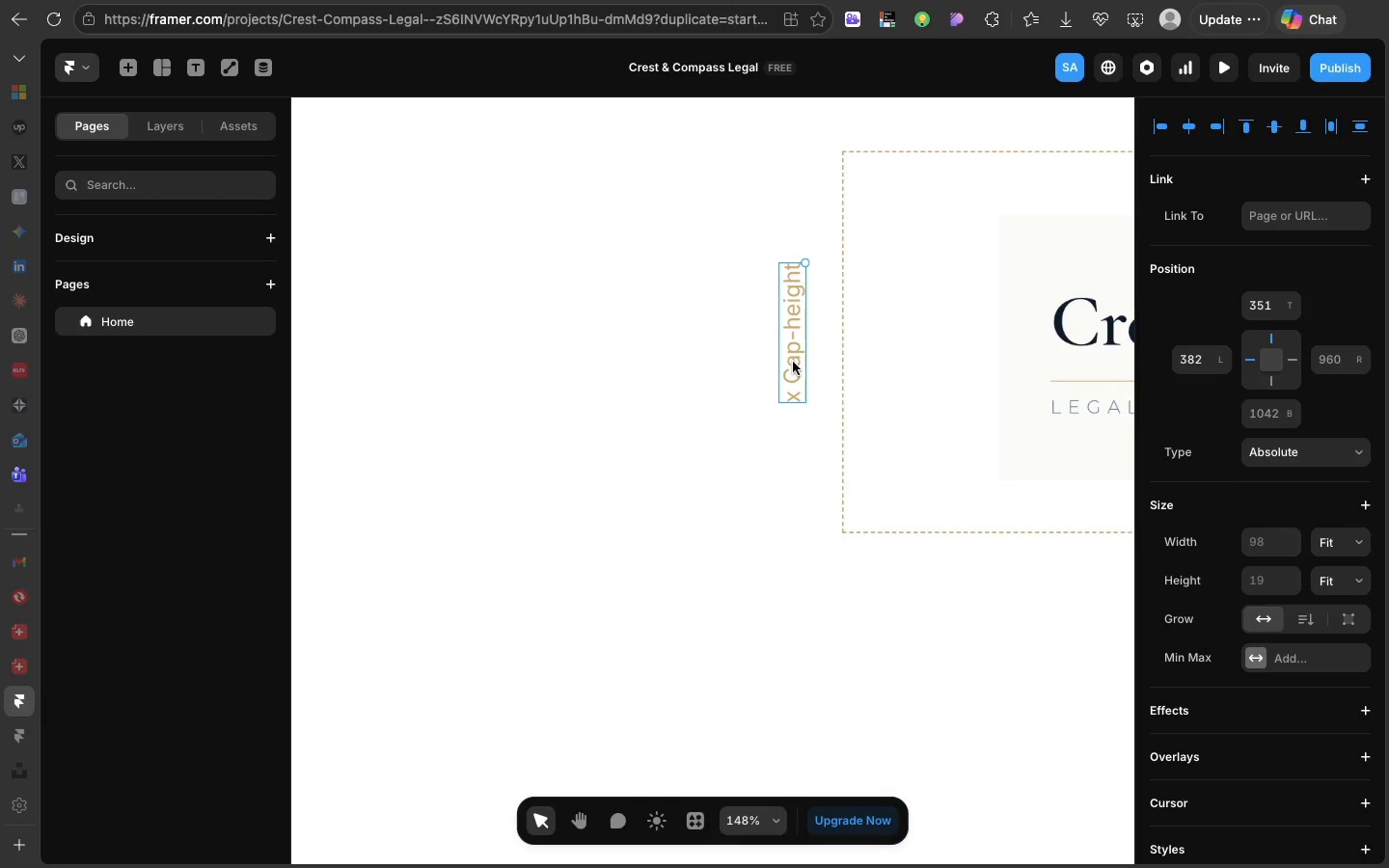 
scroll: coordinate [793, 362], scroll_direction: down, amount: 23.0
 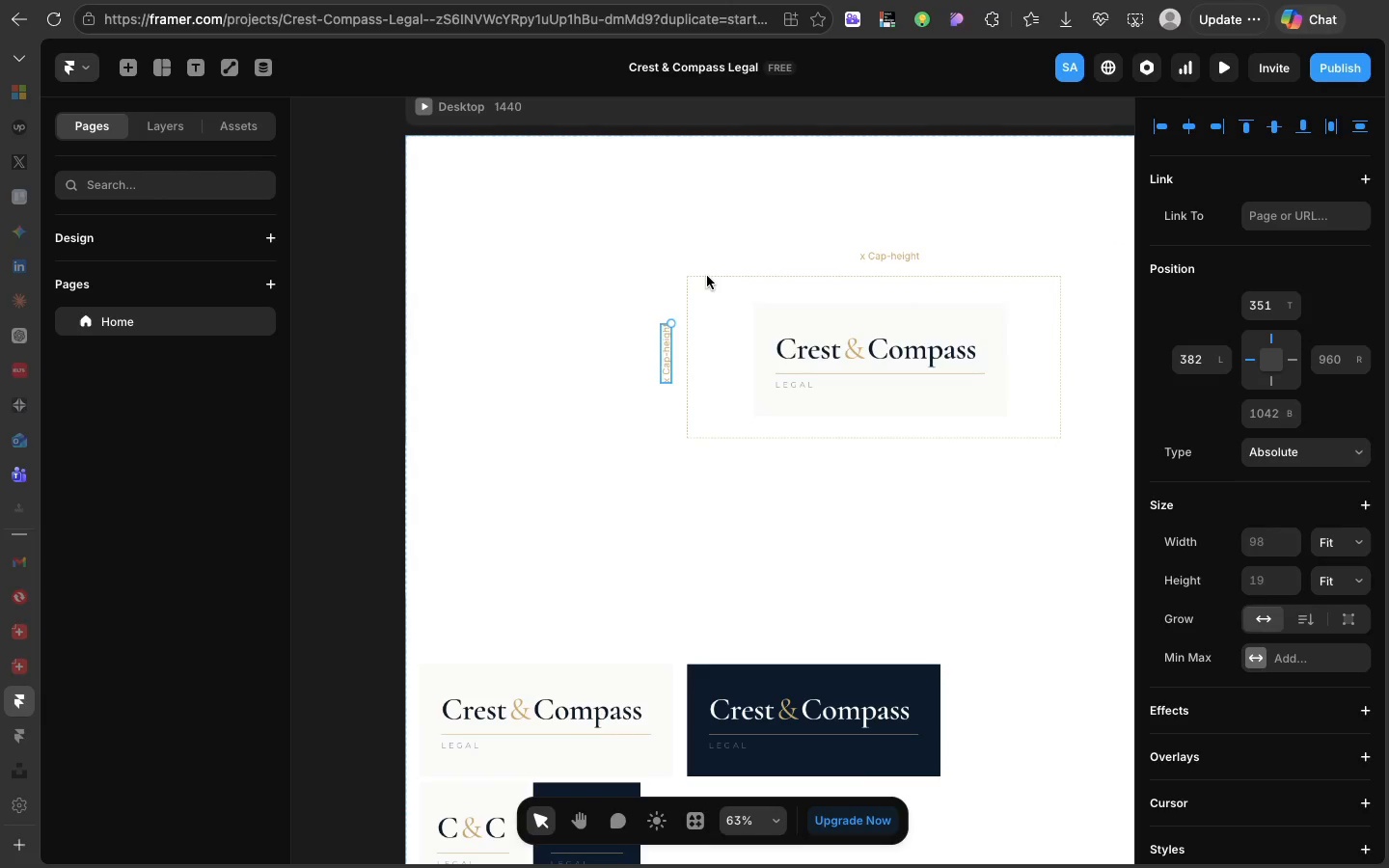 
left_click([666, 221])
 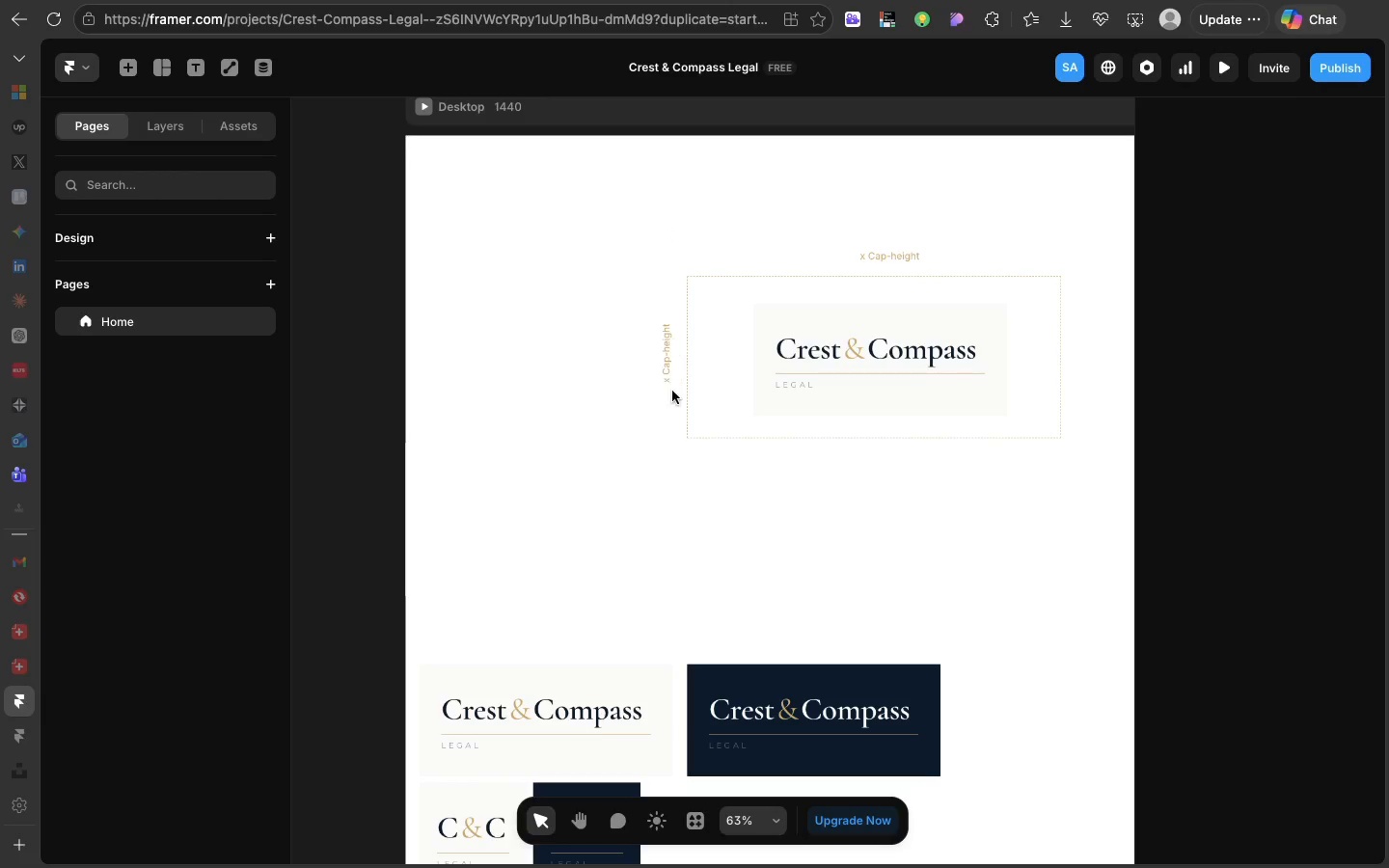 
left_click([543, 471])
 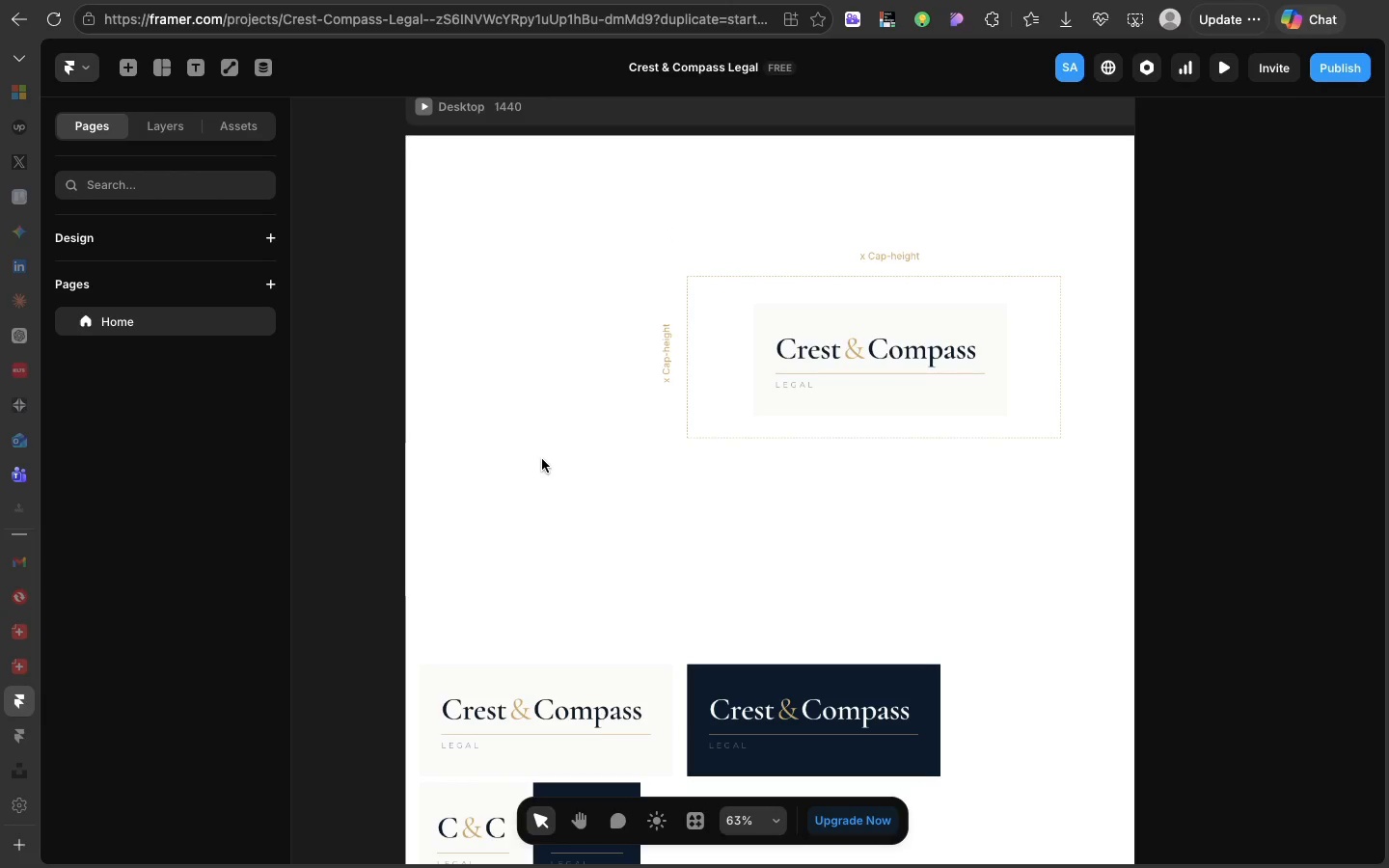 
key(CapsLock)
 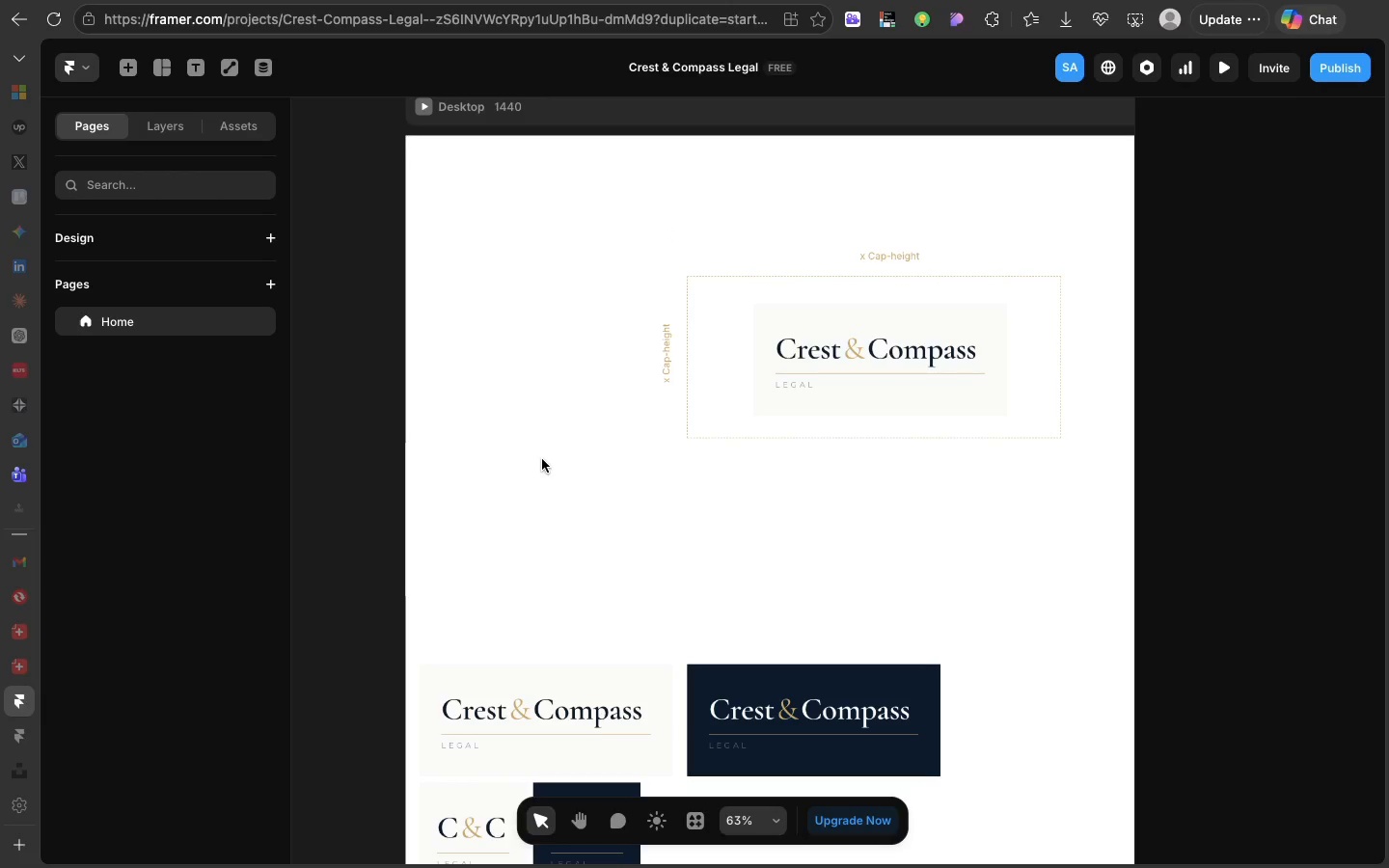 
key(T)
 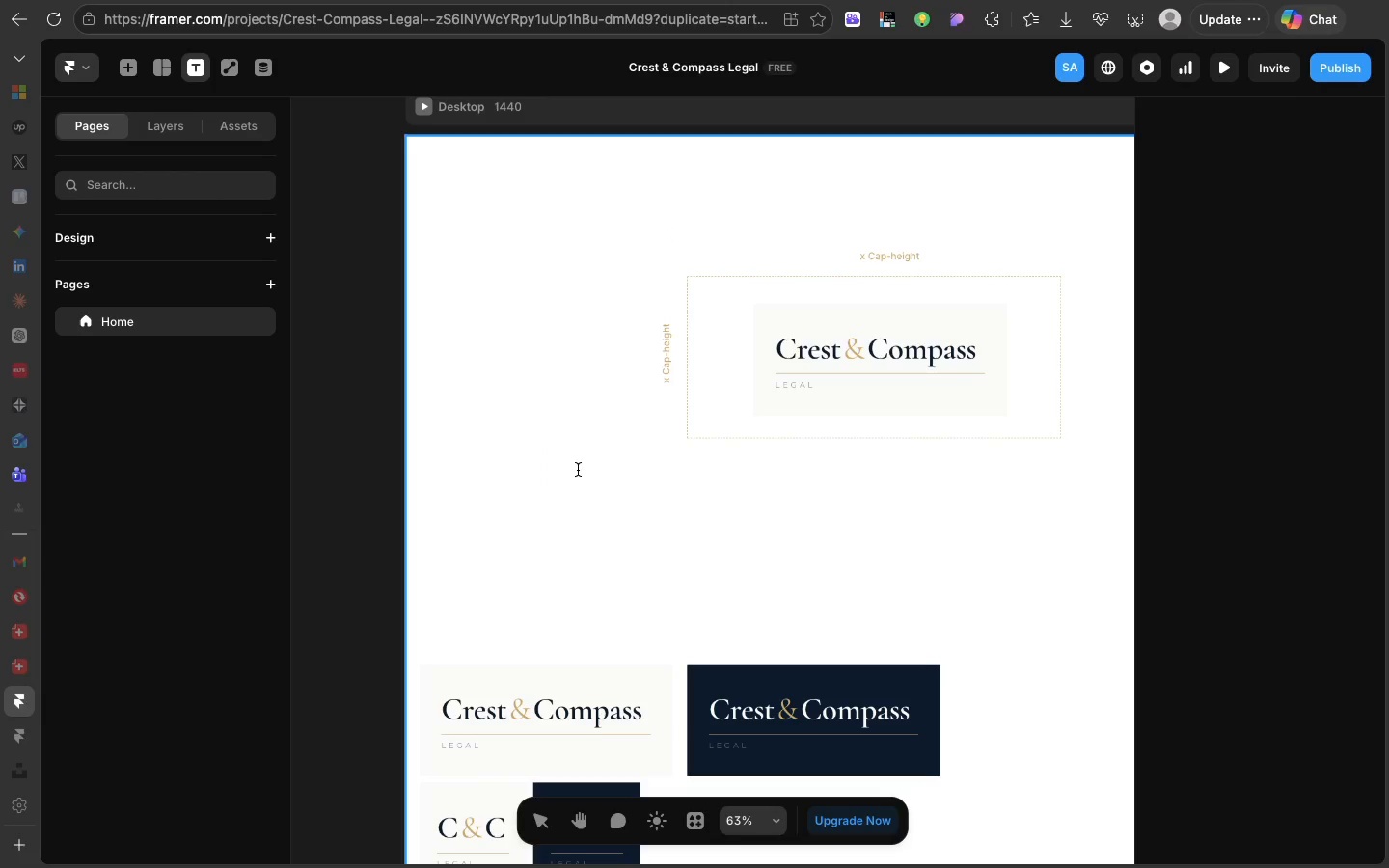 
left_click([588, 483])
 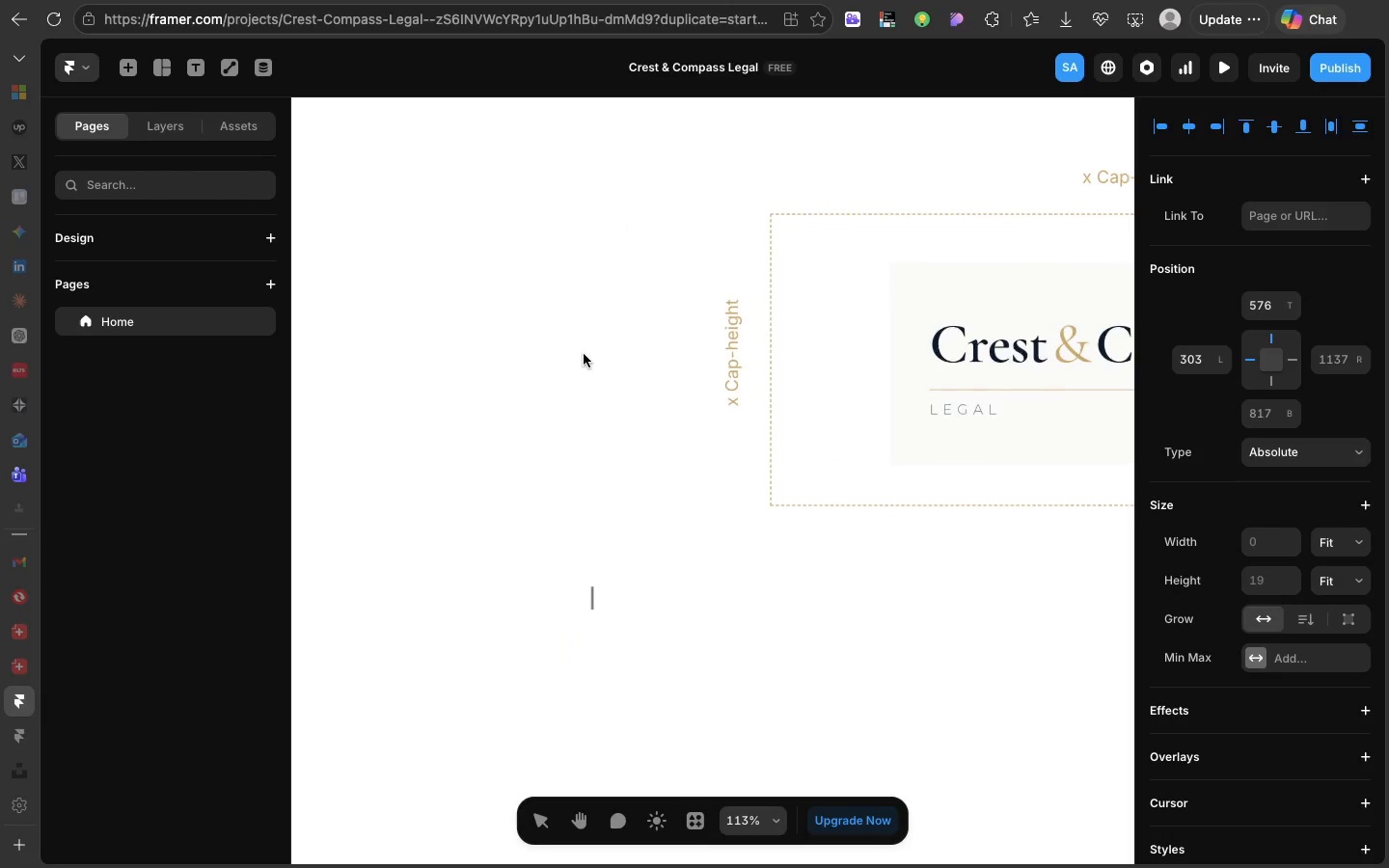 
hold_key(key=CapsLock, duration=0.37)
 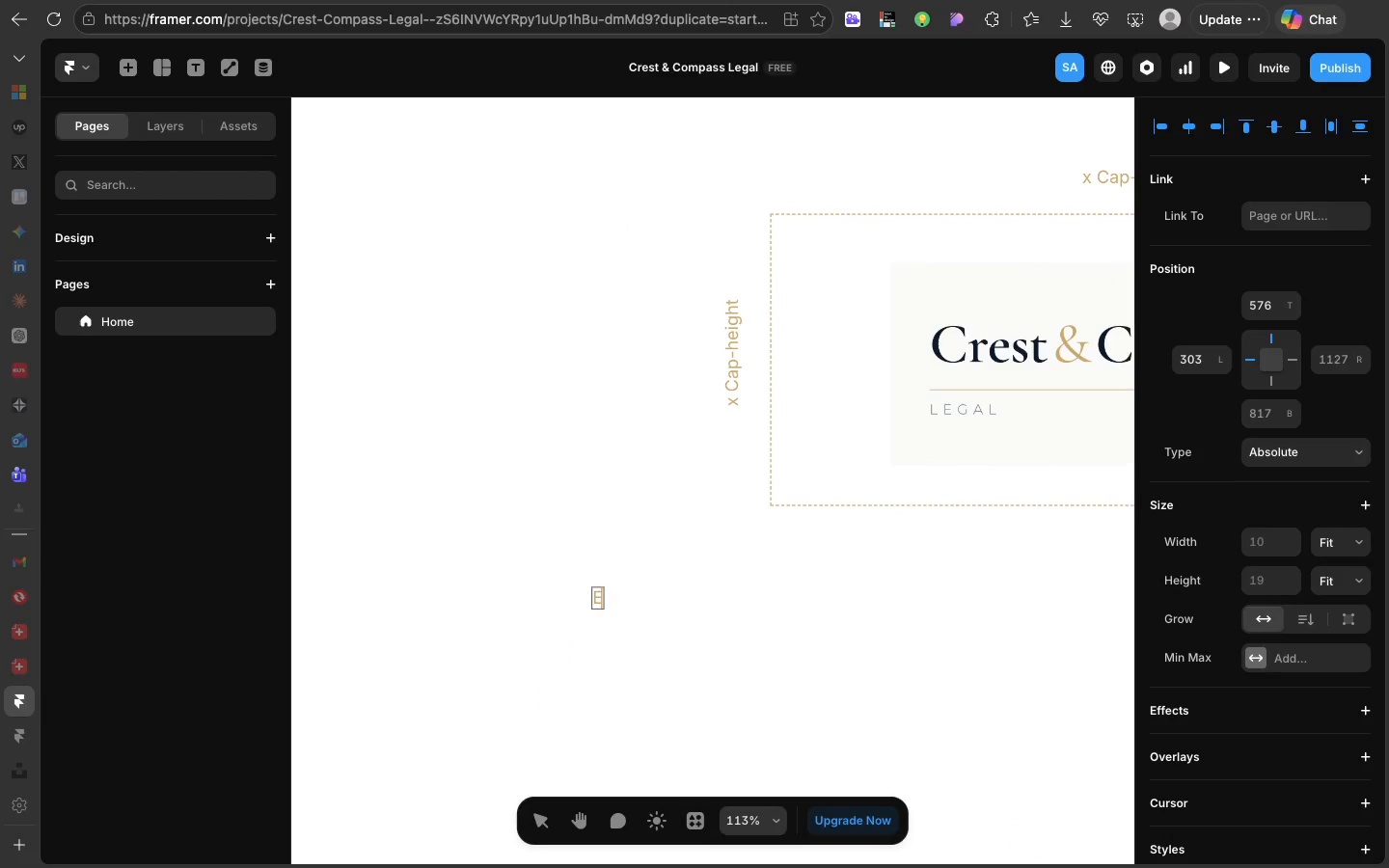 
type(Exclusion Zonee)
key(Backspace)
 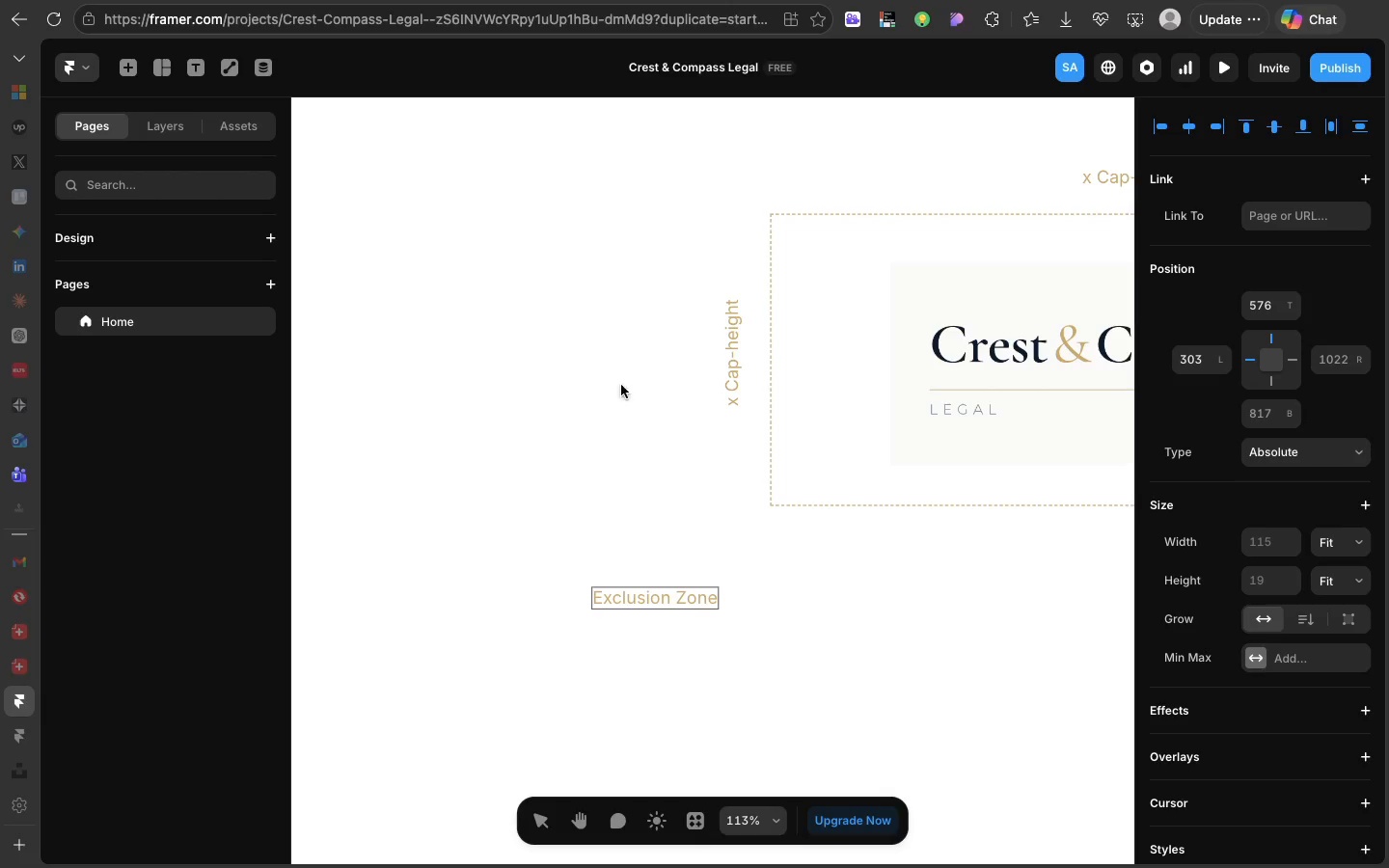 
left_click([632, 456])
 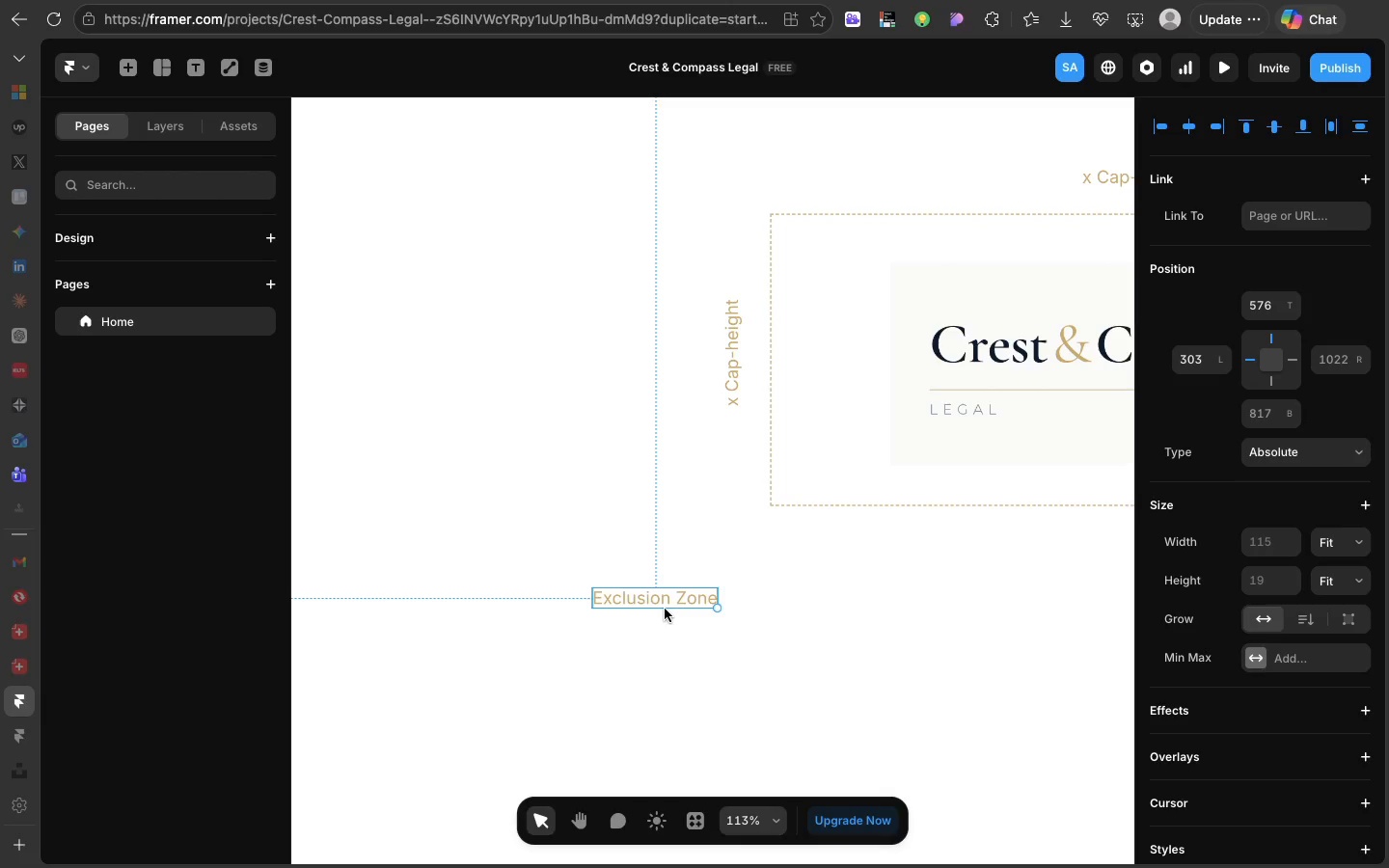 
left_click_drag(start_coordinate=[665, 609], to_coordinate=[722, 619])
 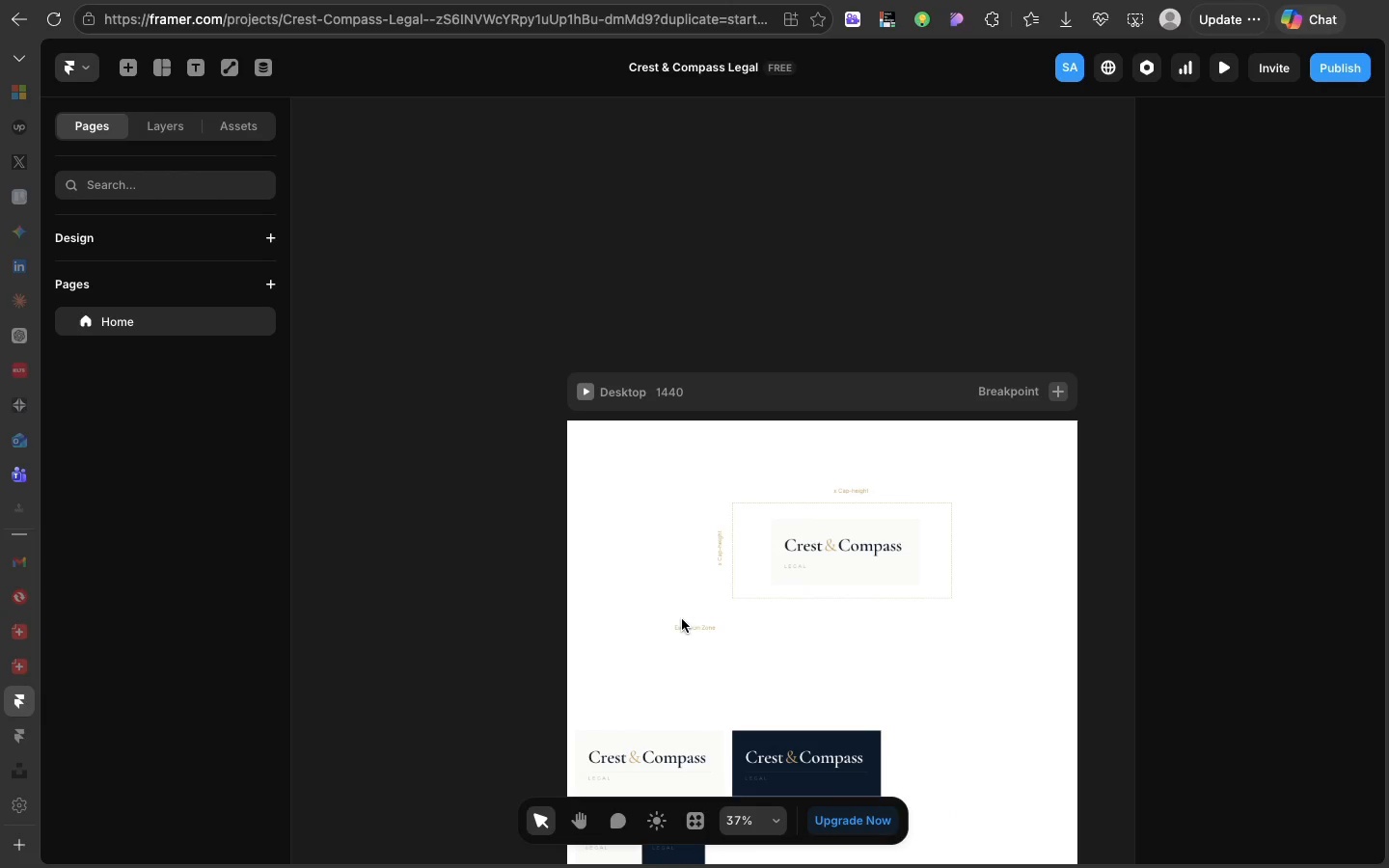 
left_click([682, 628])
 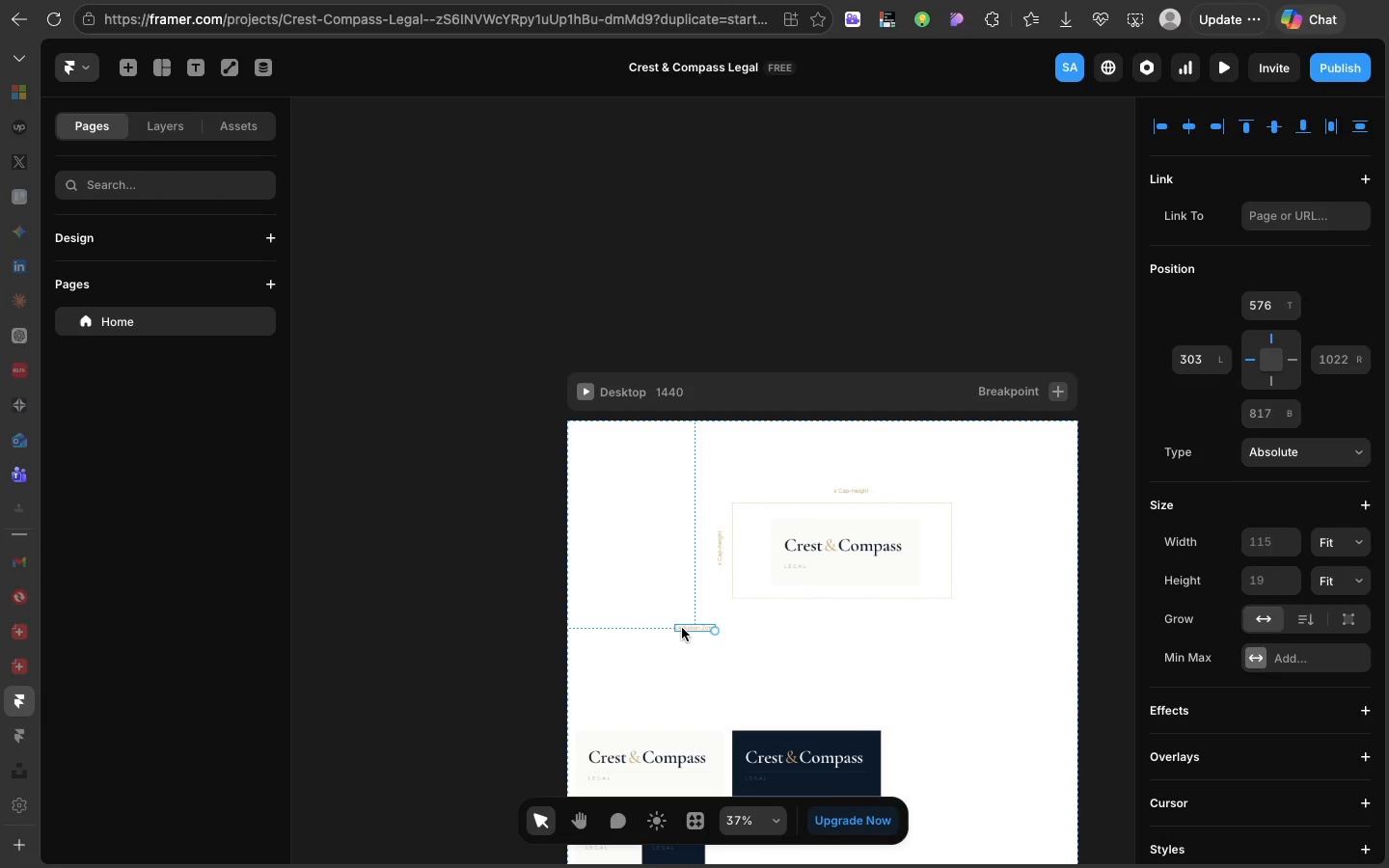 
left_click_drag(start_coordinate=[682, 628], to_coordinate=[711, 627])
 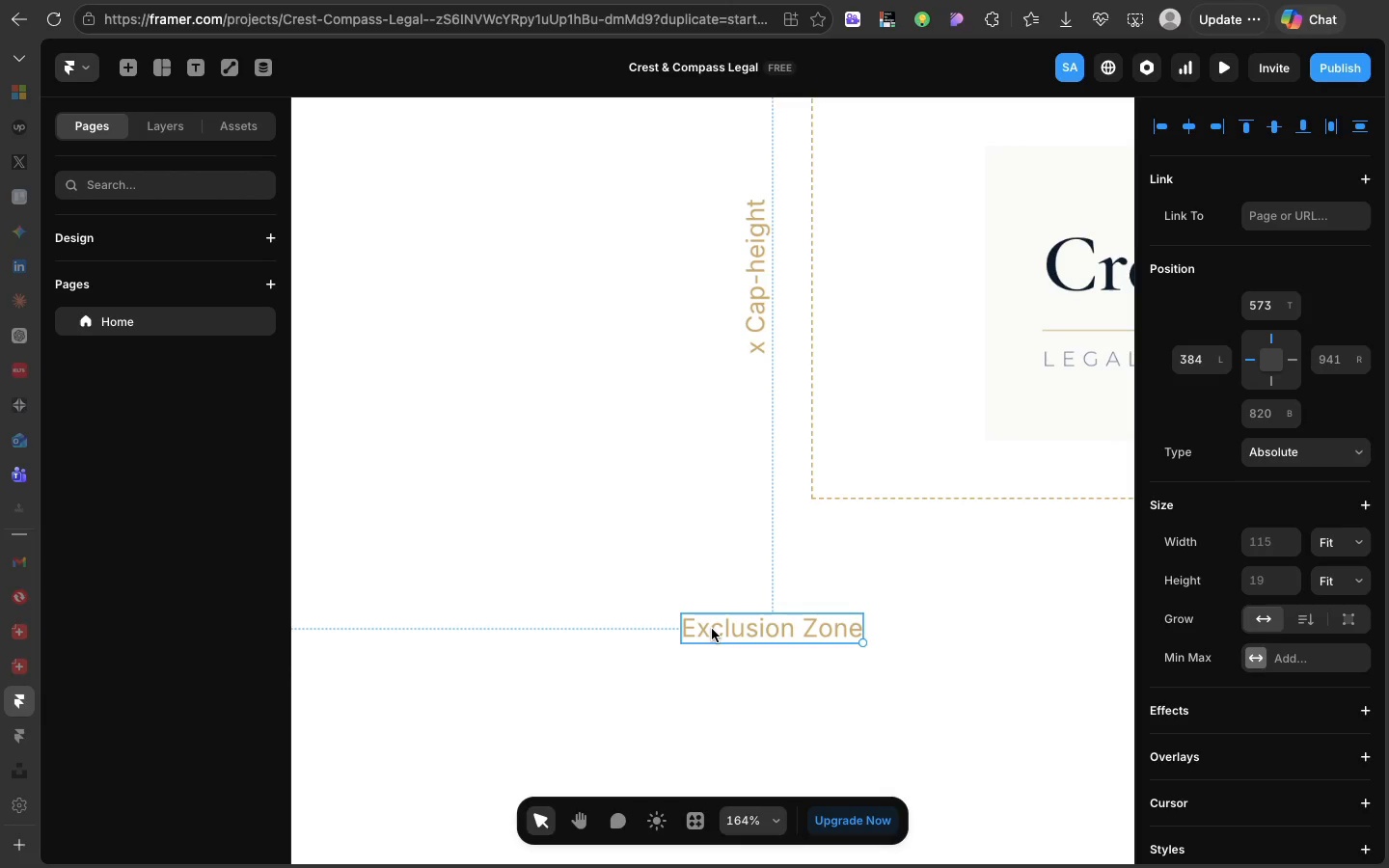 
wait(5.15)
 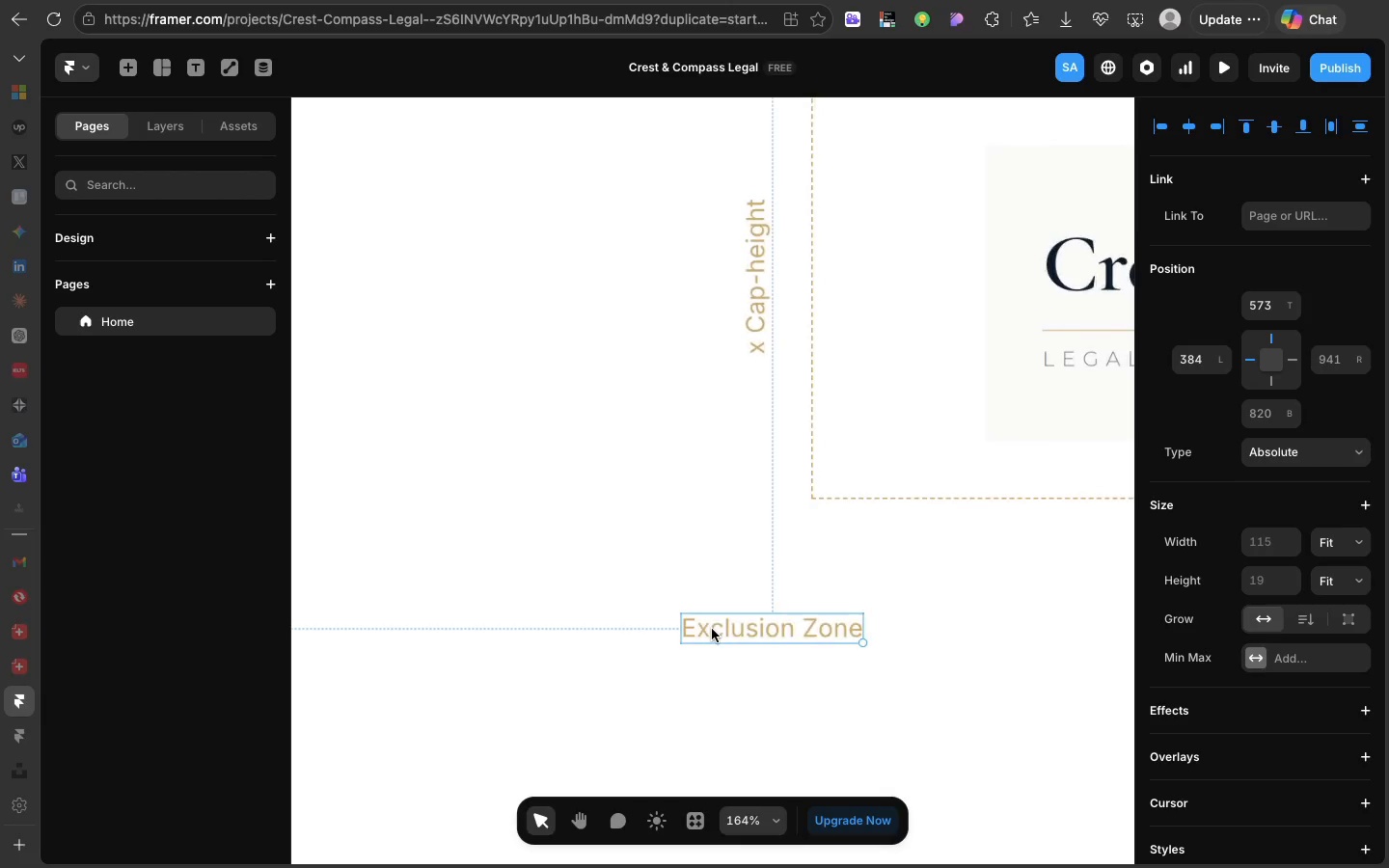 
scroll: coordinate [1276, 695], scroll_direction: down, amount: 47.0
 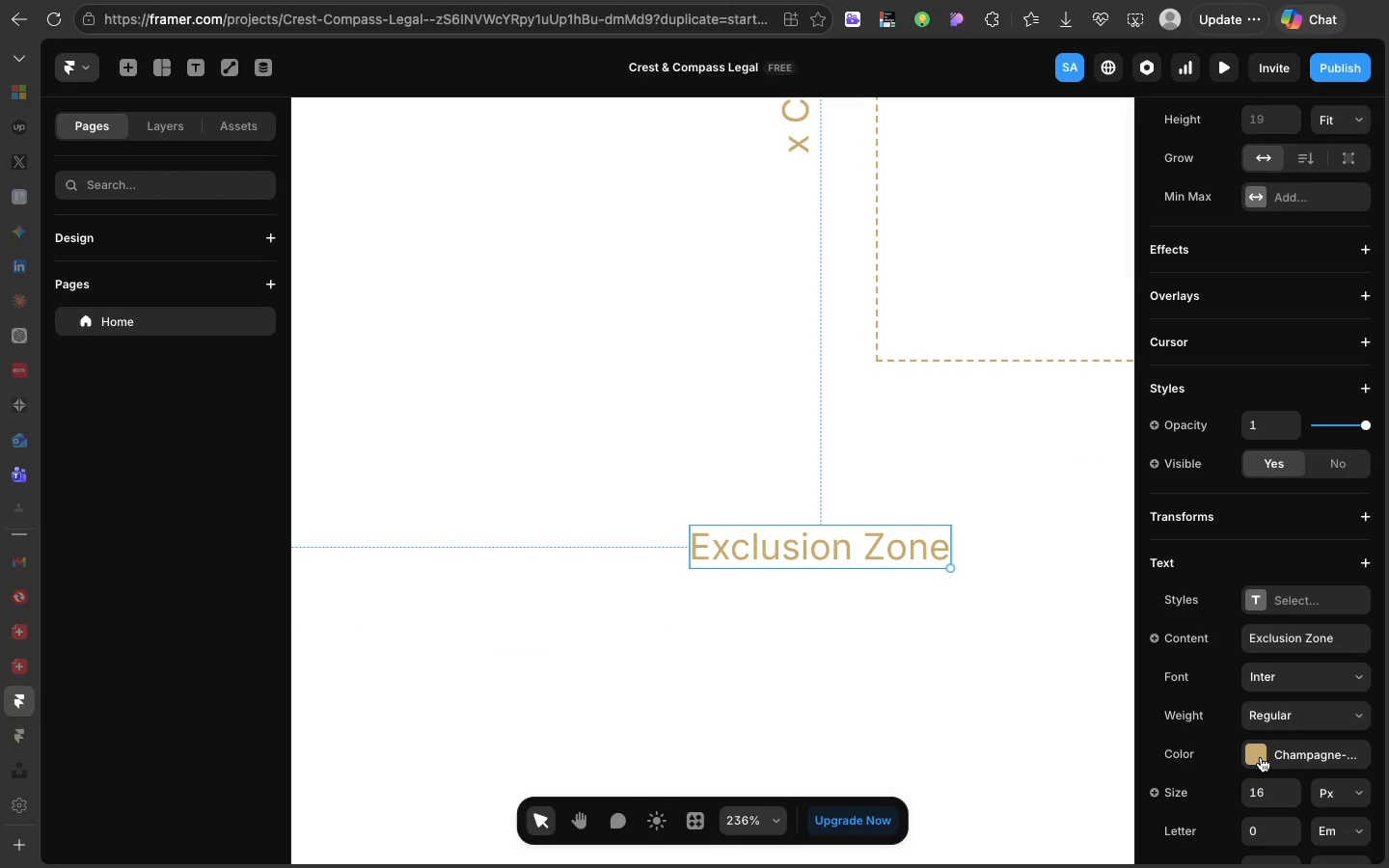 
left_click([1260, 755])
 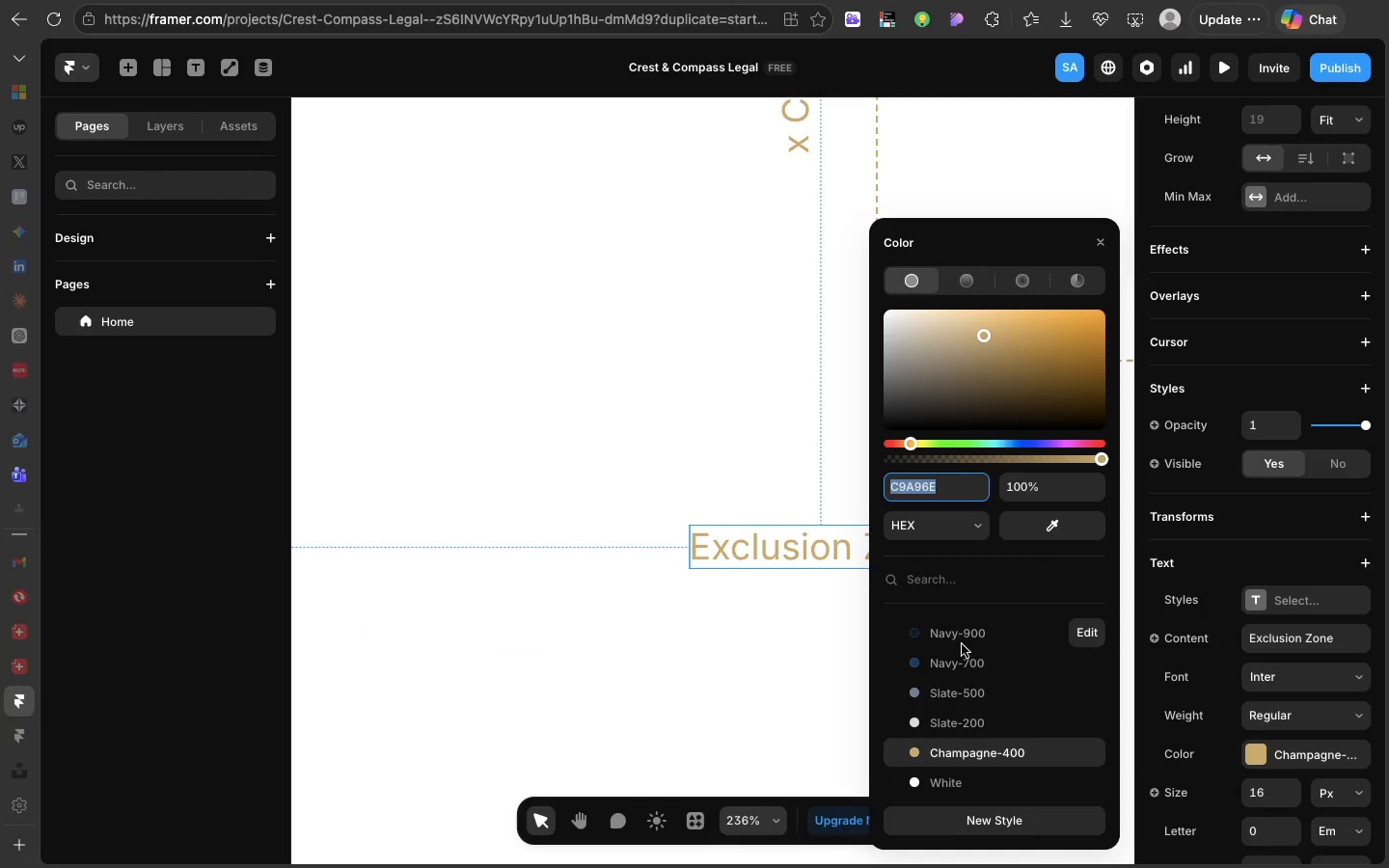 
left_click([958, 639])
 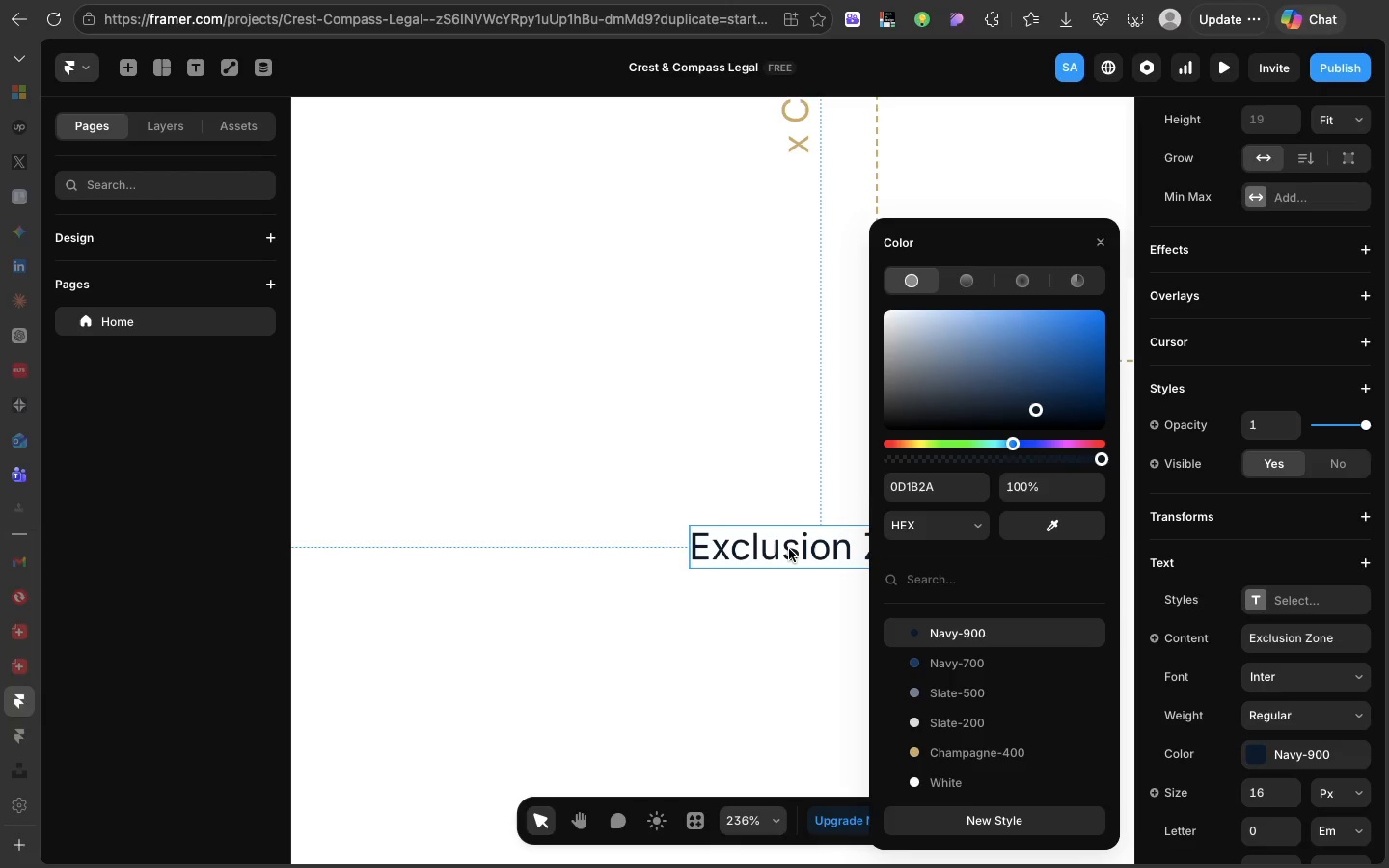 
key(Meta+CommandLeft)
 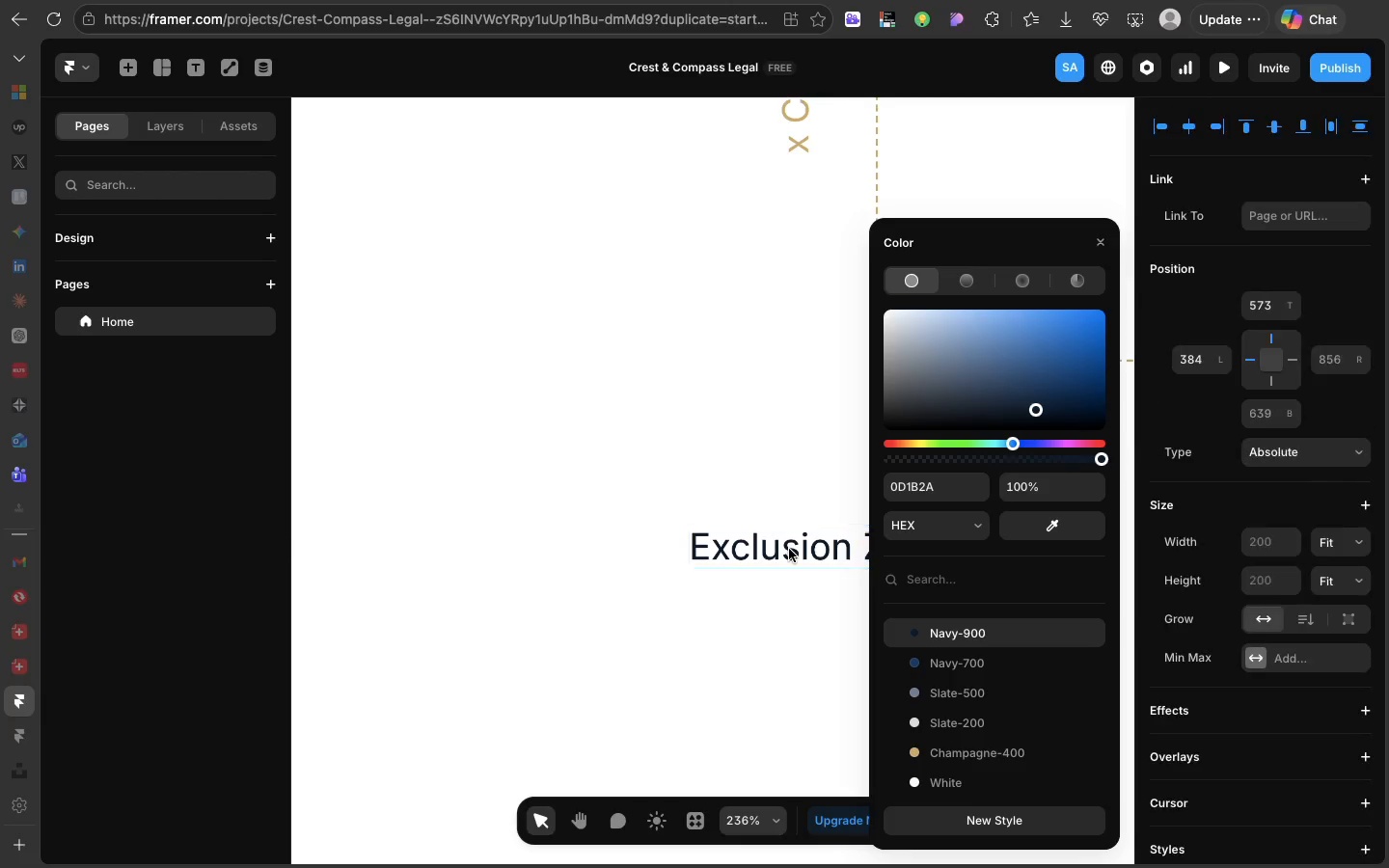 
key(Meta+D)
 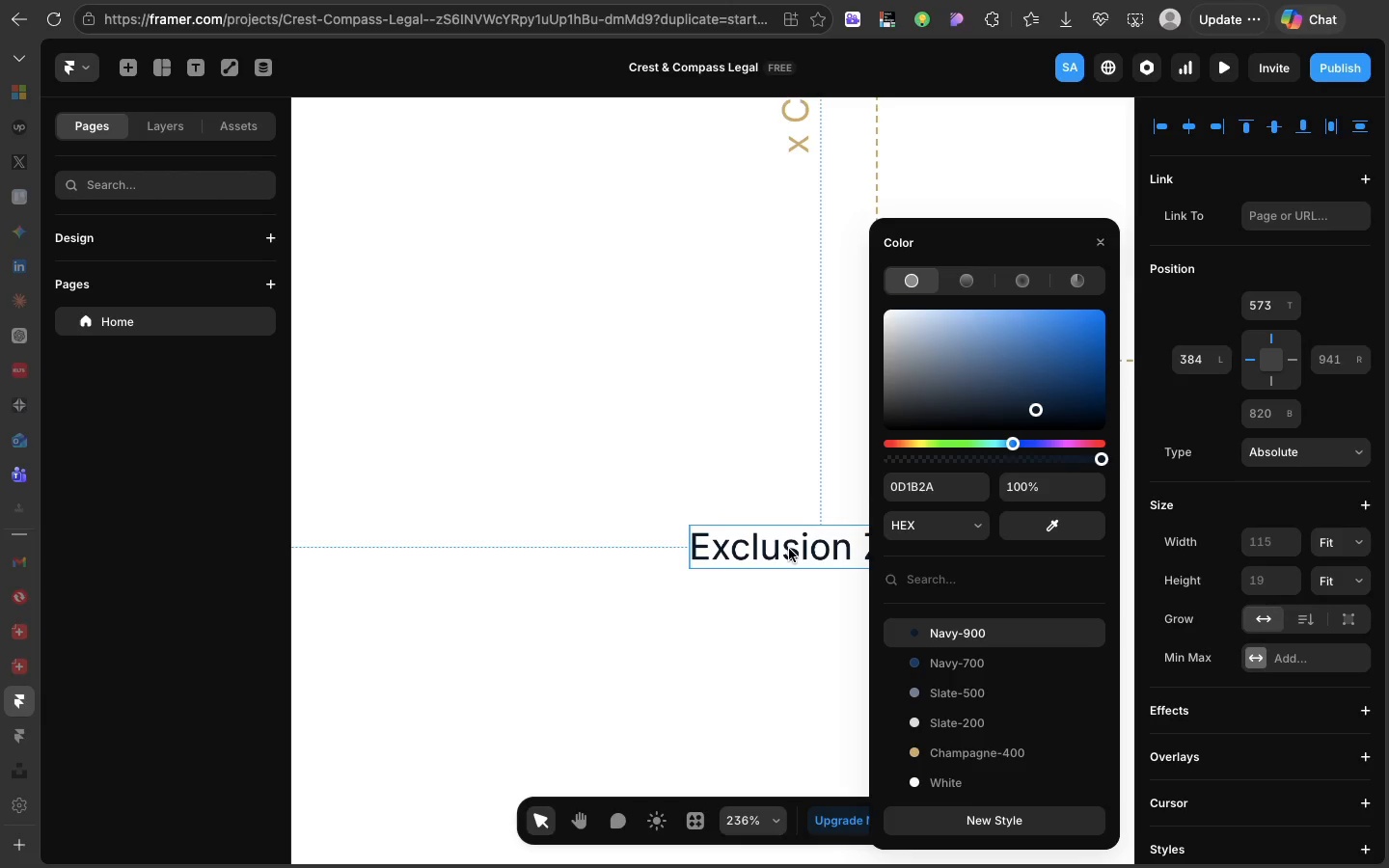 
left_click_drag(start_coordinate=[789, 549], to_coordinate=[788, 600])
 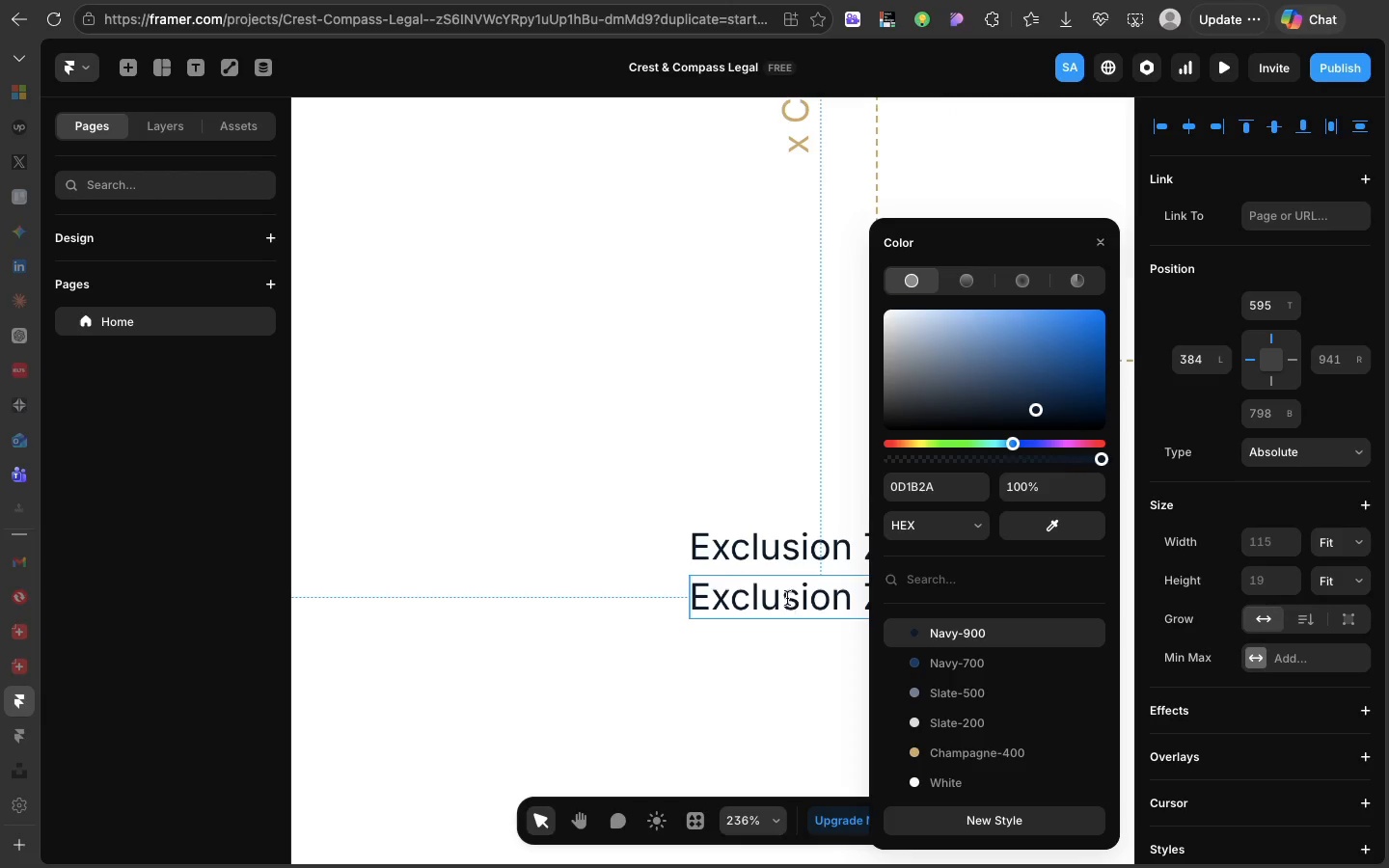 
double_click([787, 598])
 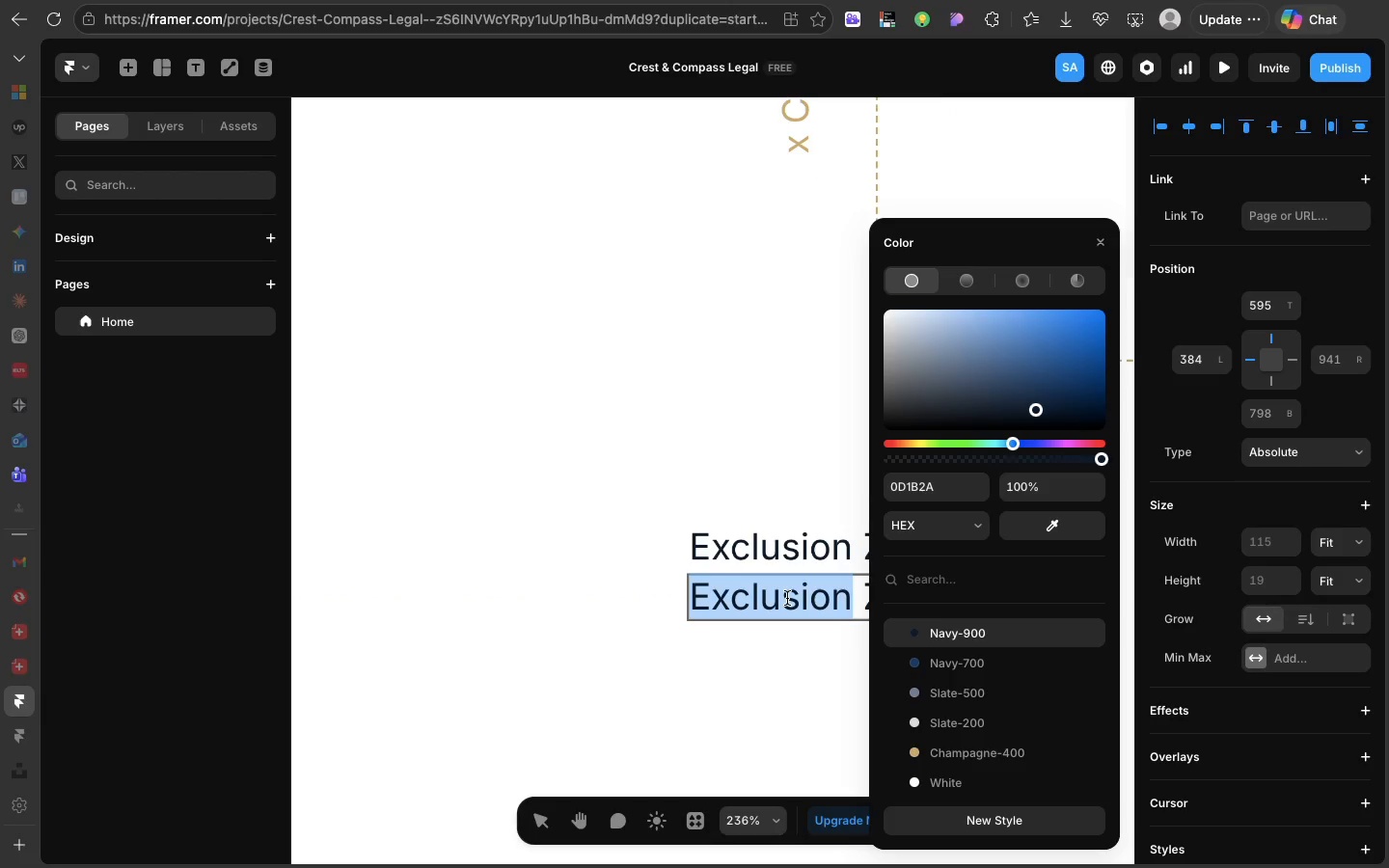 
double_click([787, 598])
 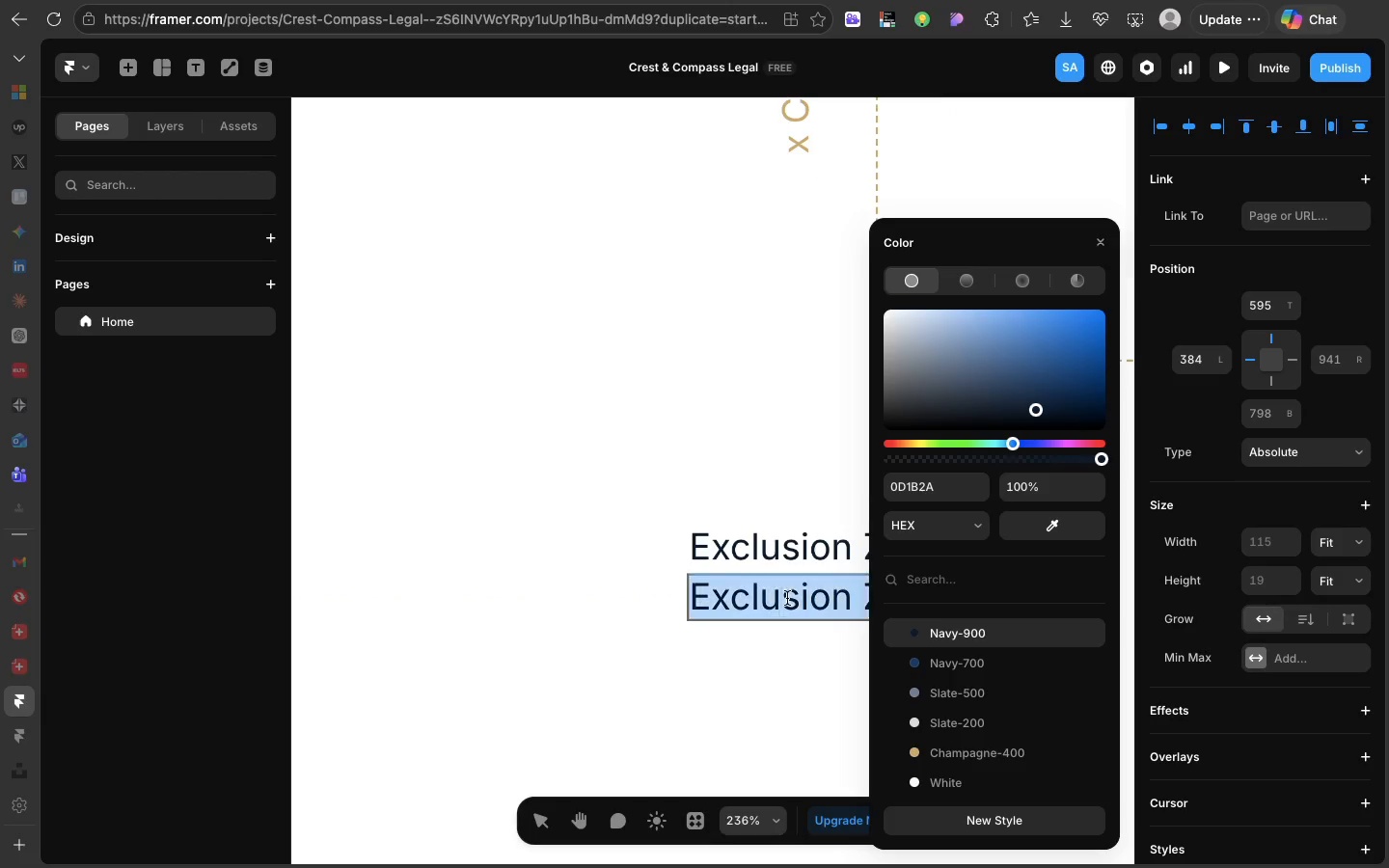 
triple_click([787, 598])
 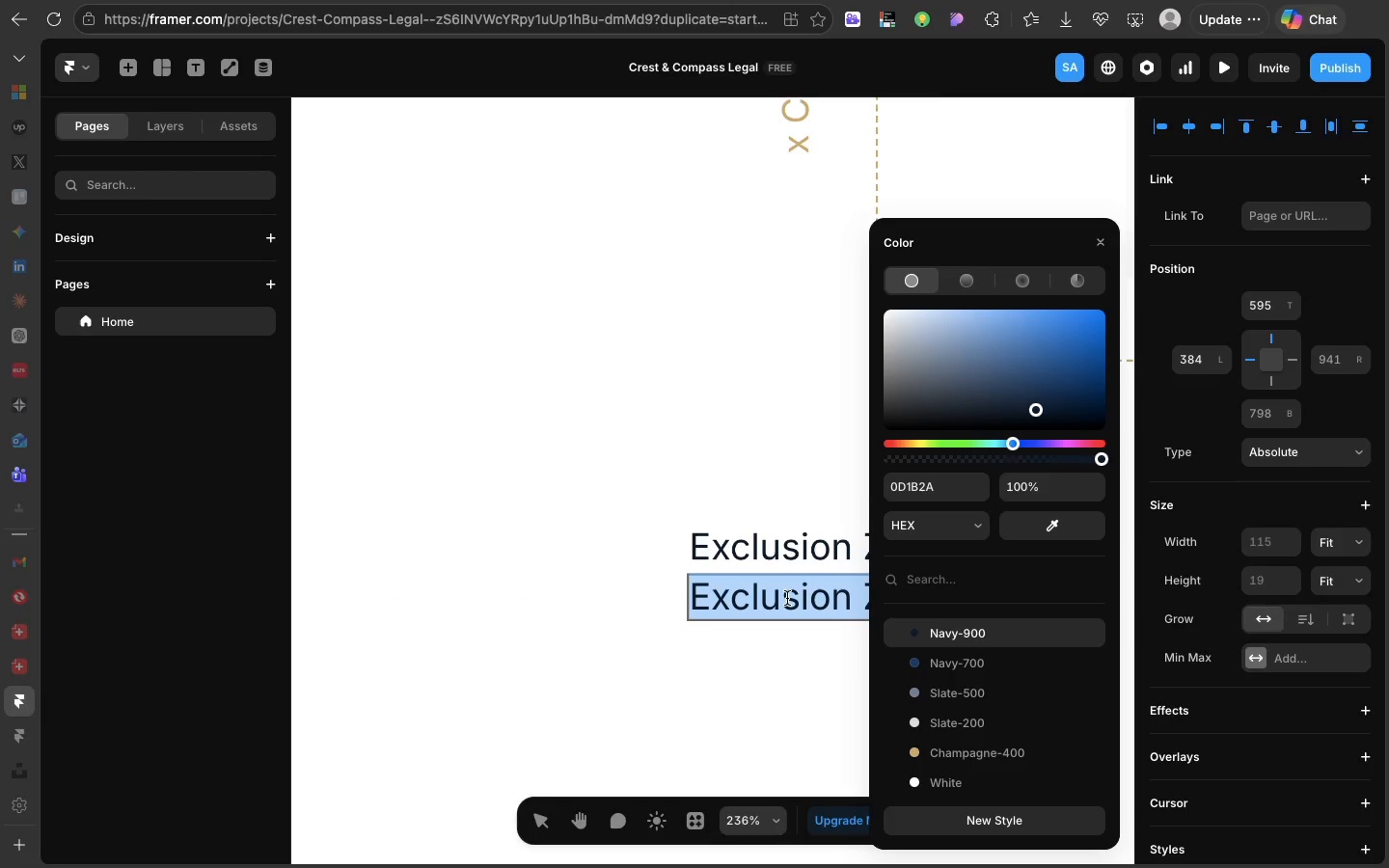 
triple_click([787, 598])
 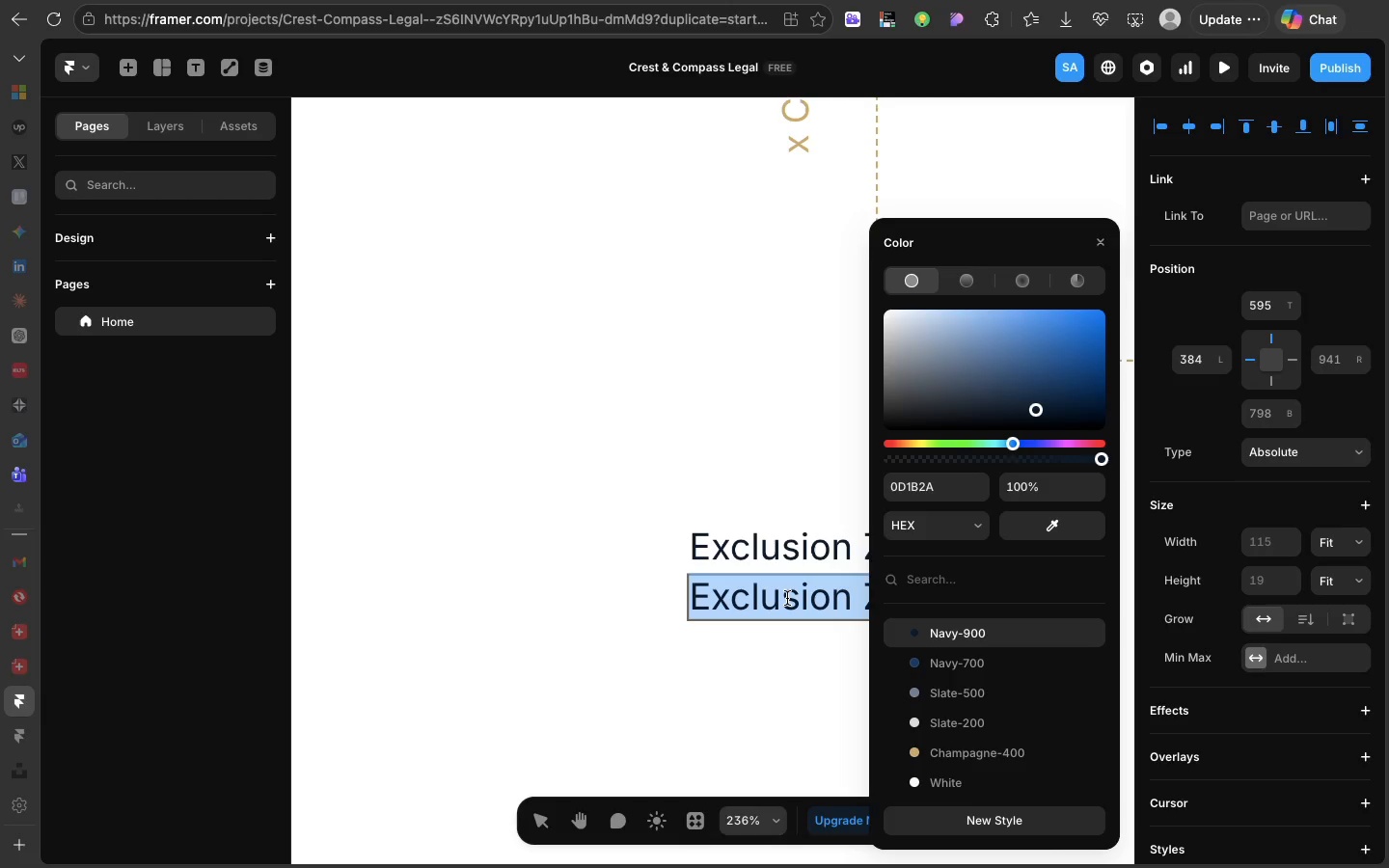 
type(Cap height of \)
 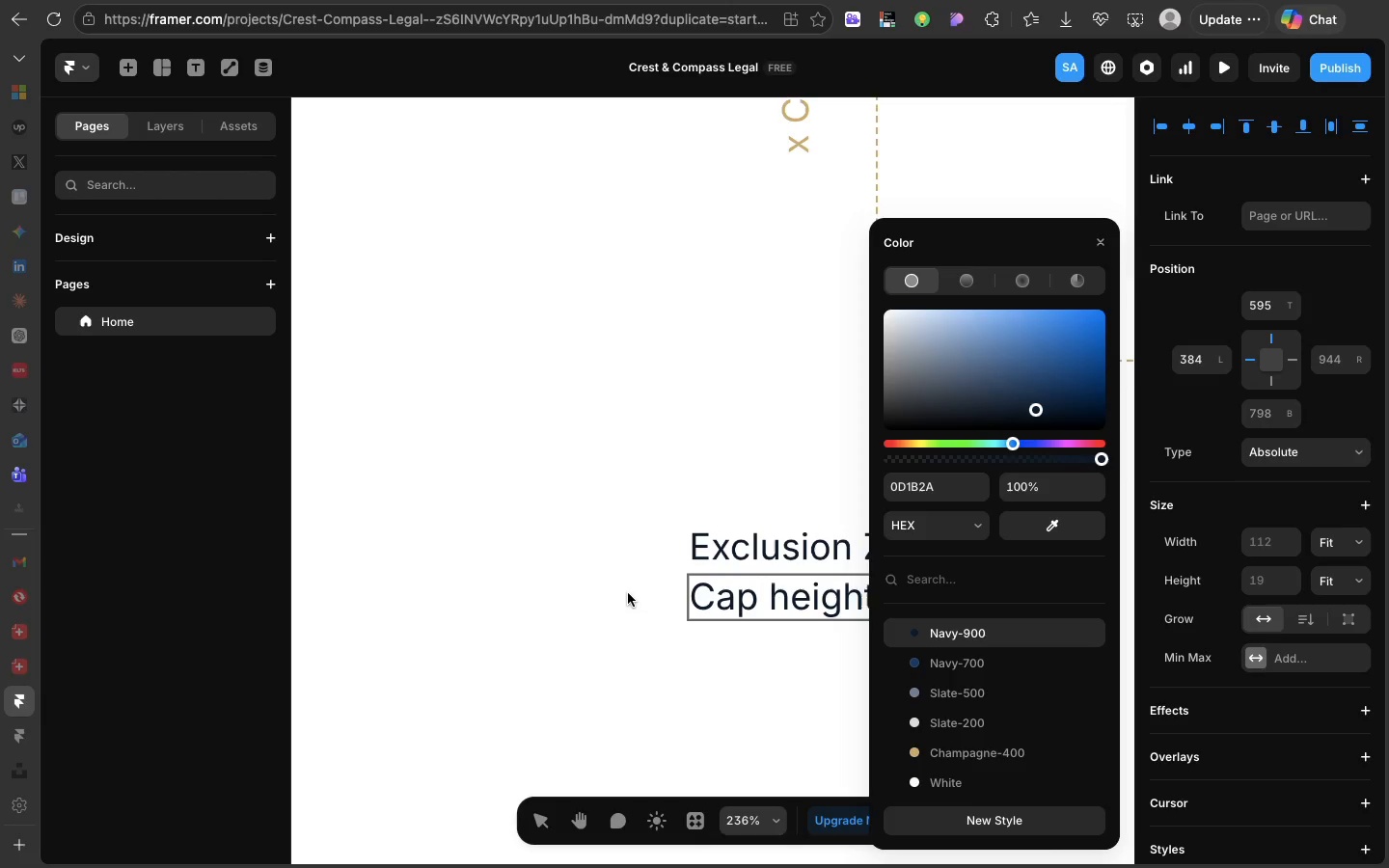 
scroll: coordinate [628, 593], scroll_direction: down, amount: 25.0
 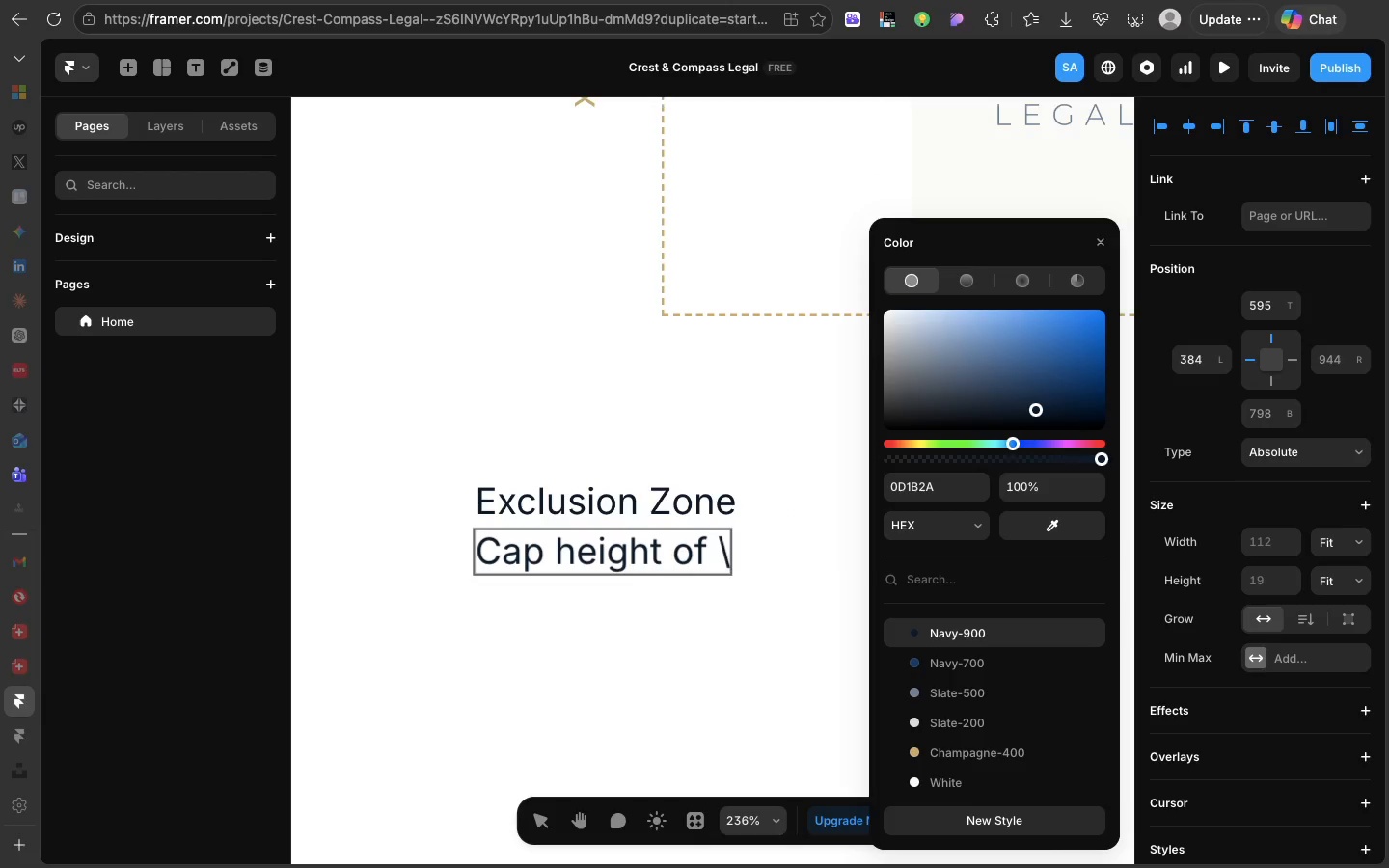 
key(Backspace)
type(')
key(Backspace)
type(')
key(Backspace)
type("j)
key(Backspace)
type(leda)
key(Backspace)
key(Backspace)
type(gal')
key(Backspace)
type(" om)
 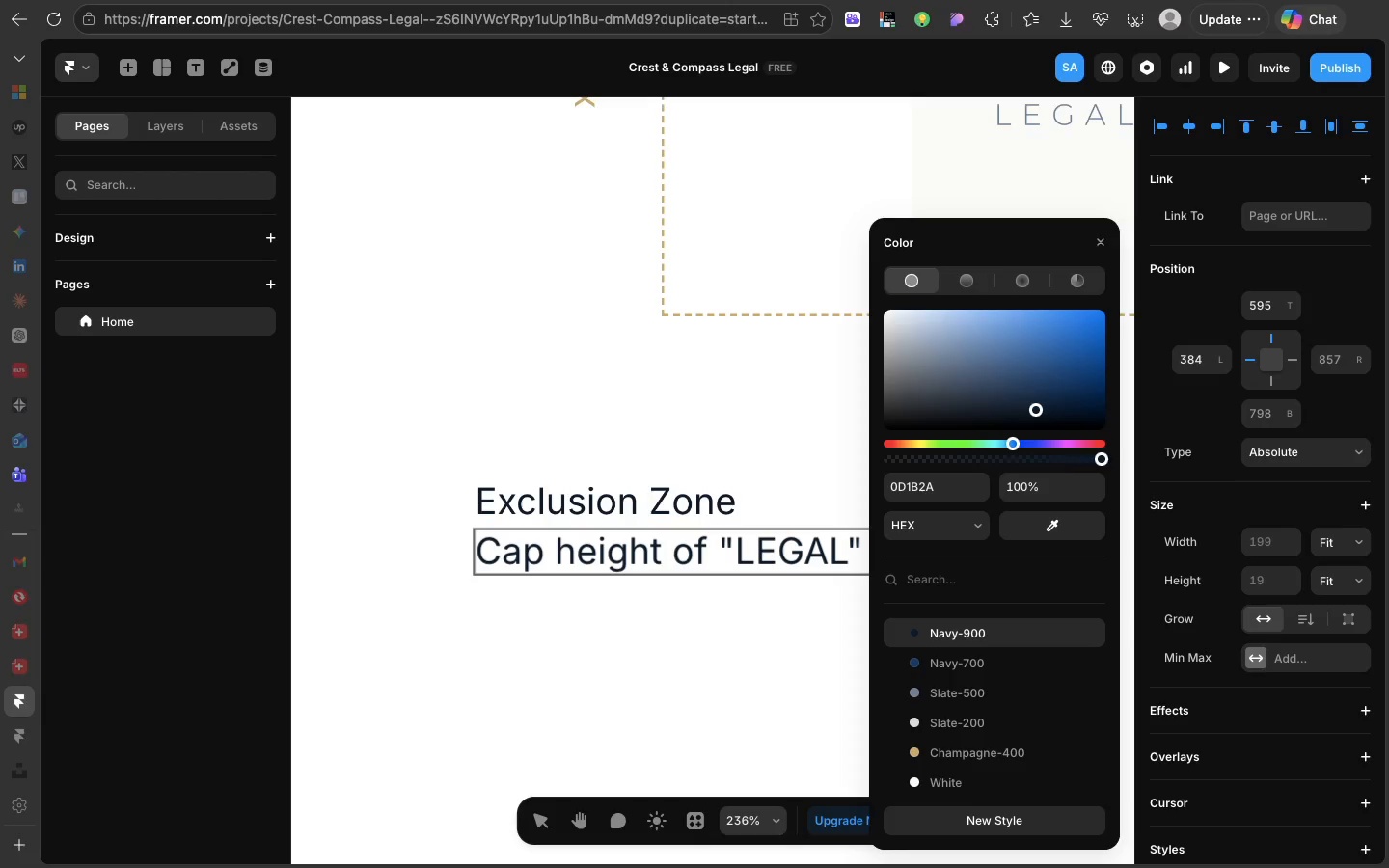 
hold_key(key=CapsLock, duration=0.56)
 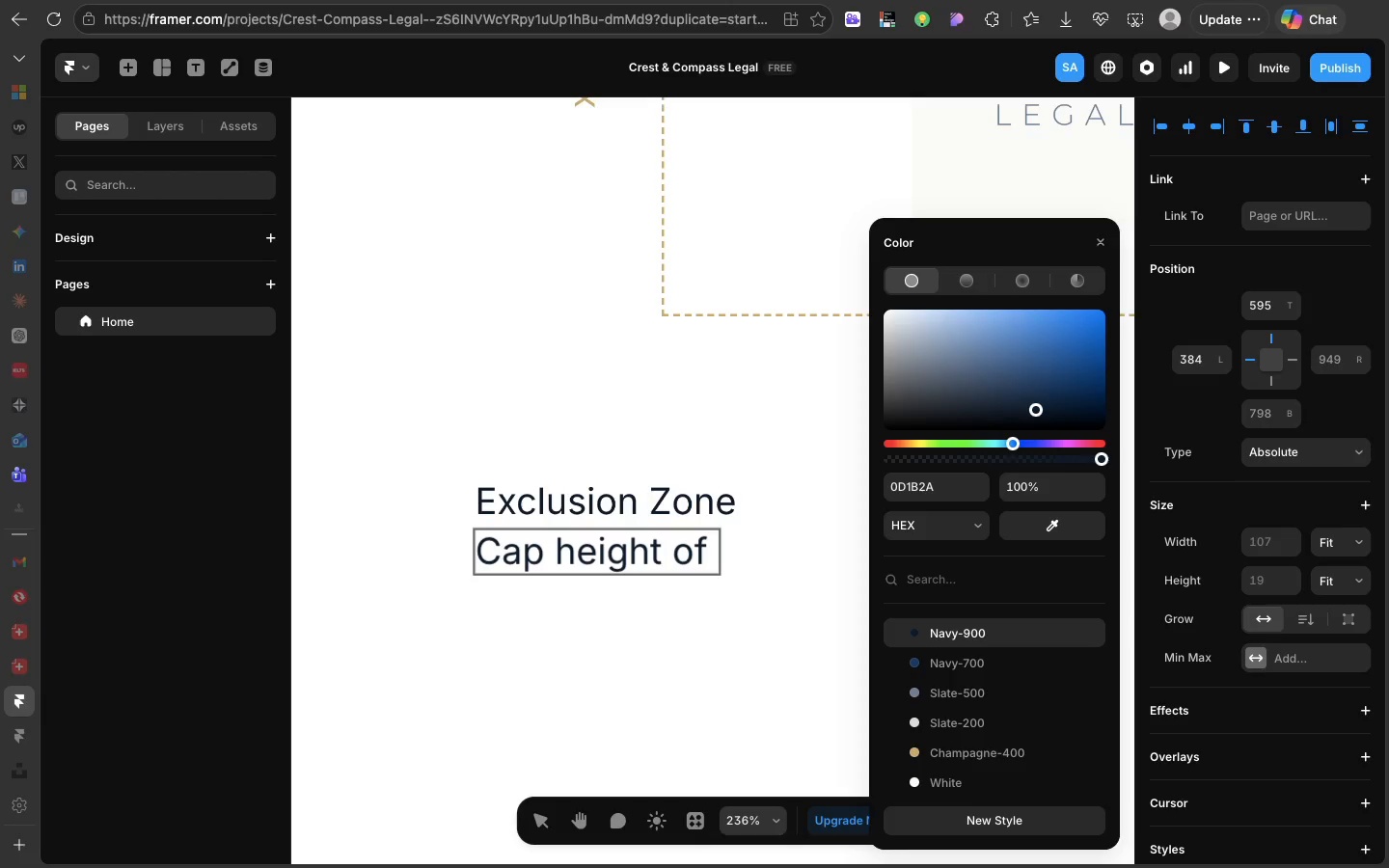 
hold_key(key=CapsLock, duration=0.86)
 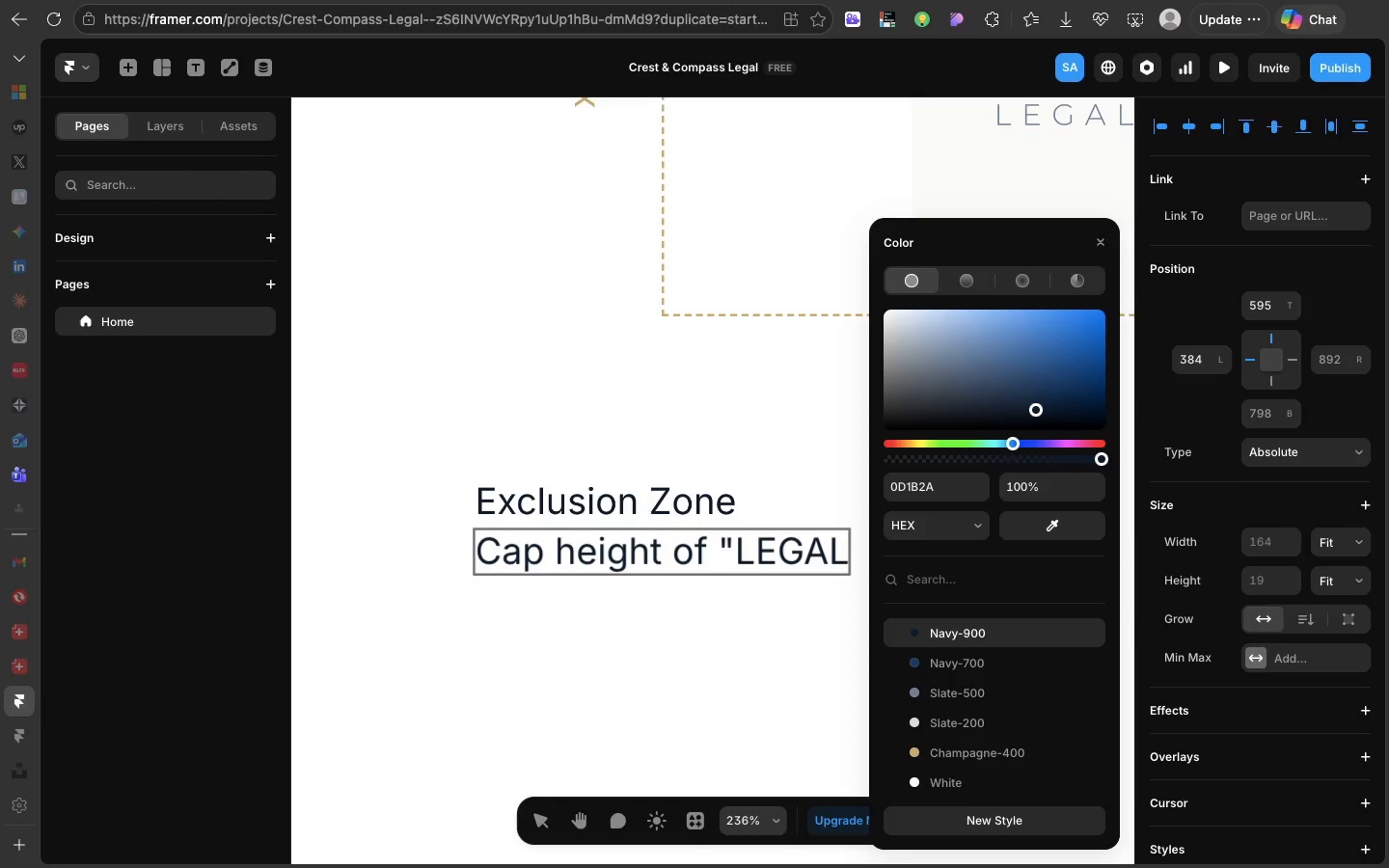 
left_click([1105, 234])
 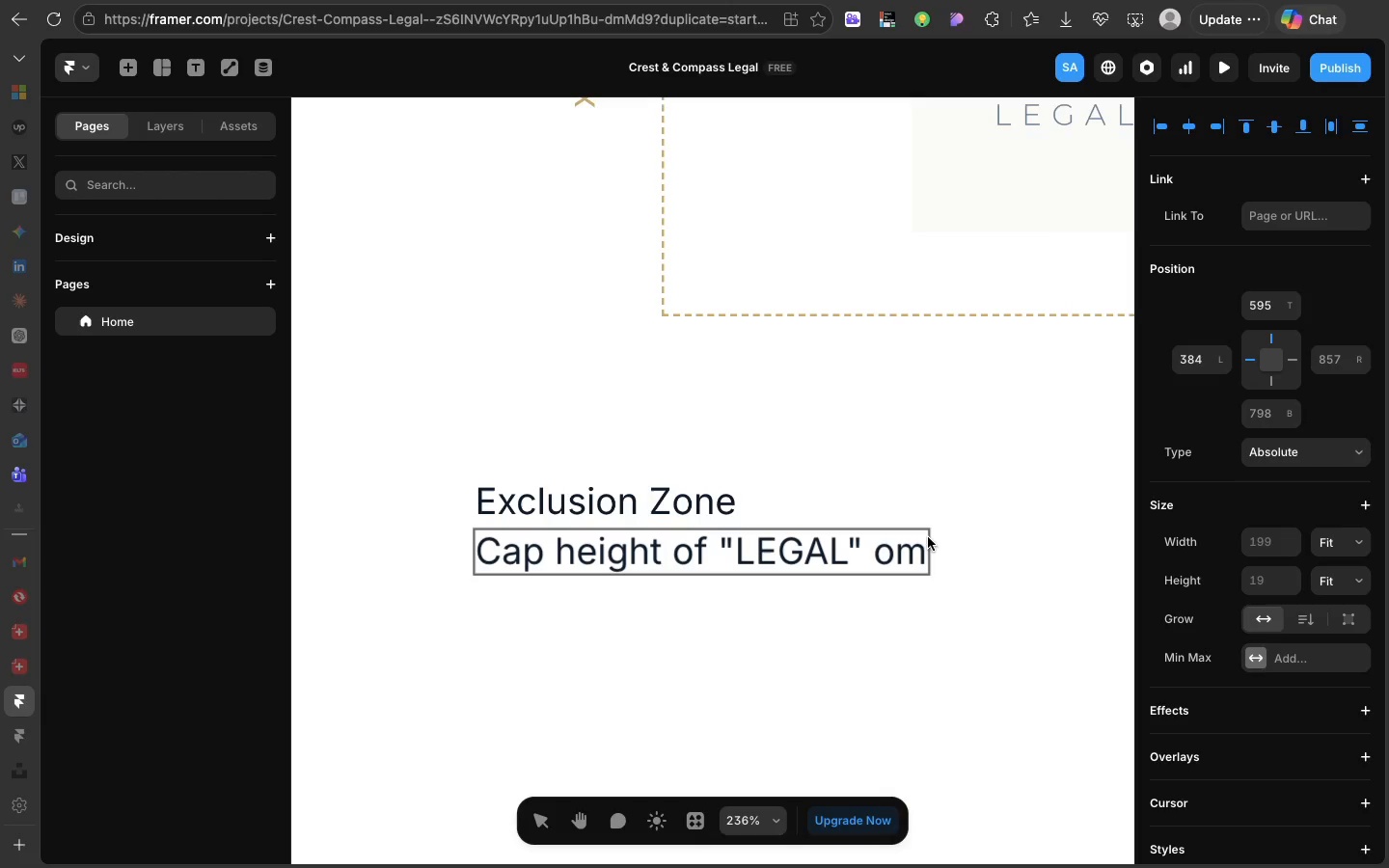 
left_click([920, 548])
 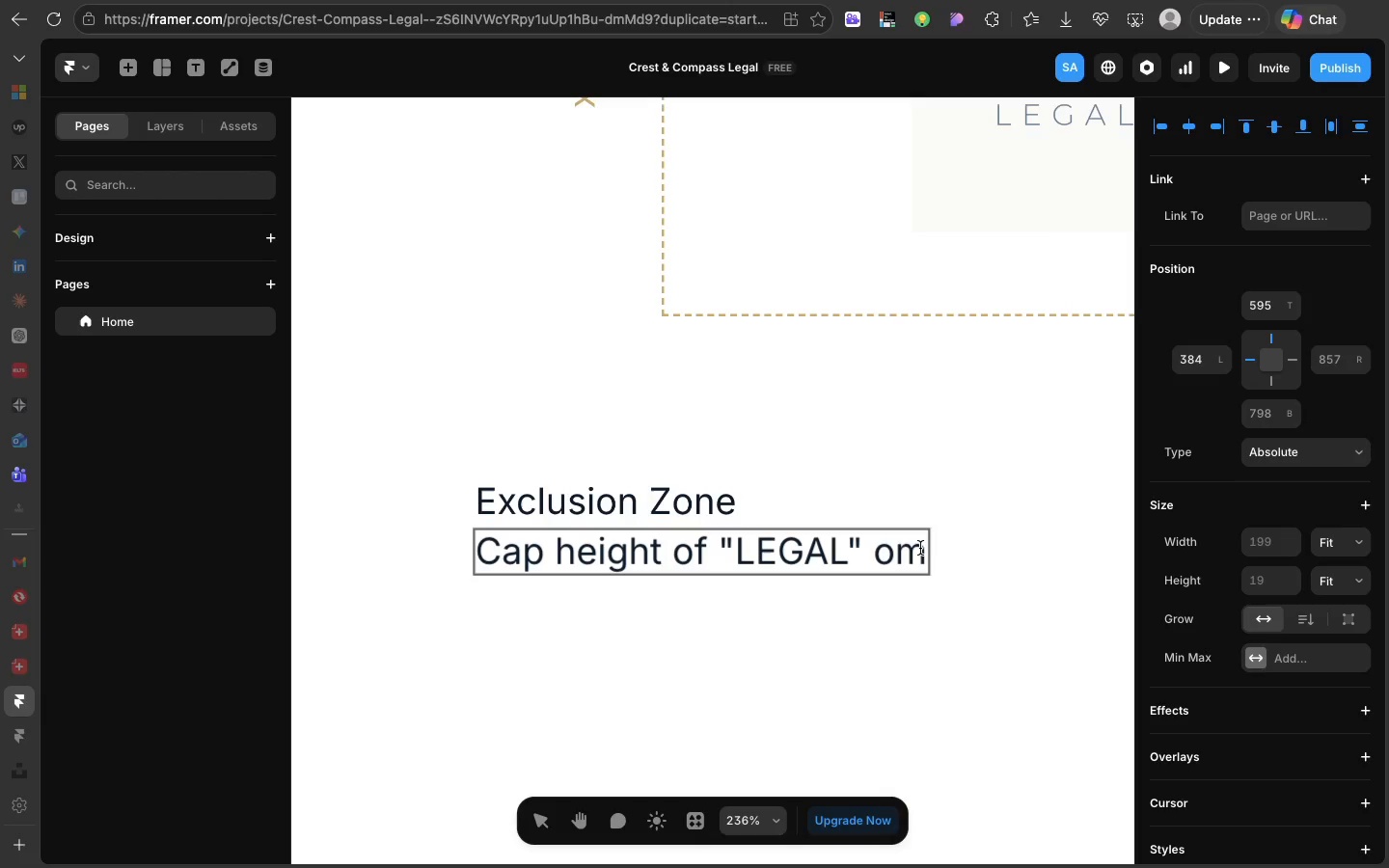 
key(Backspace)
type(N ALL 4 Sides)
 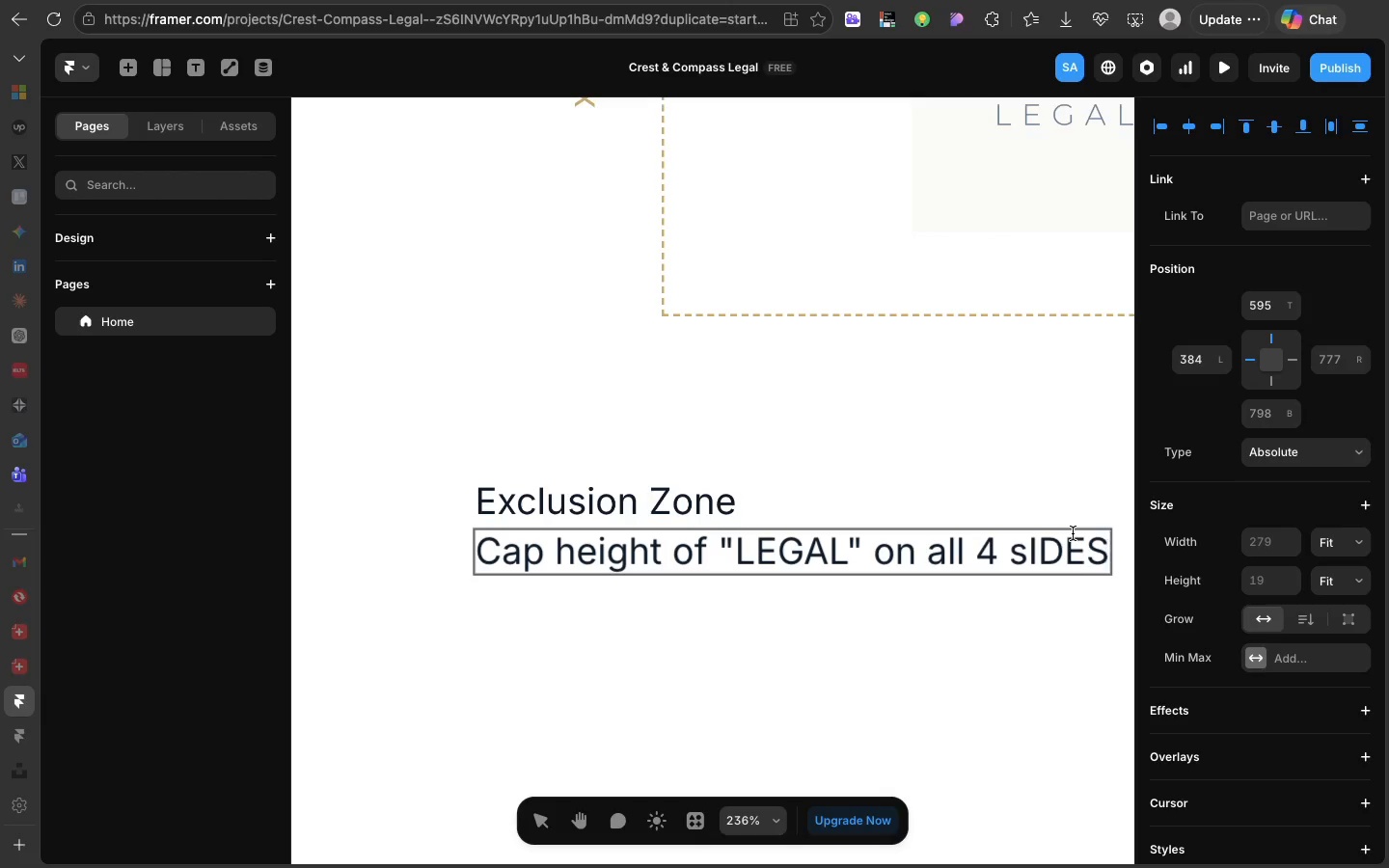 
key(Backspace)
key(Backspace)
key(Backspace)
key(Backspace)
type(IDES)
 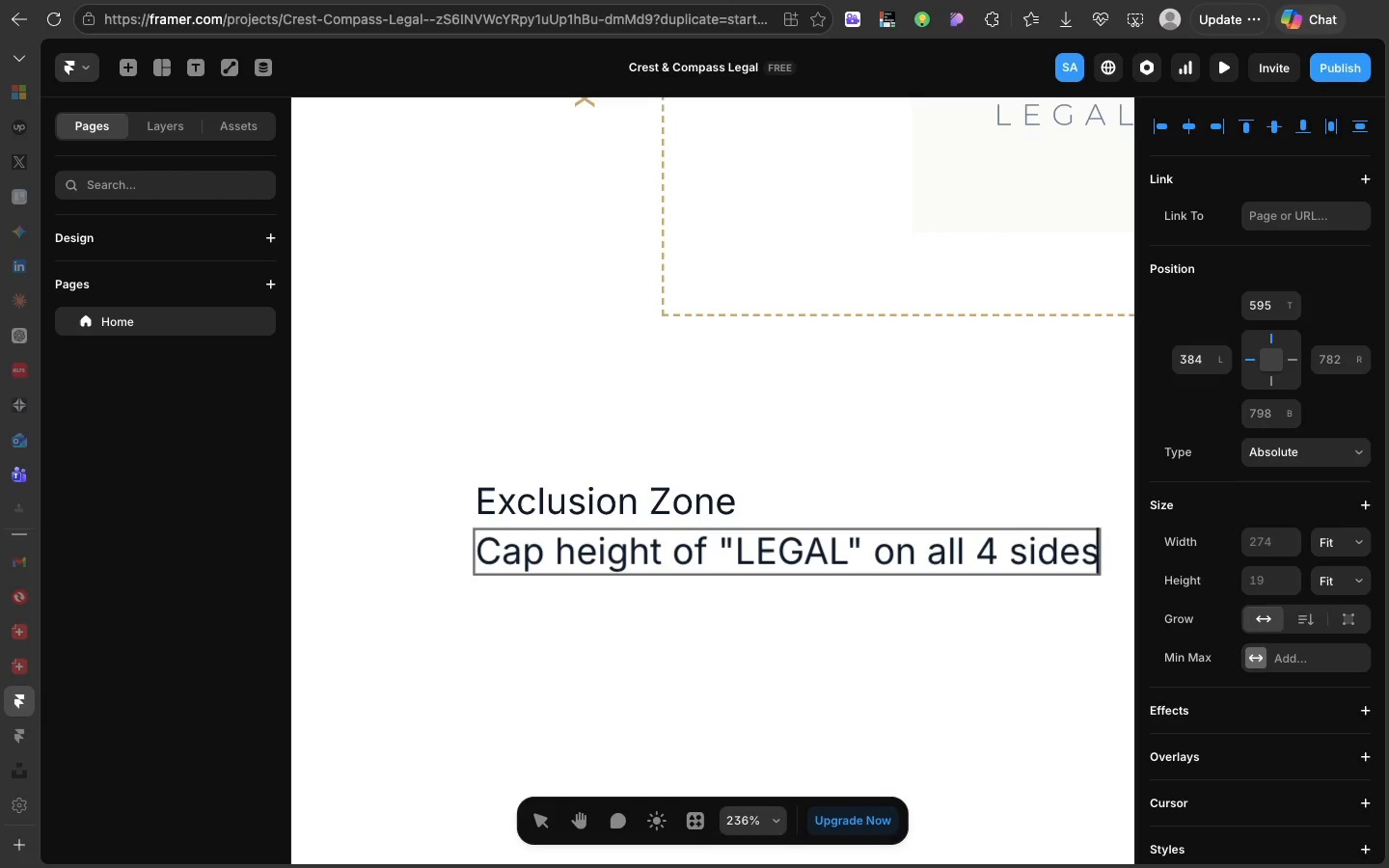 
wait(9.0)
 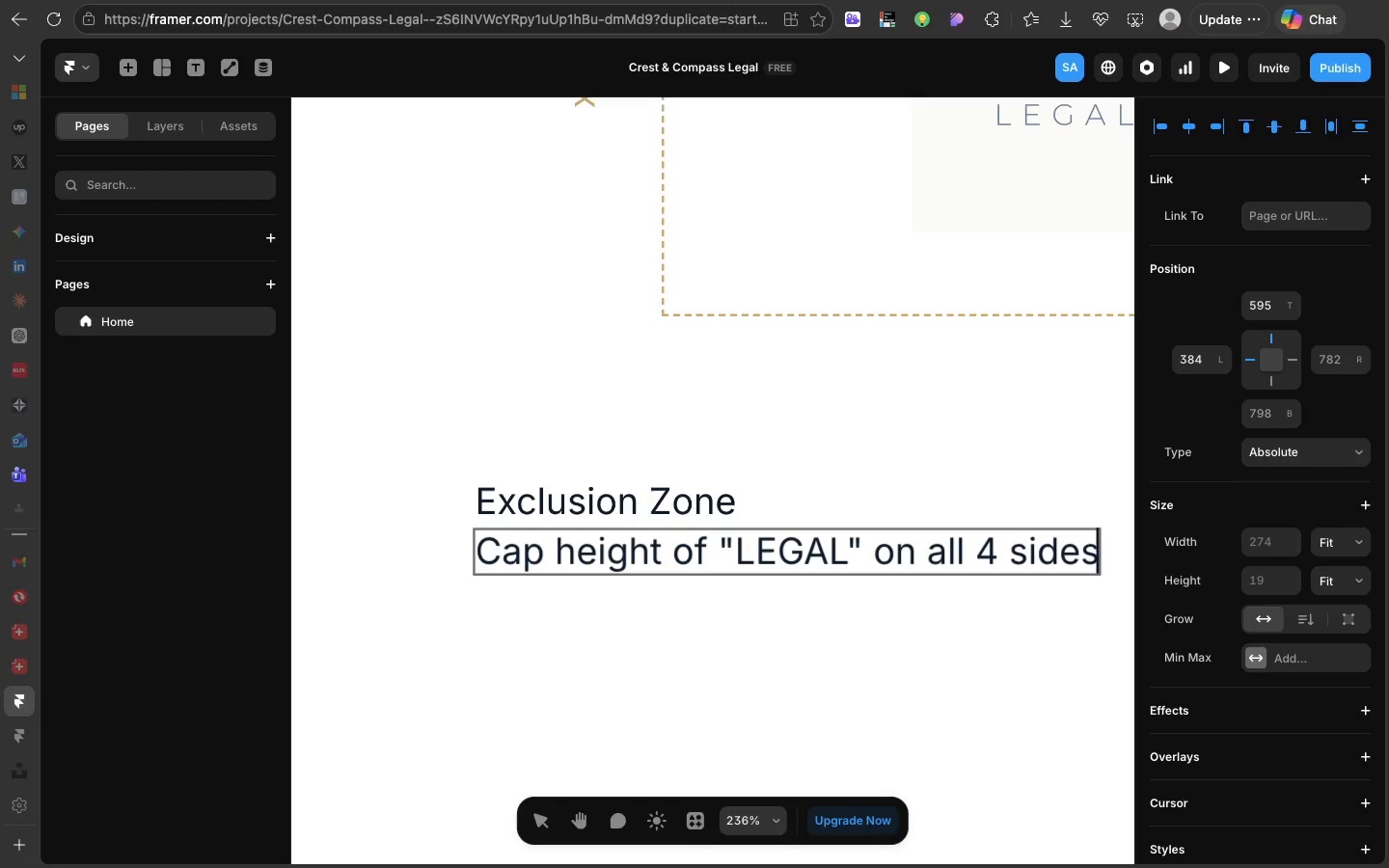 
left_click([1068, 456])
 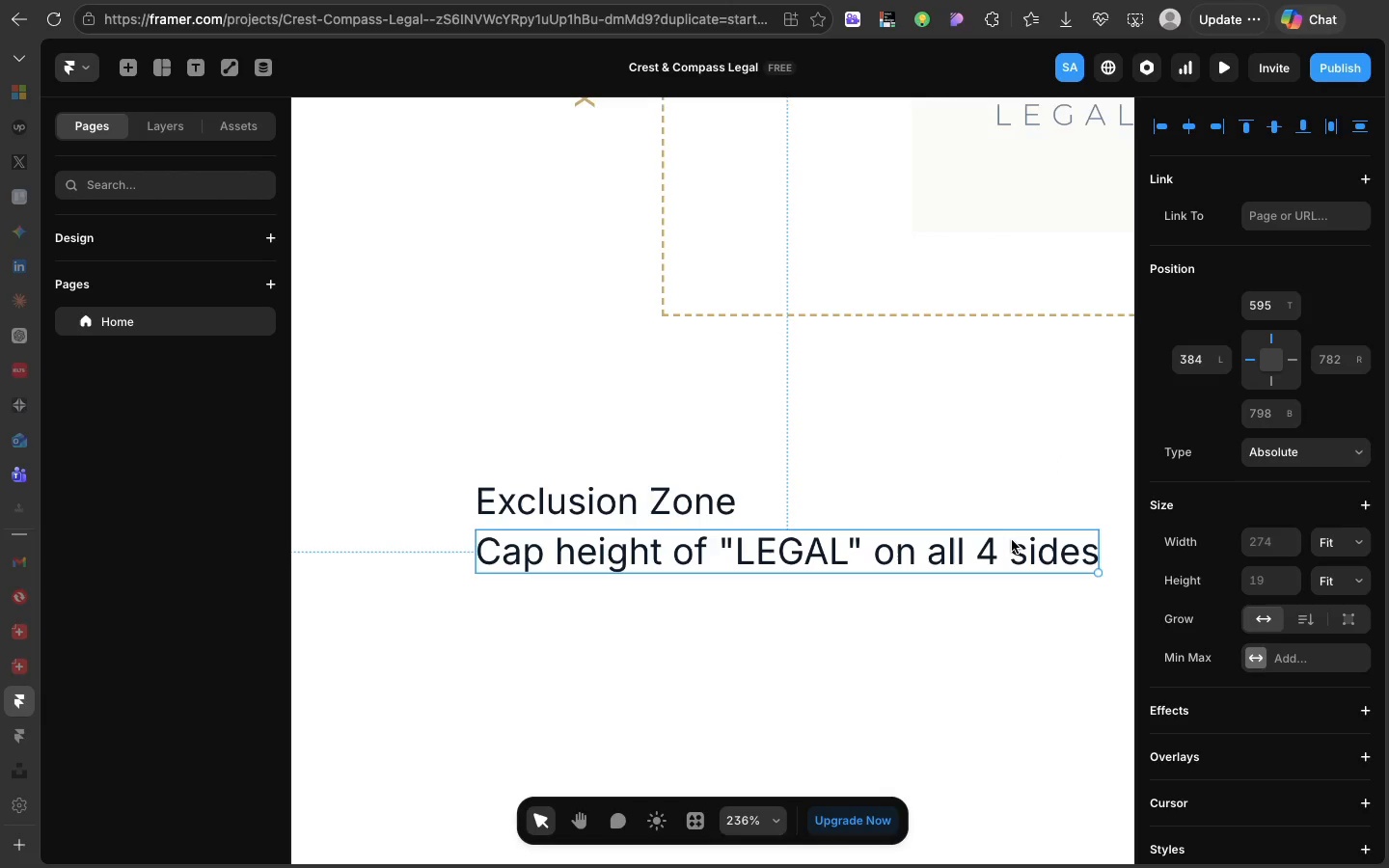 
left_click_drag(start_coordinate=[1012, 540], to_coordinate=[997, 553])
 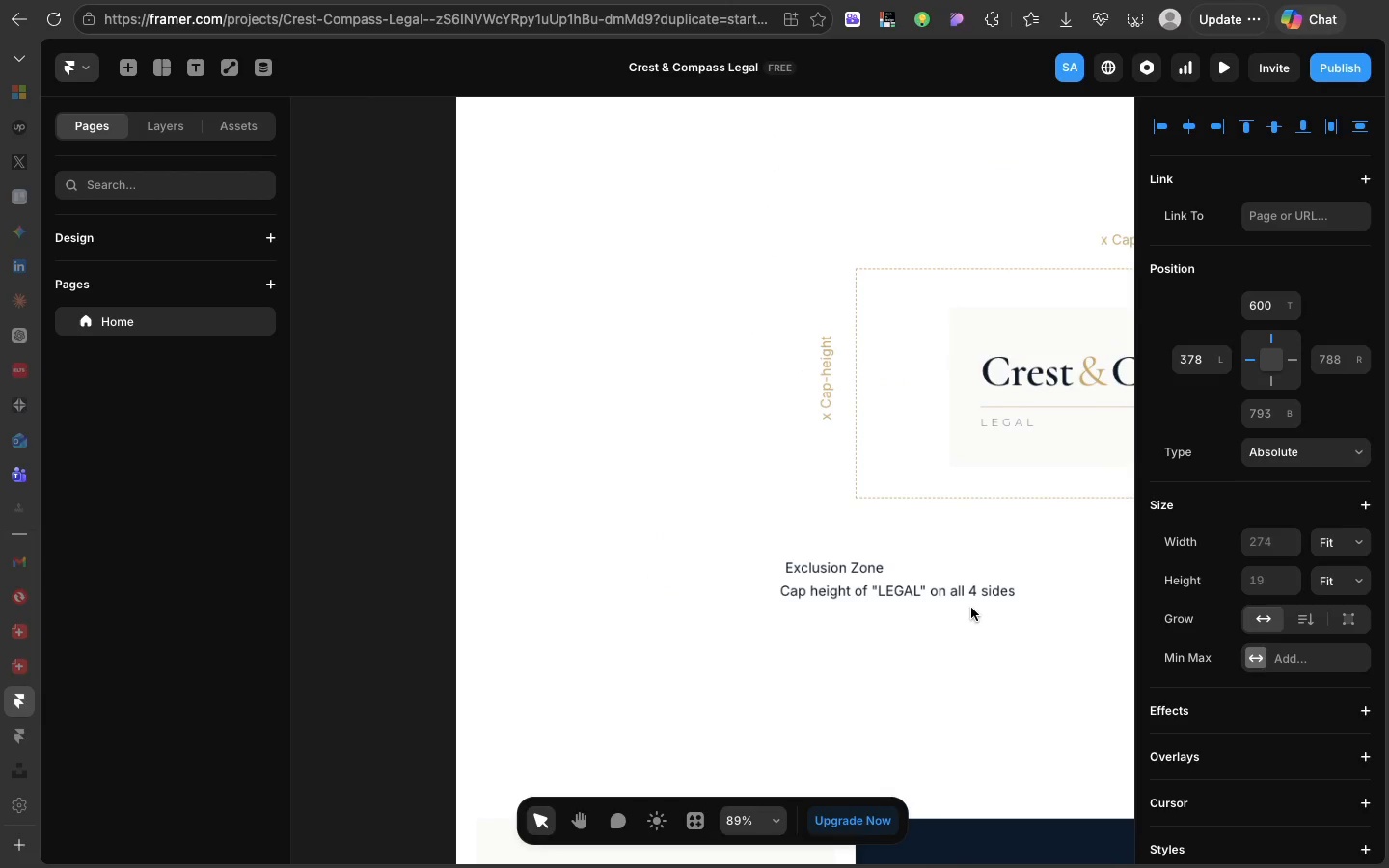 
left_click_drag(start_coordinate=[668, 565], to_coordinate=[454, 581])
 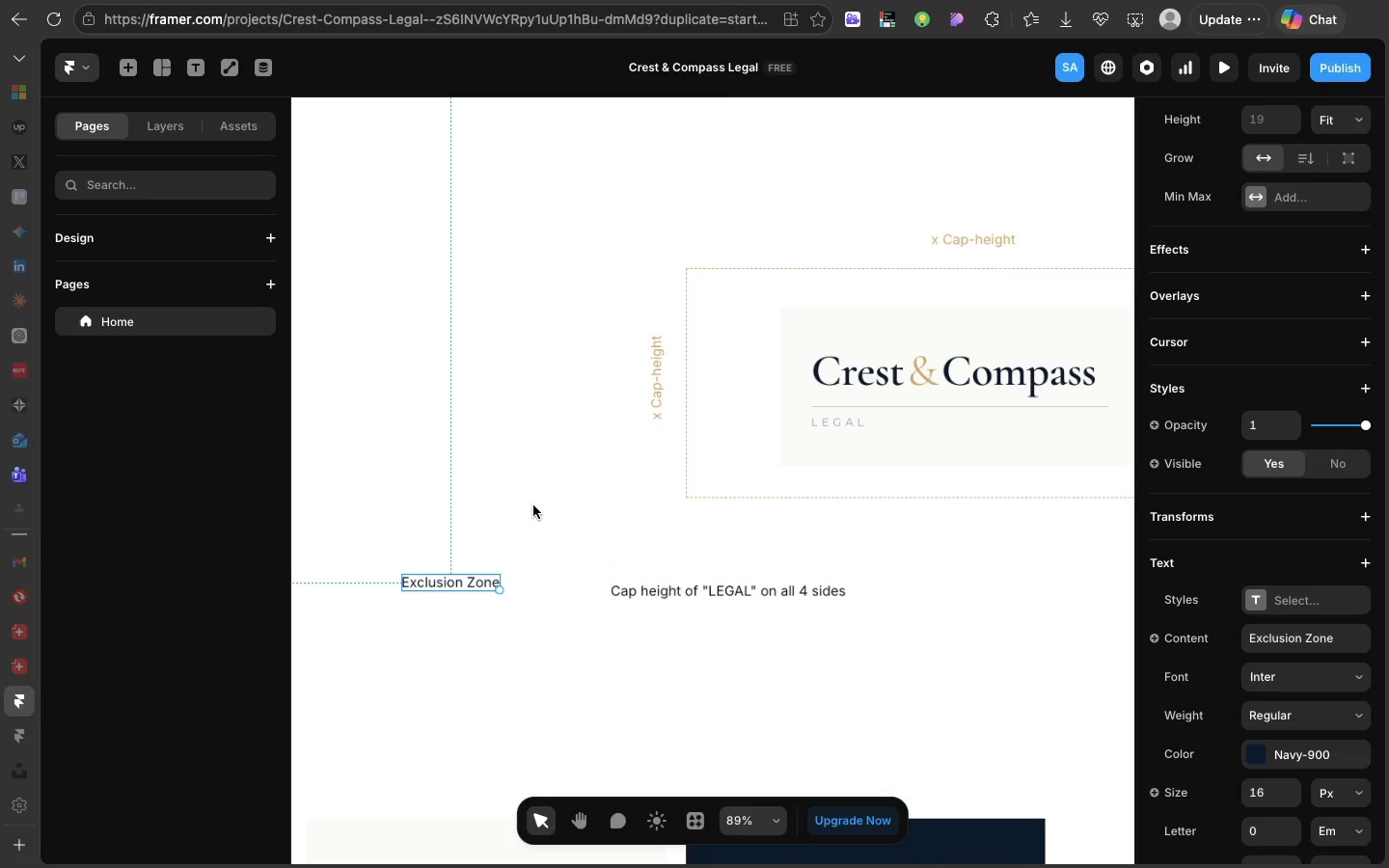 
scroll: coordinate [971, 608], scroll_direction: down, amount: 22.0
 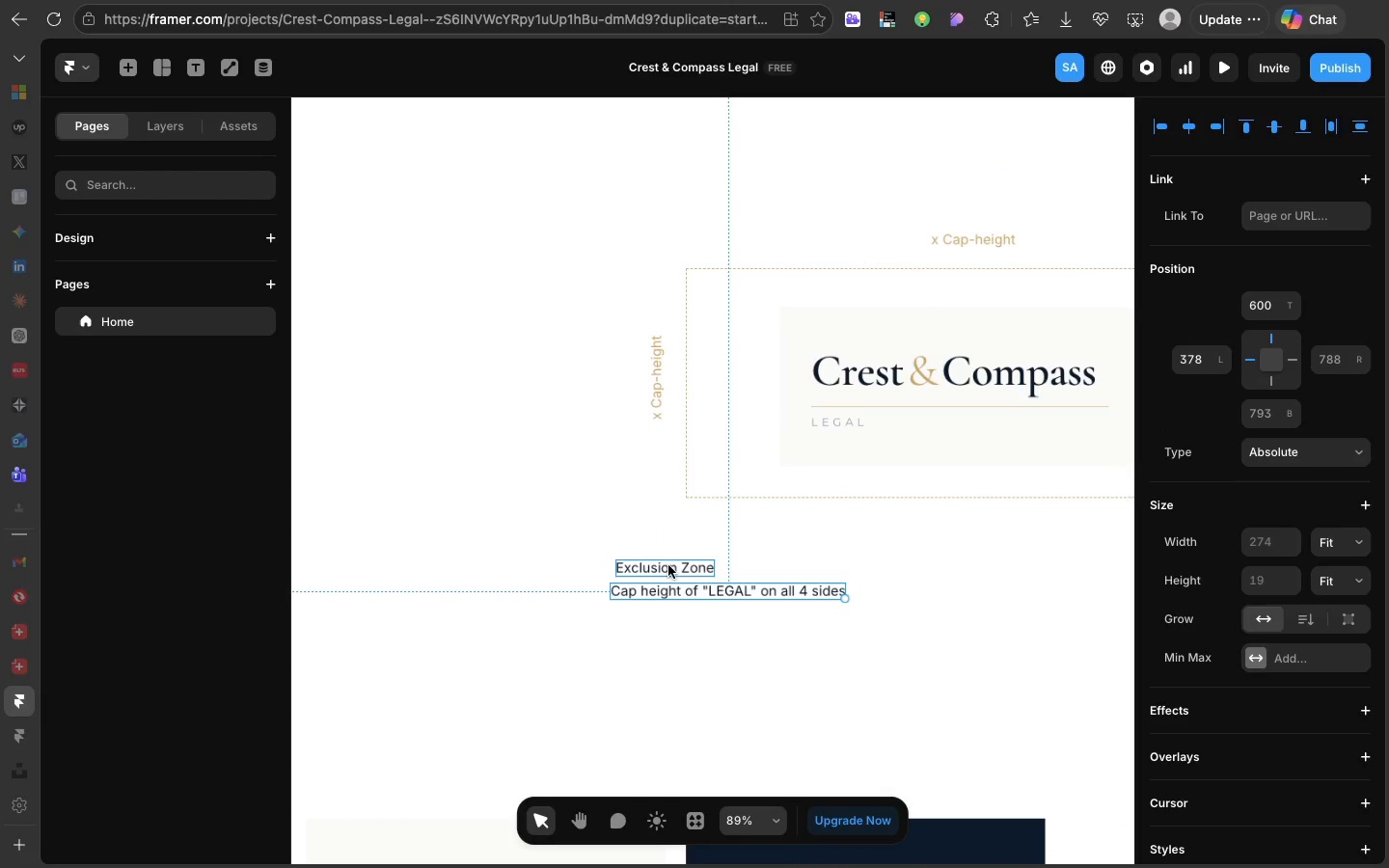 
left_click([533, 505])
 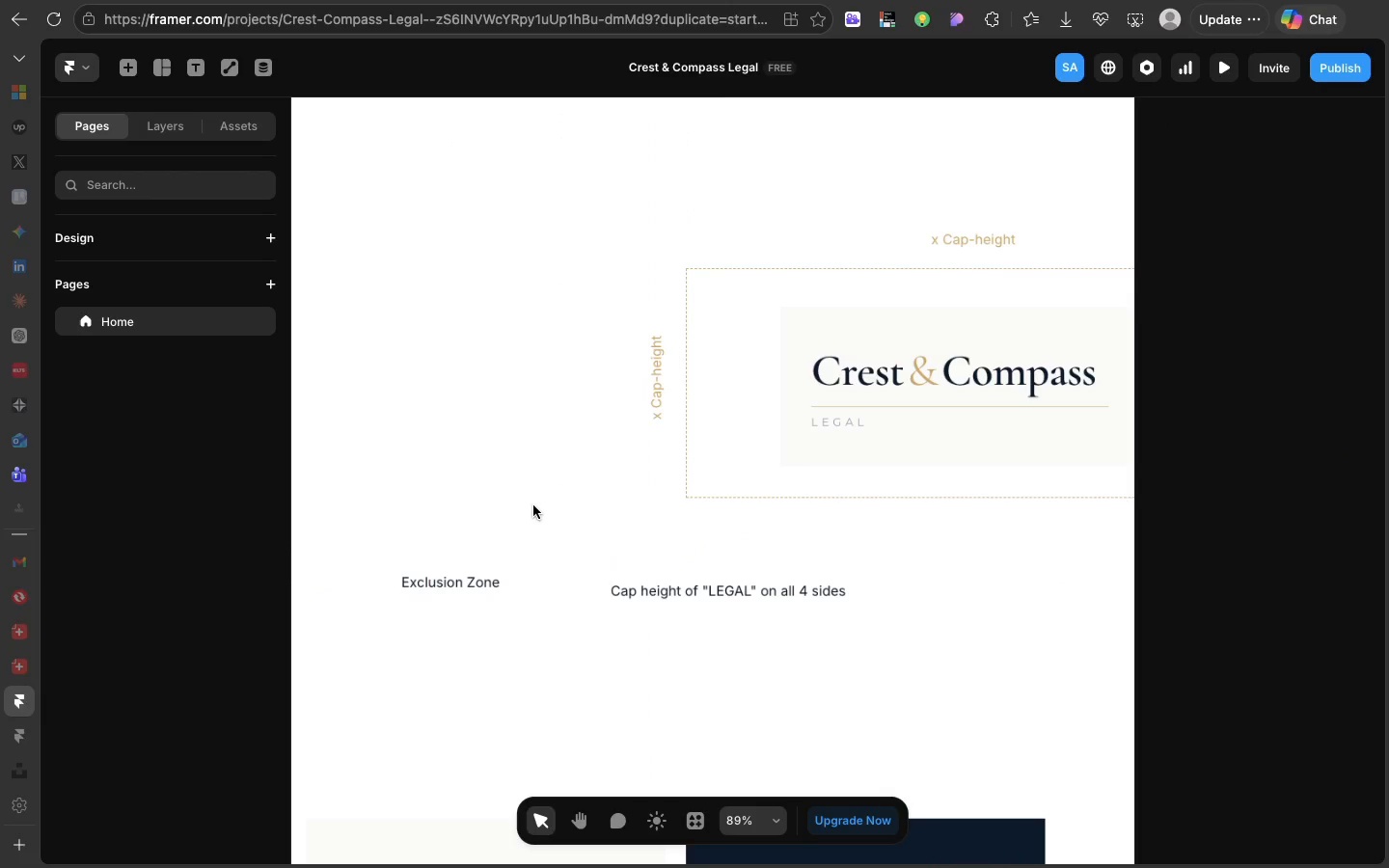 
left_click_drag(start_coordinate=[643, 589], to_coordinate=[433, 609])
 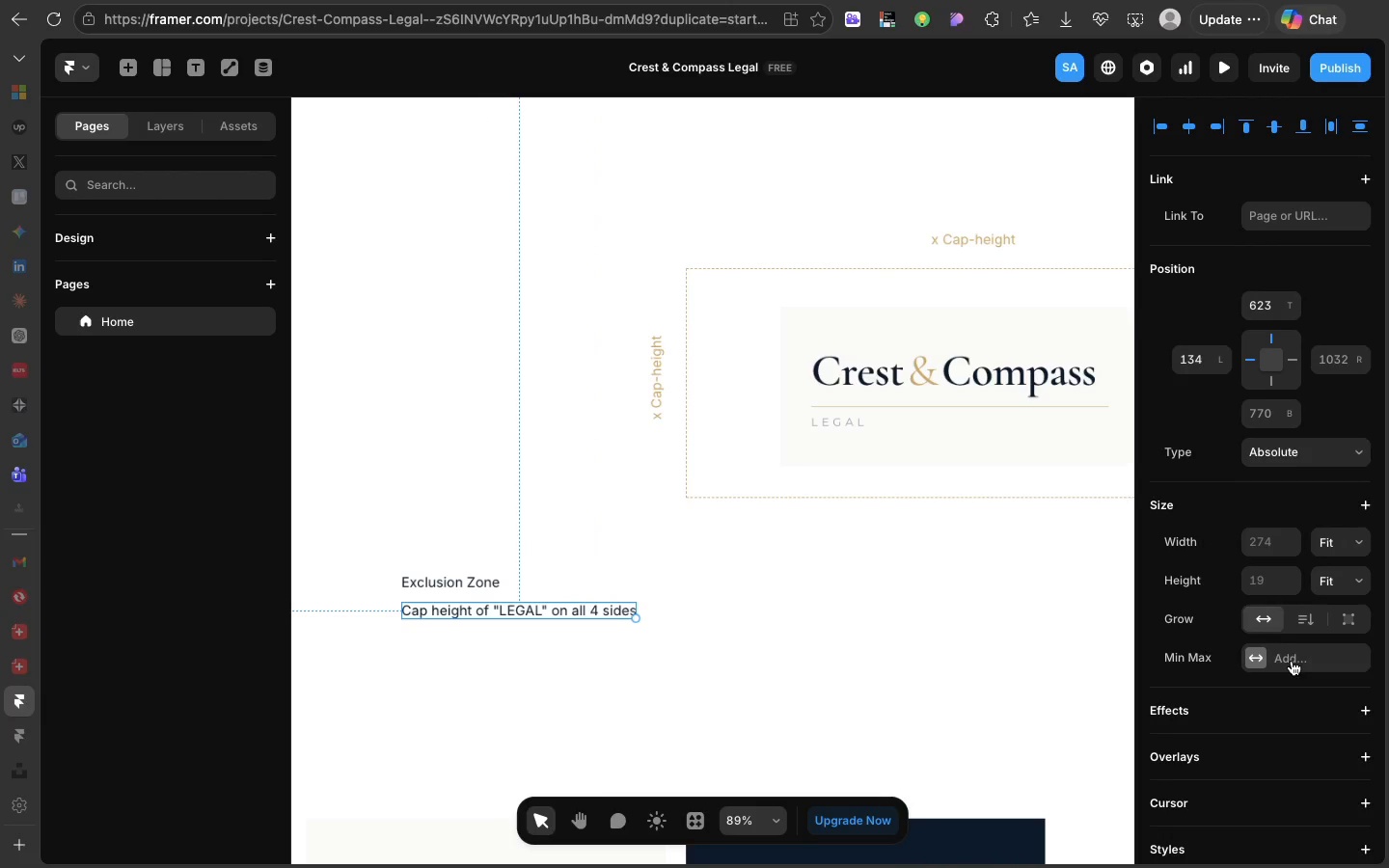 
scroll: coordinate [1292, 661], scroll_direction: down, amount: 33.0
 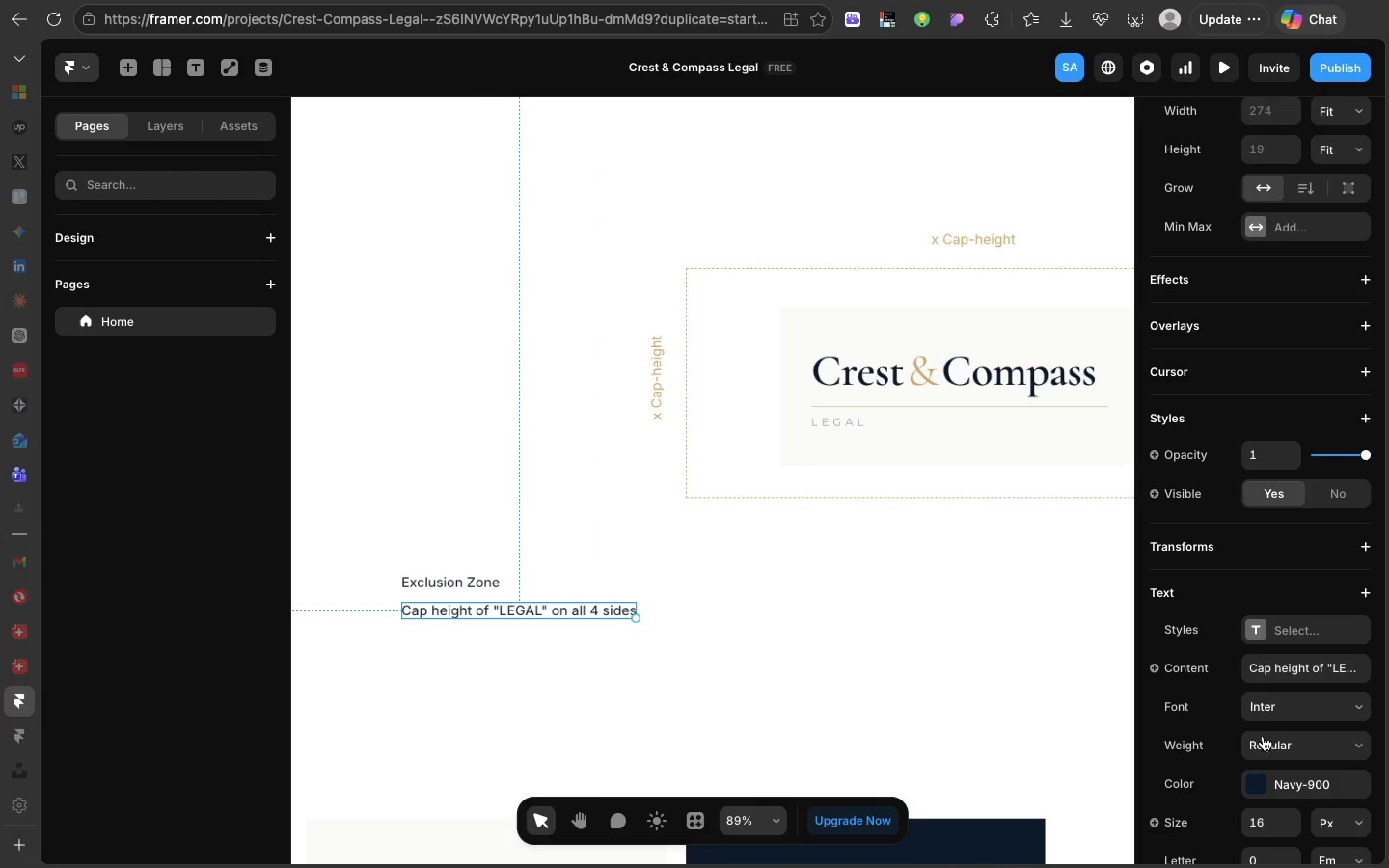 
left_click([1263, 742])
 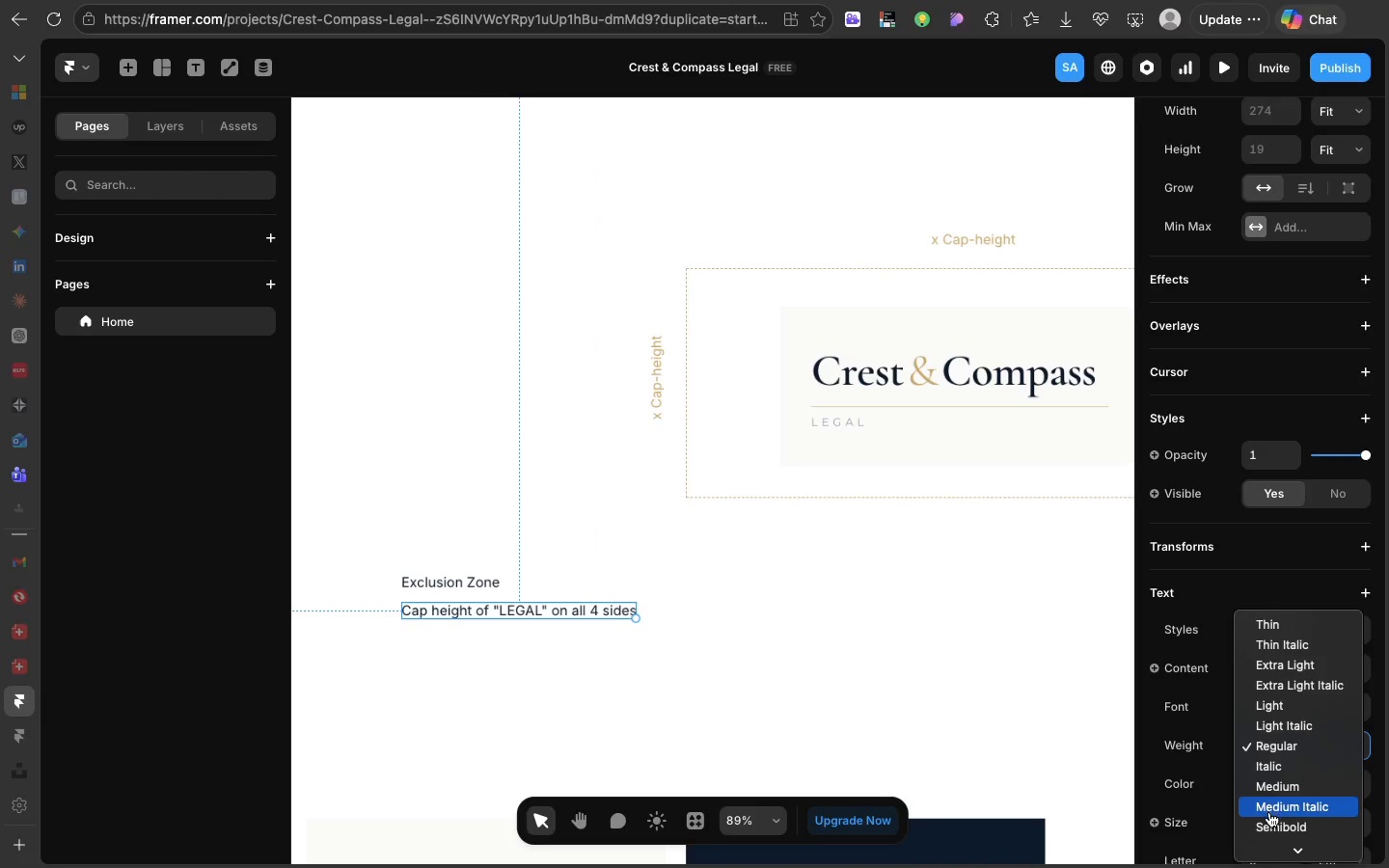 
left_click([1269, 822])
 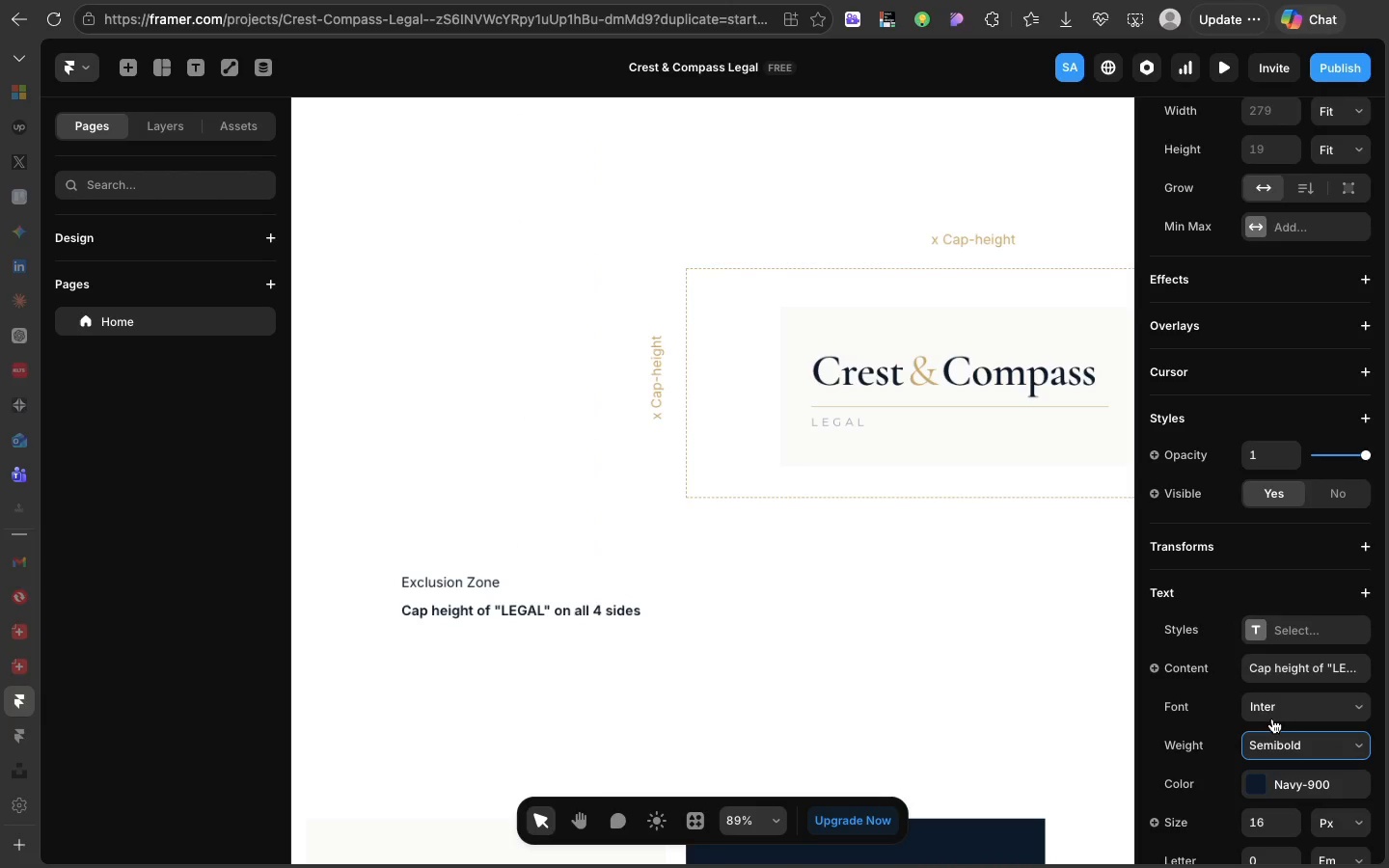 
left_click([1266, 710])
 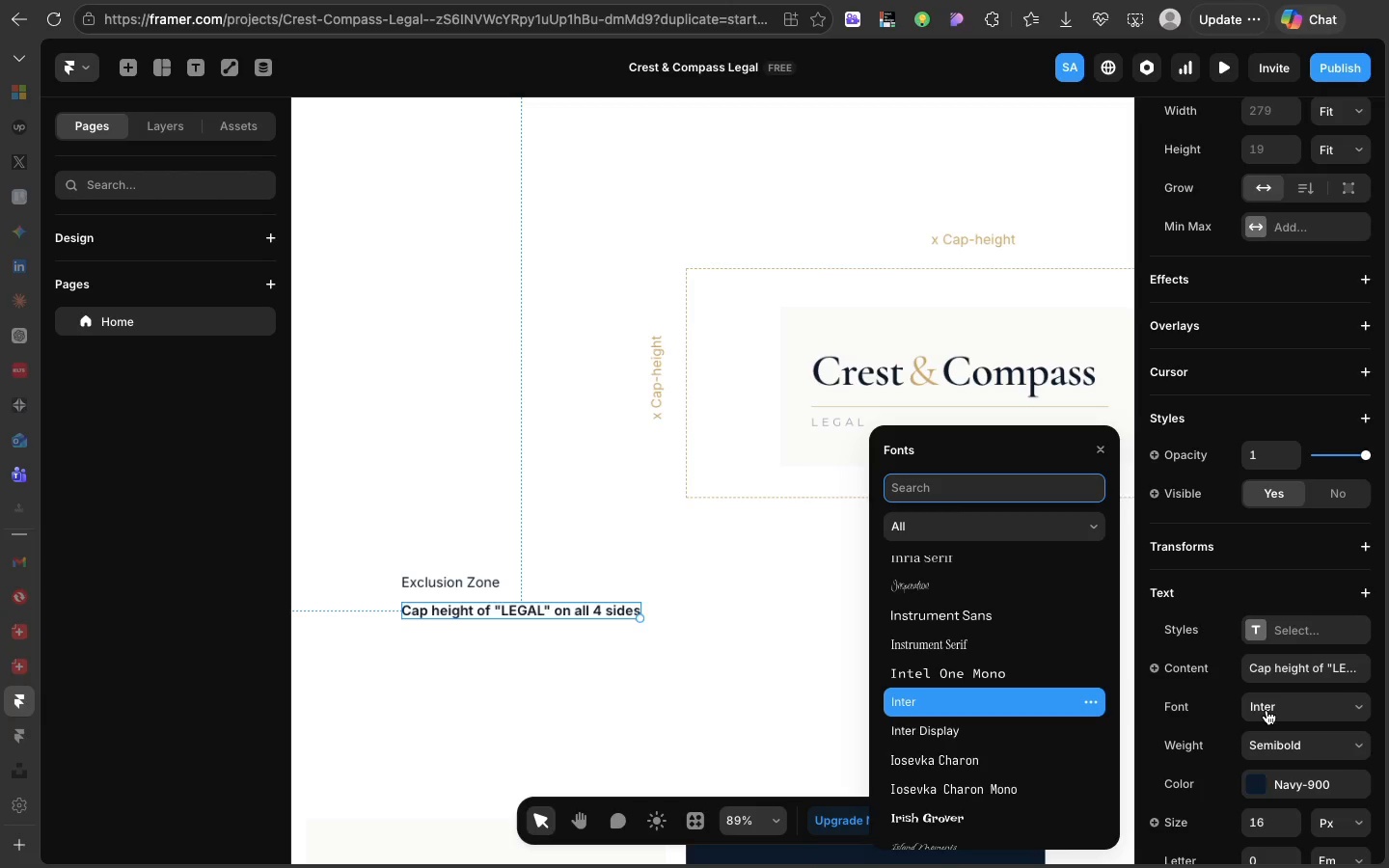 
type(DM)
 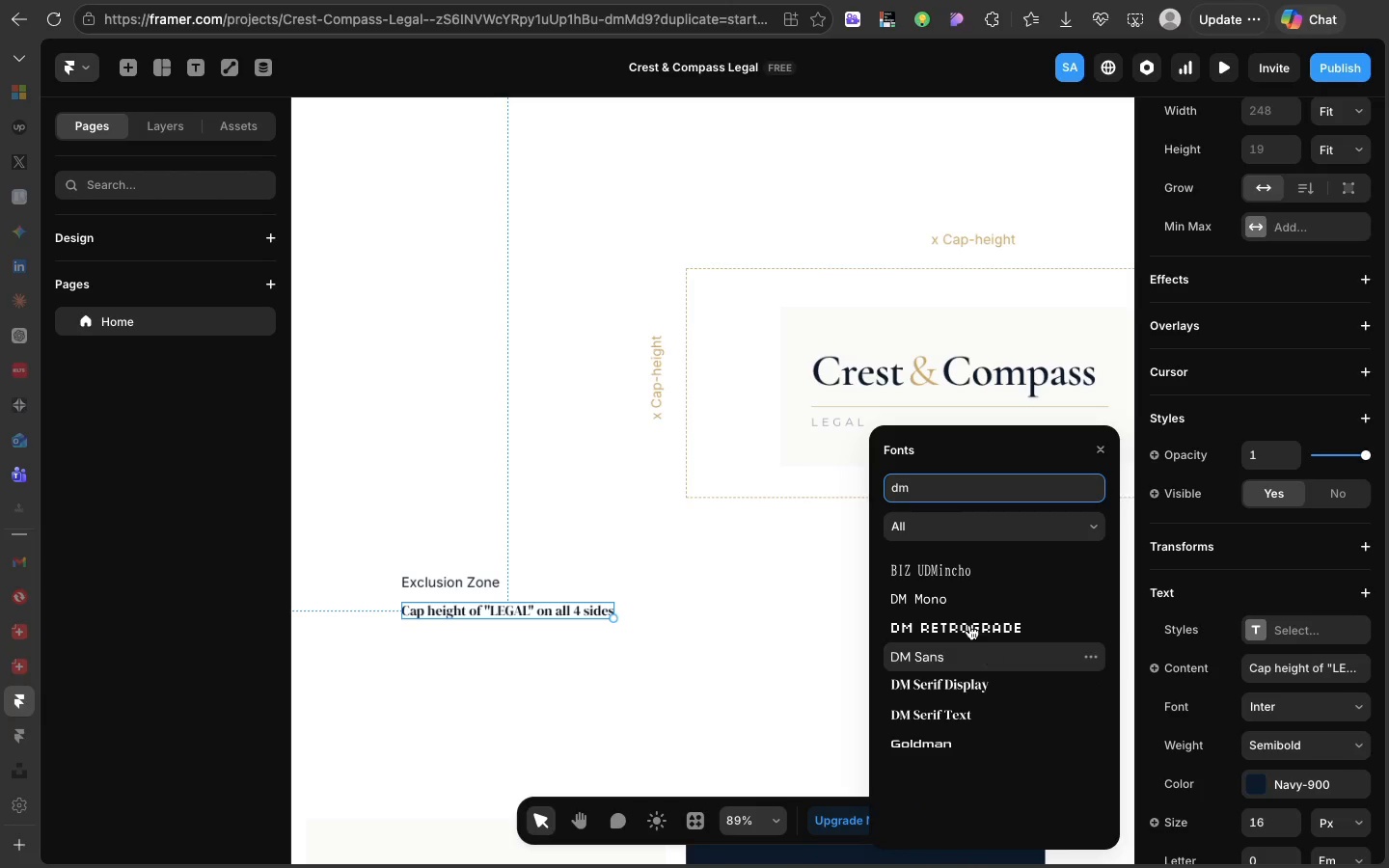 
left_click([948, 599])
 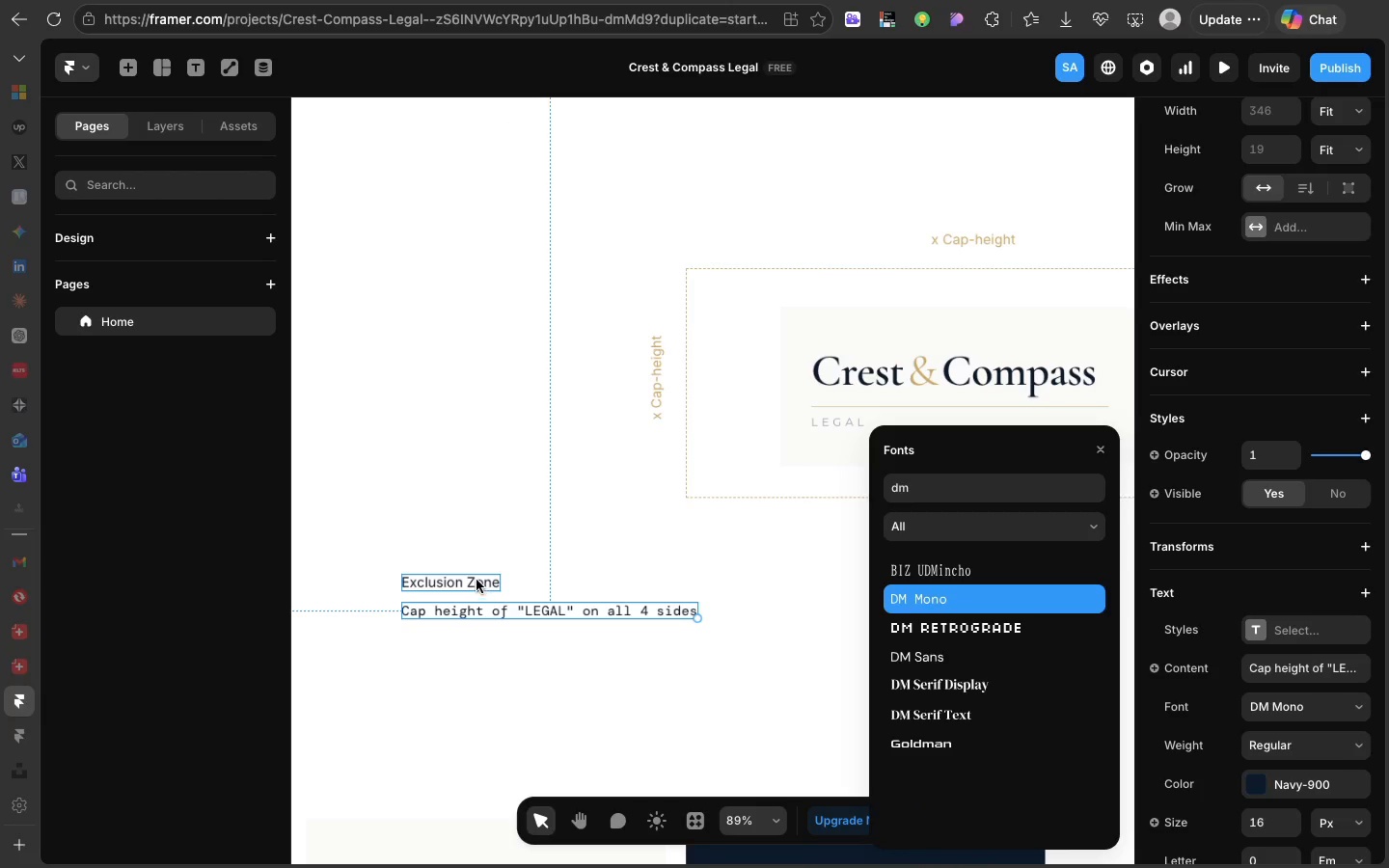 
left_click([477, 579])
 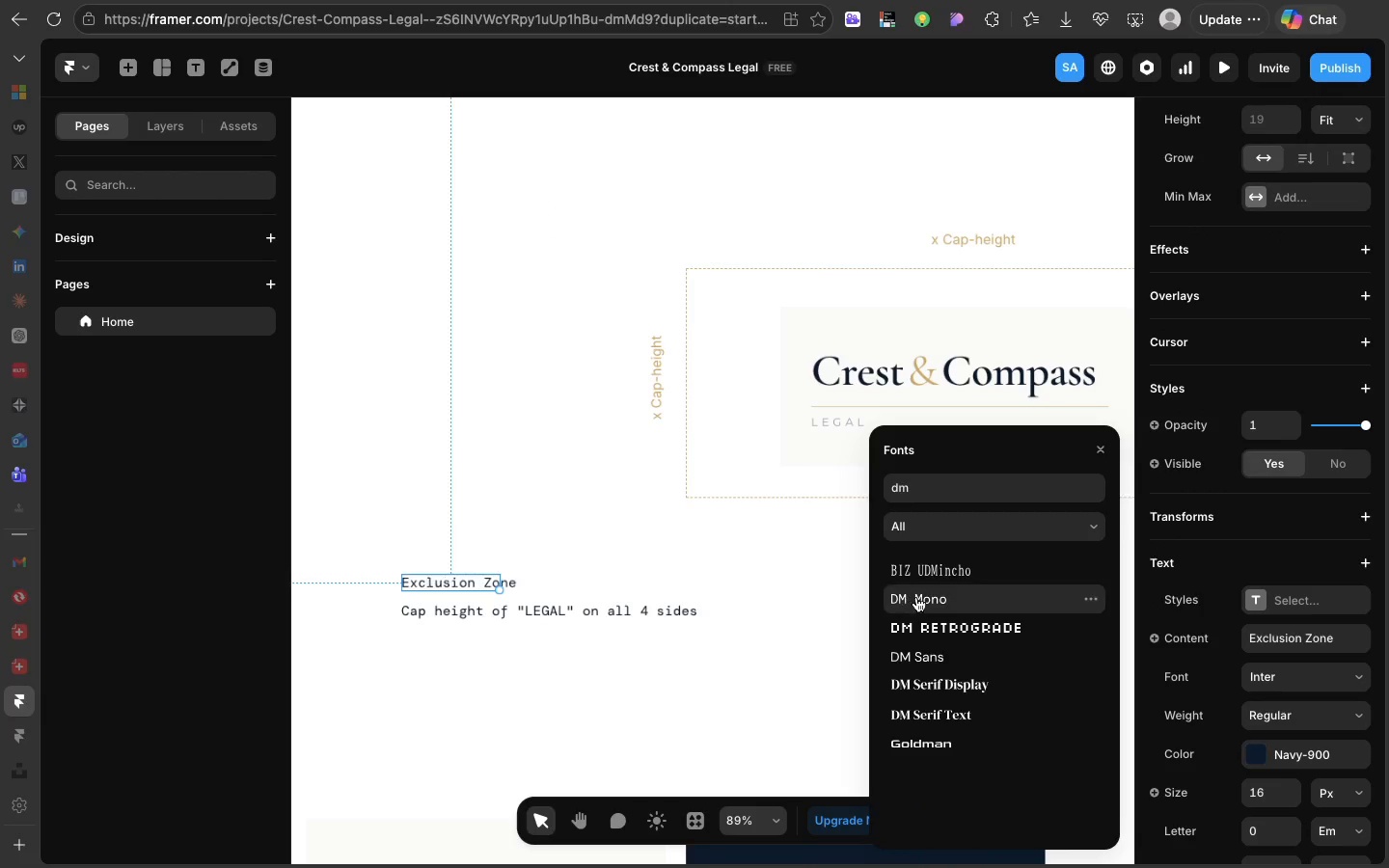 
left_click([918, 597])
 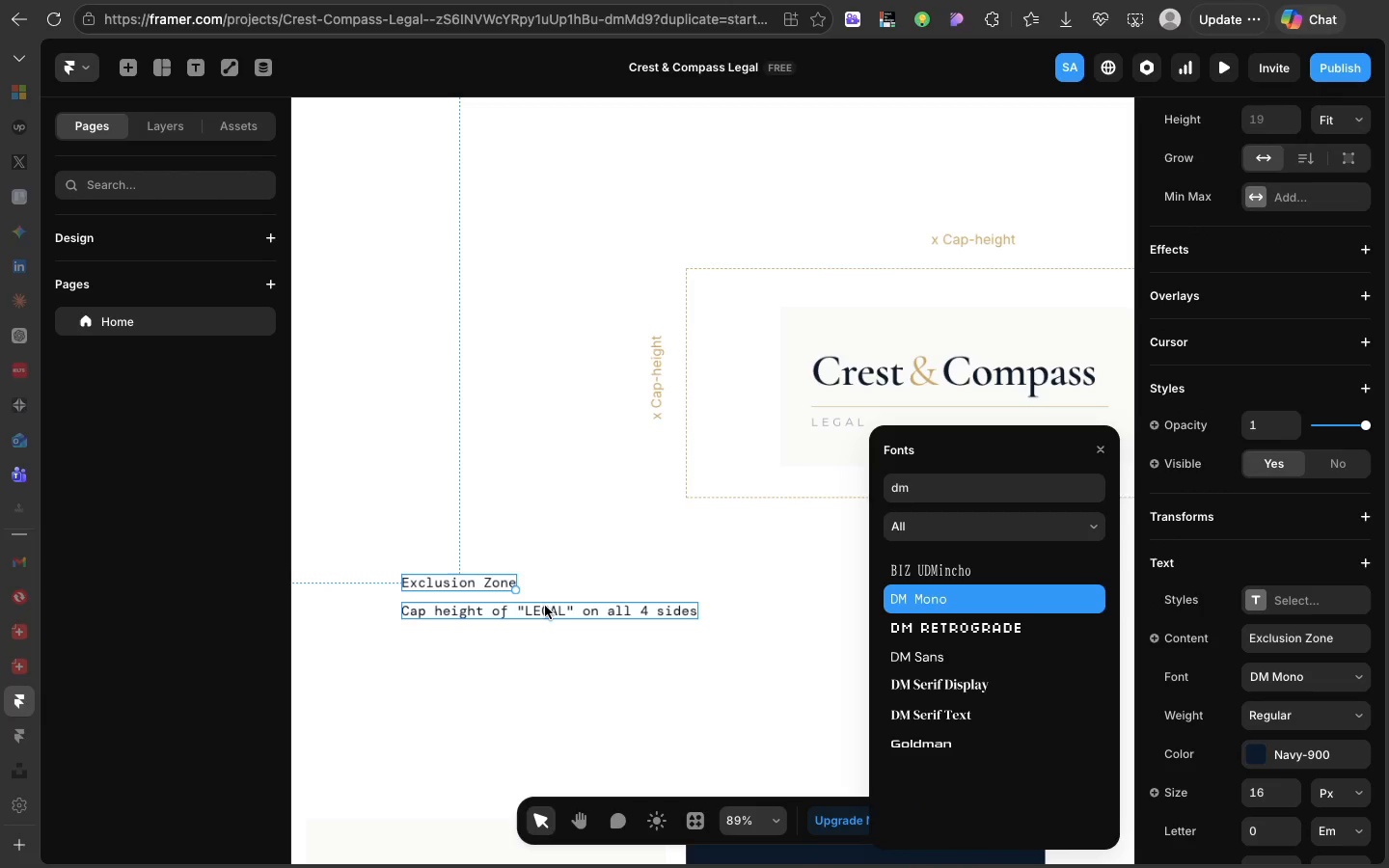 
left_click([547, 611])
 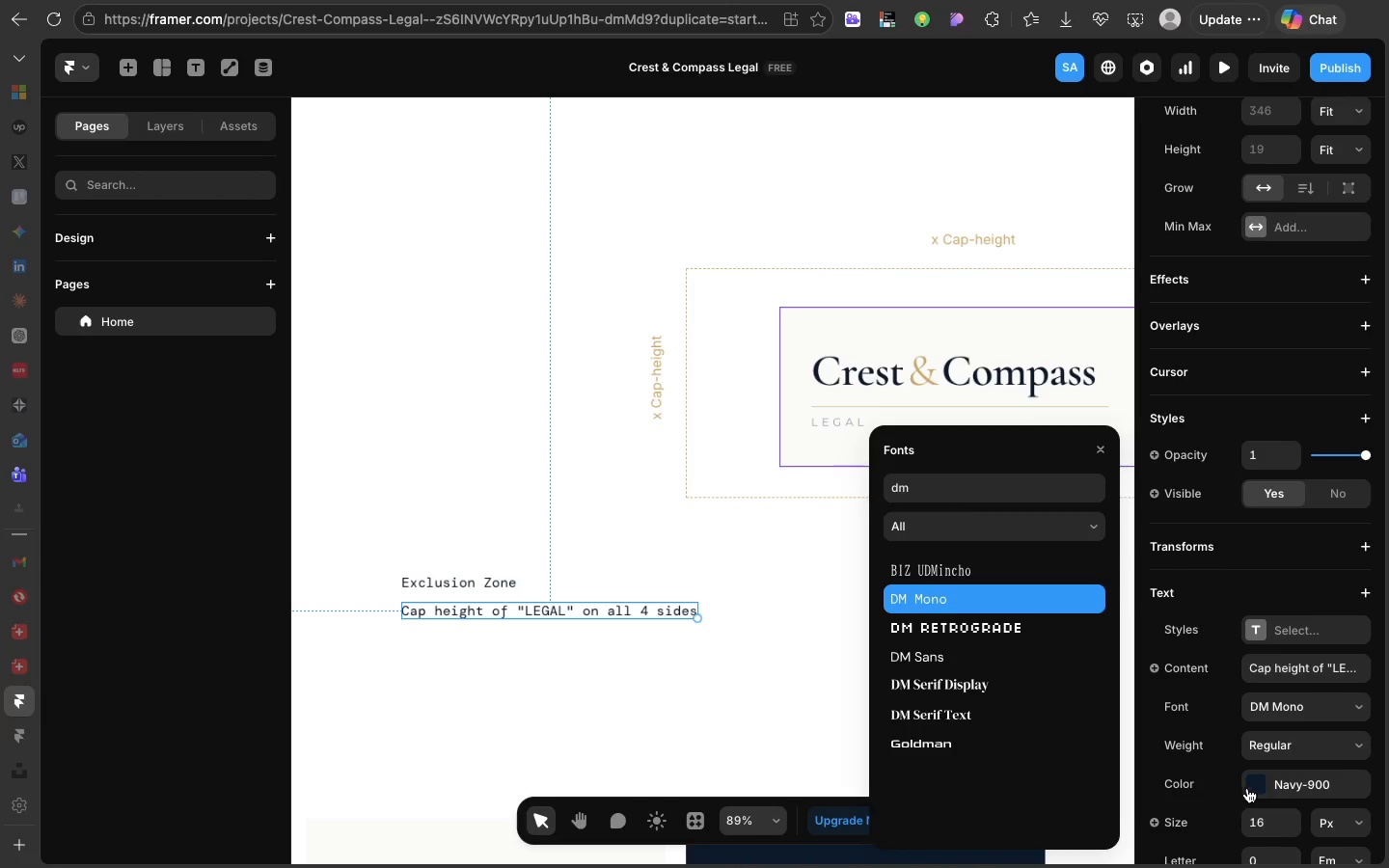 
left_click([1271, 755])
 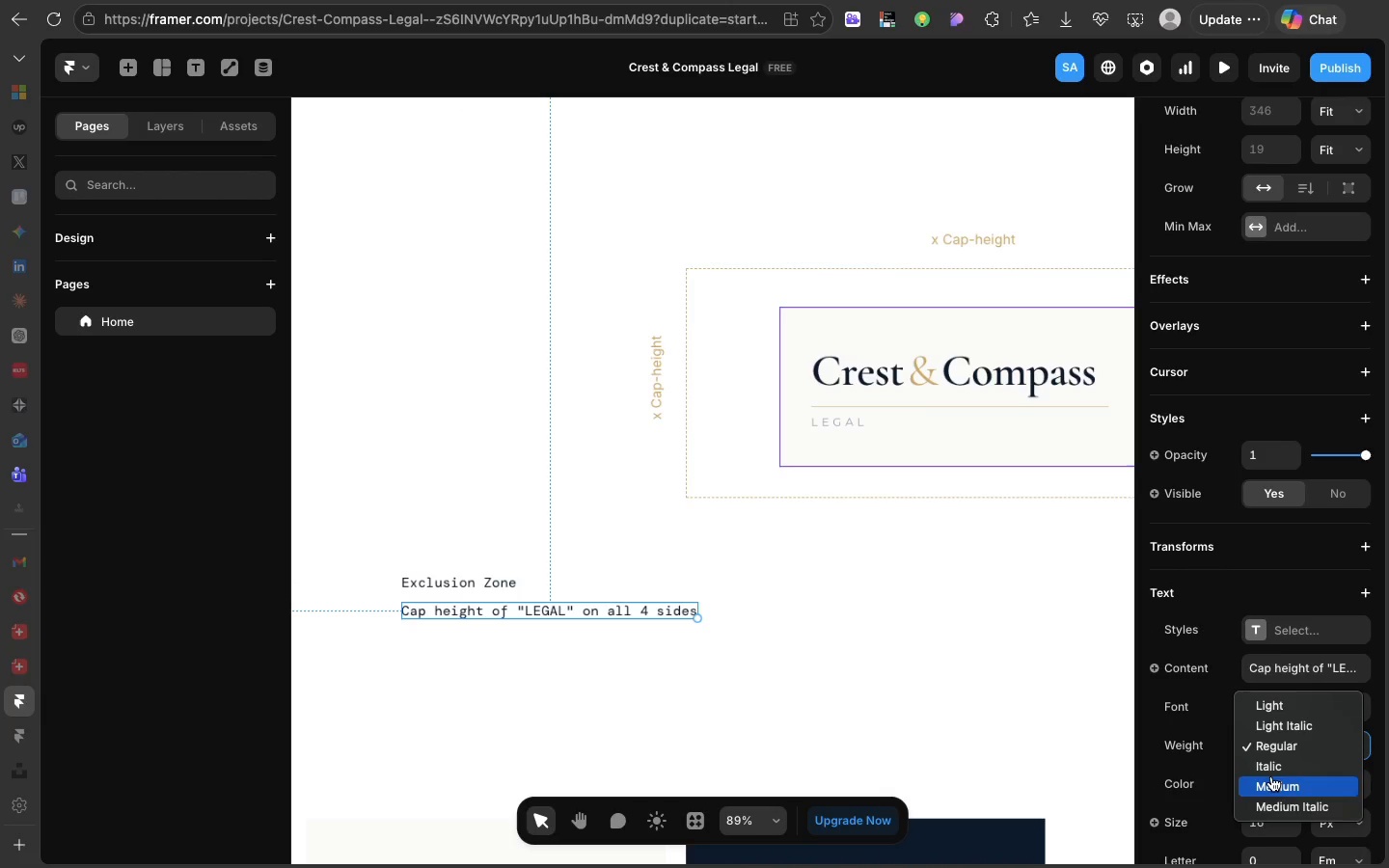 
left_click([1271, 782])
 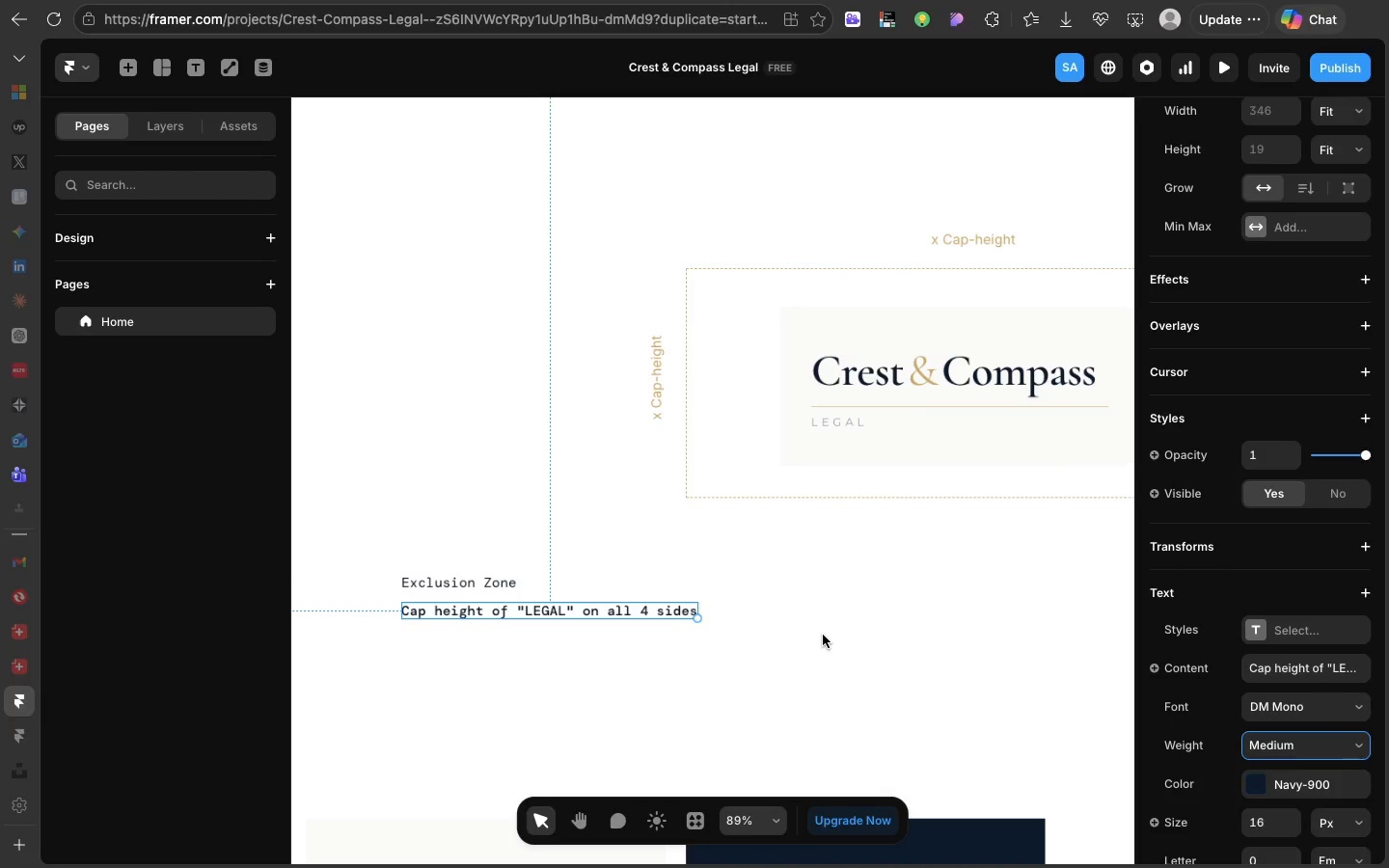 
scroll: coordinate [824, 605], scroll_direction: up, amount: 18.0
 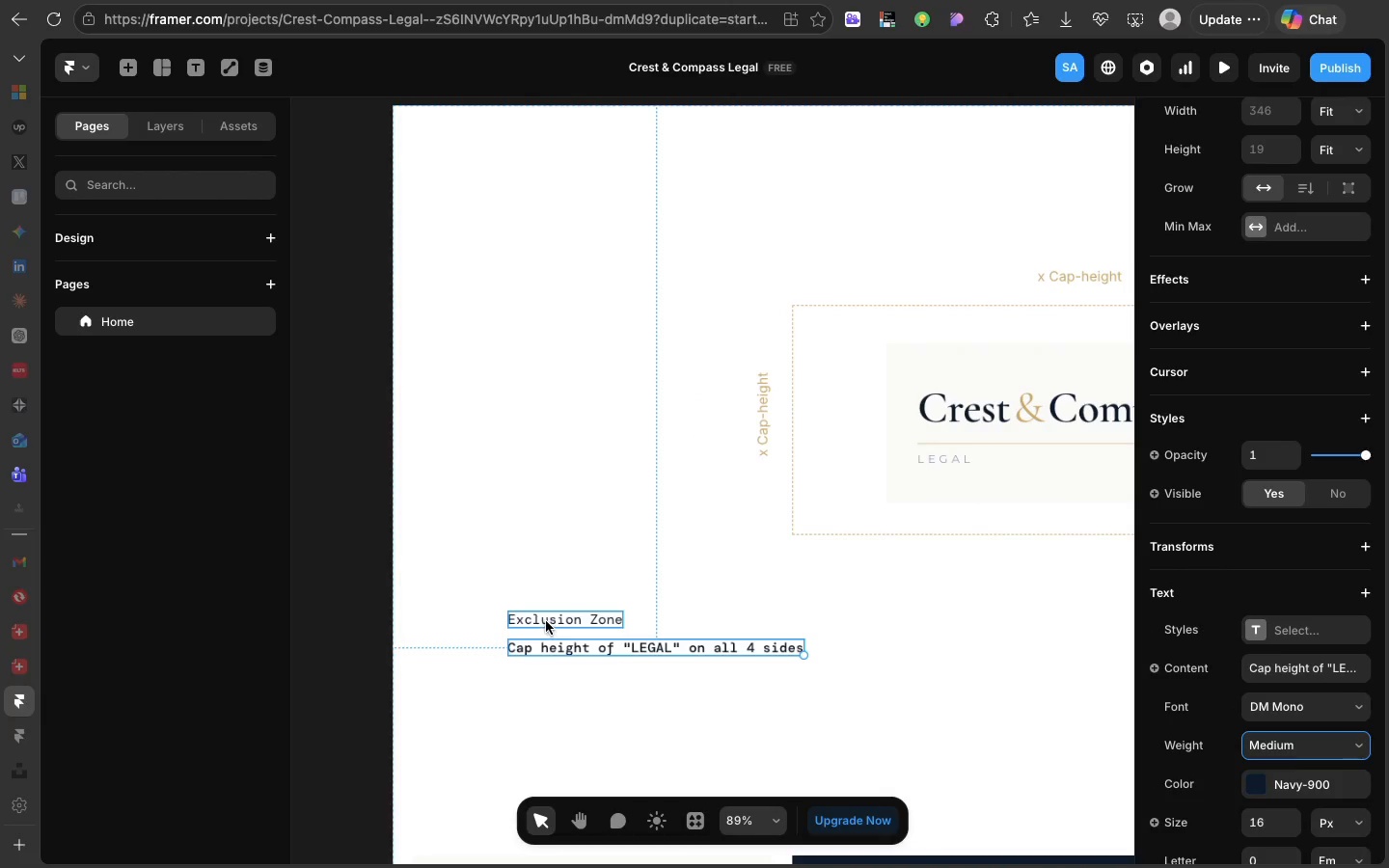 
left_click_drag(start_coordinate=[546, 621], to_coordinate=[496, 622])
 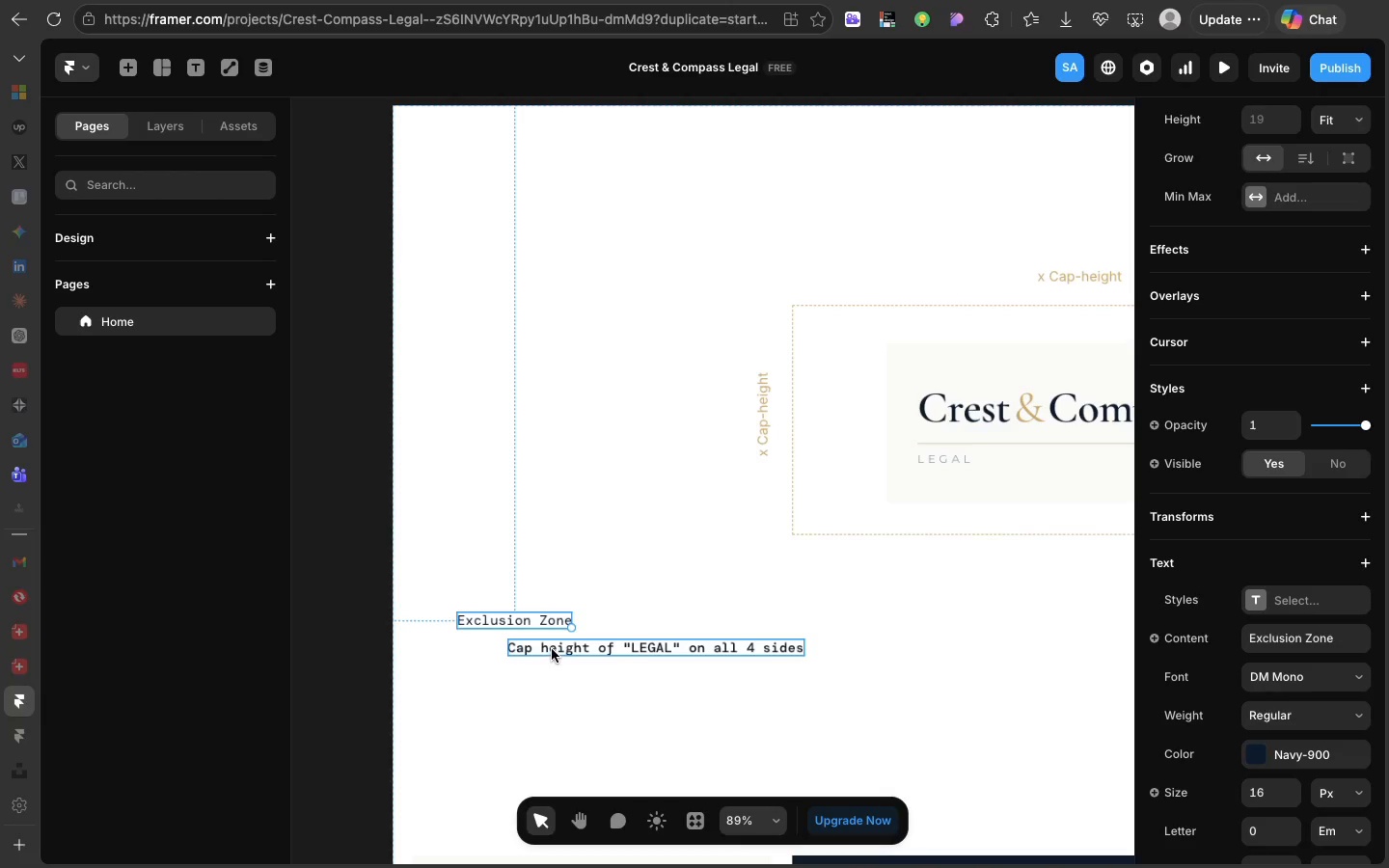 
left_click_drag(start_coordinate=[552, 649], to_coordinate=[499, 650])
 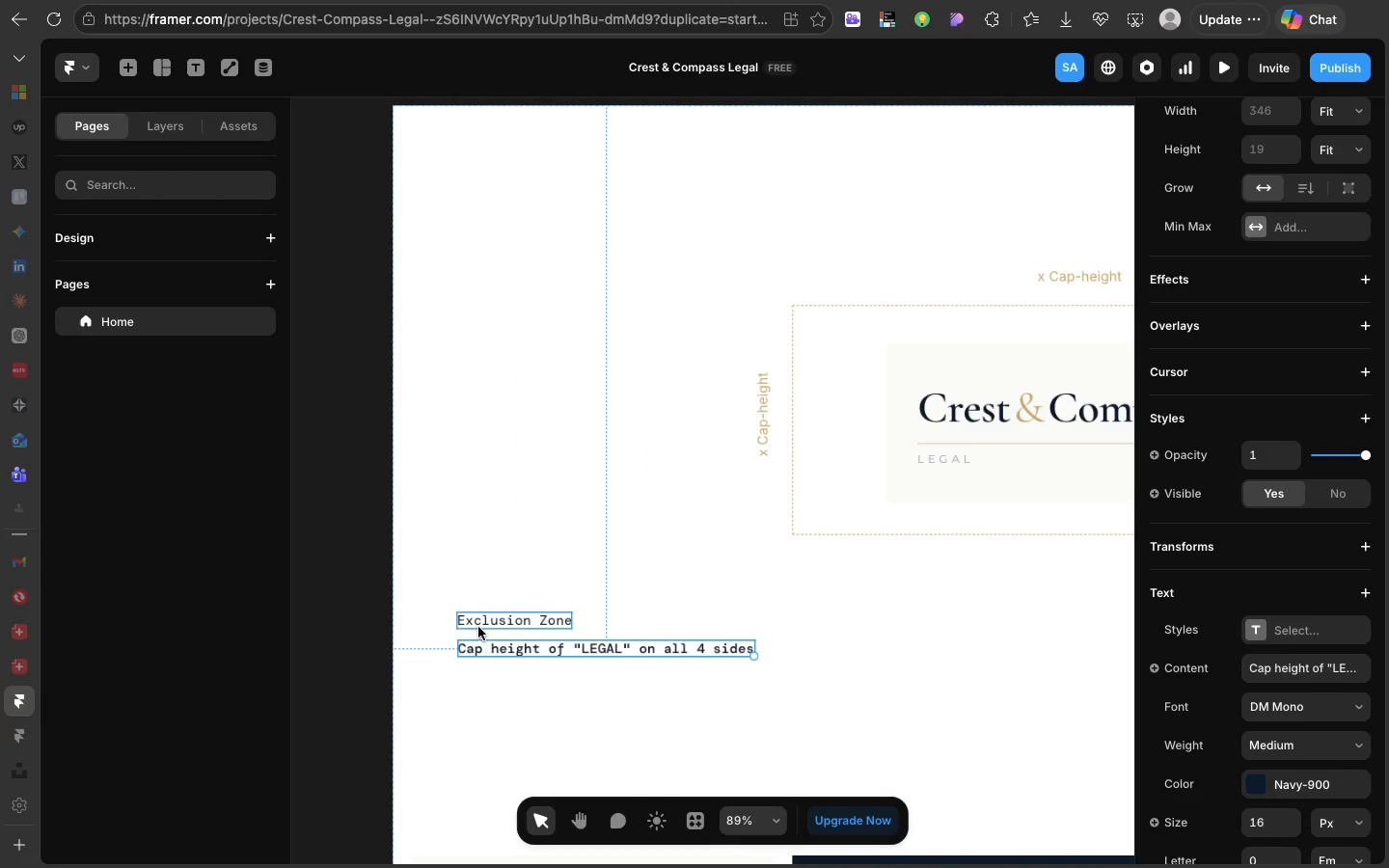 
left_click([478, 623])
 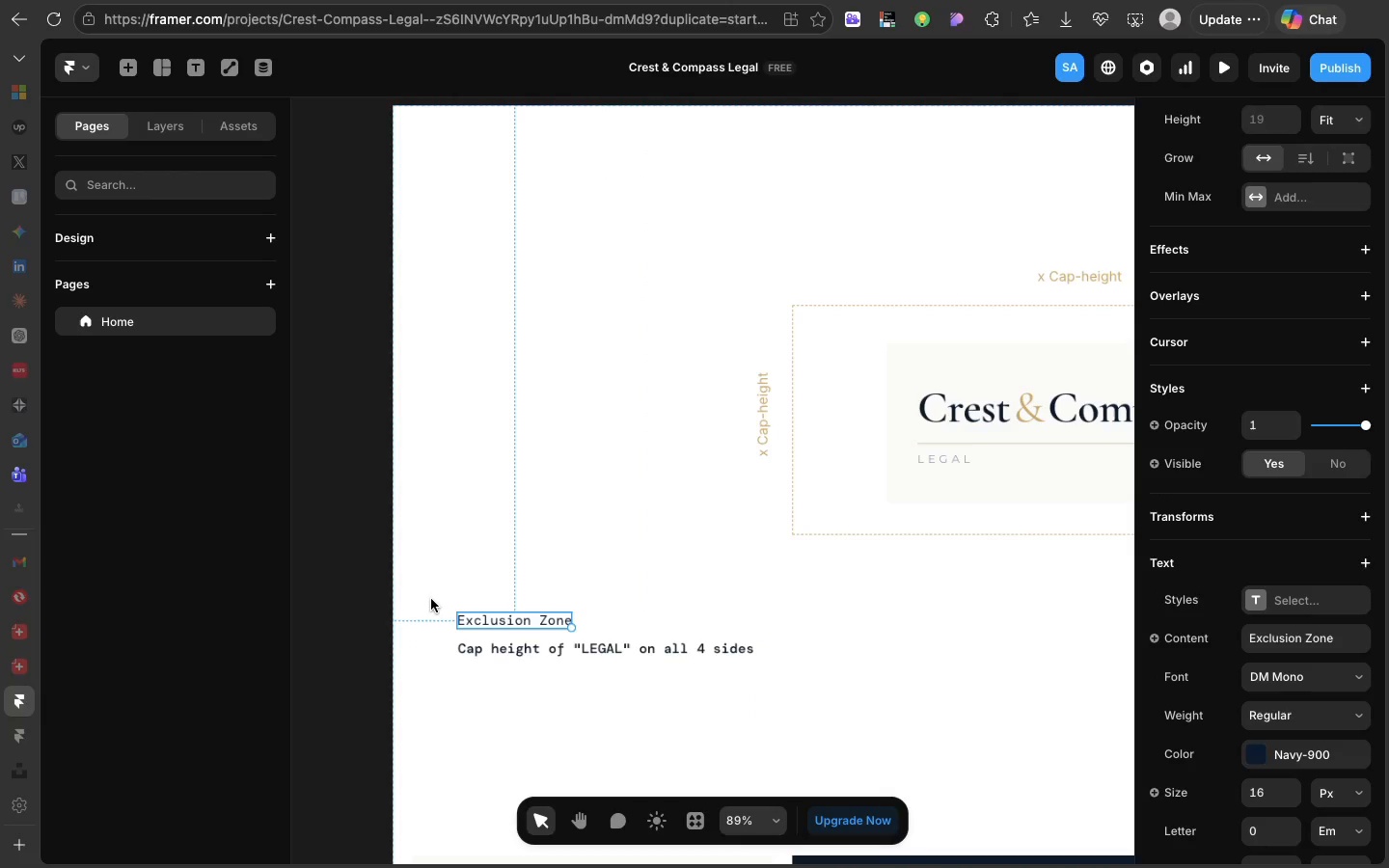 
left_click([432, 599])
 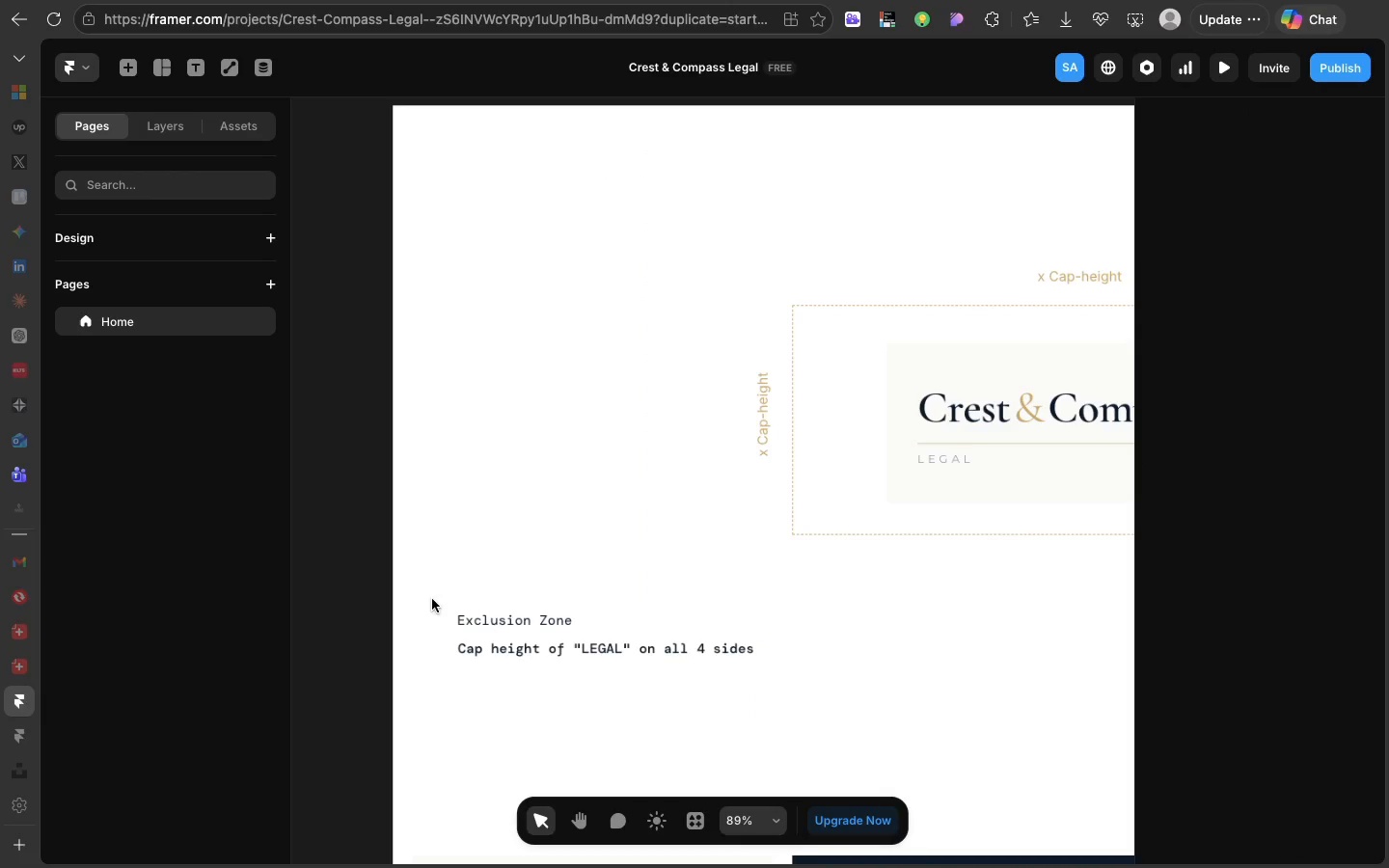 
left_click_drag(start_coordinate=[432, 599], to_coordinate=[515, 668])
 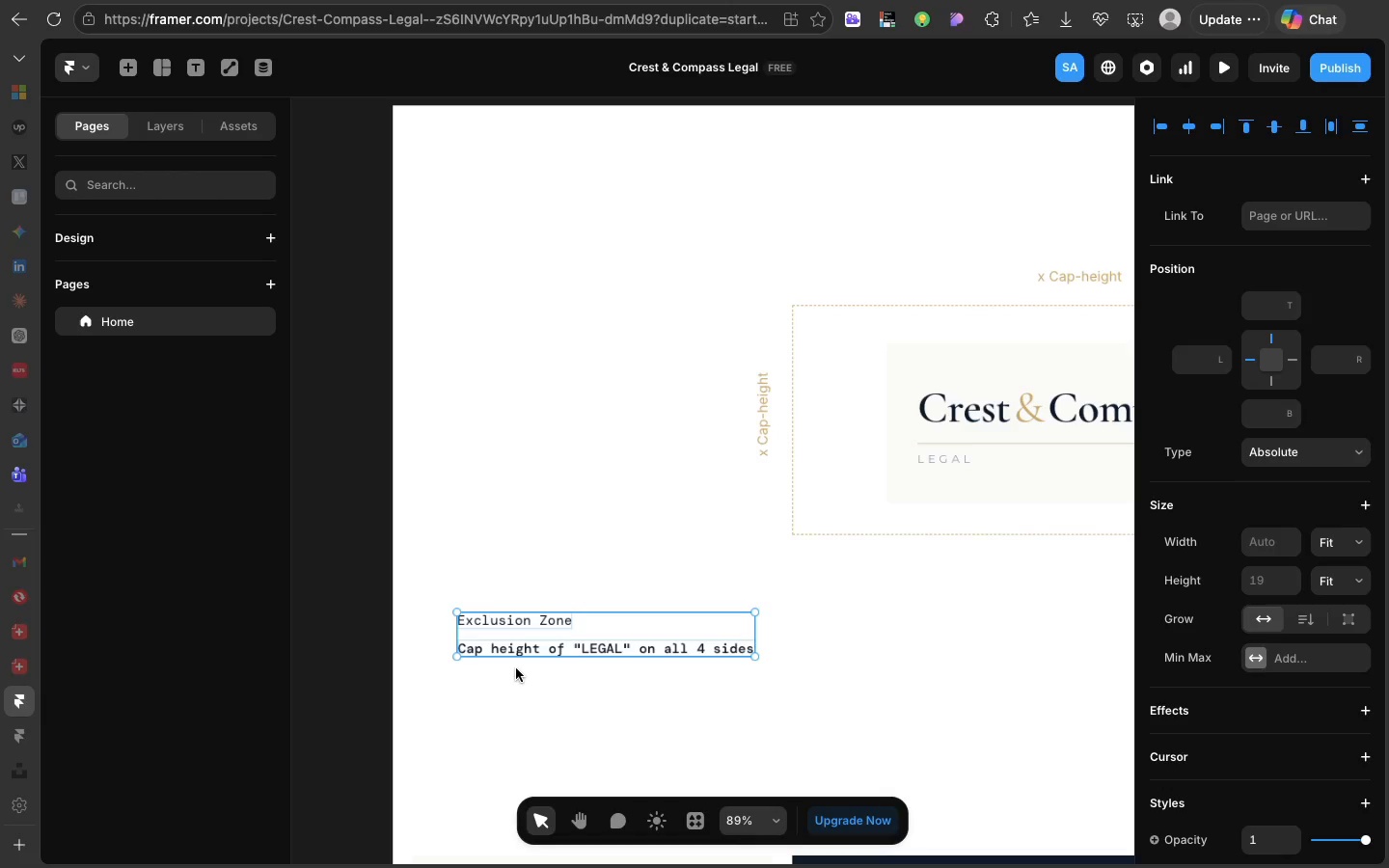 
wait(6.09)
 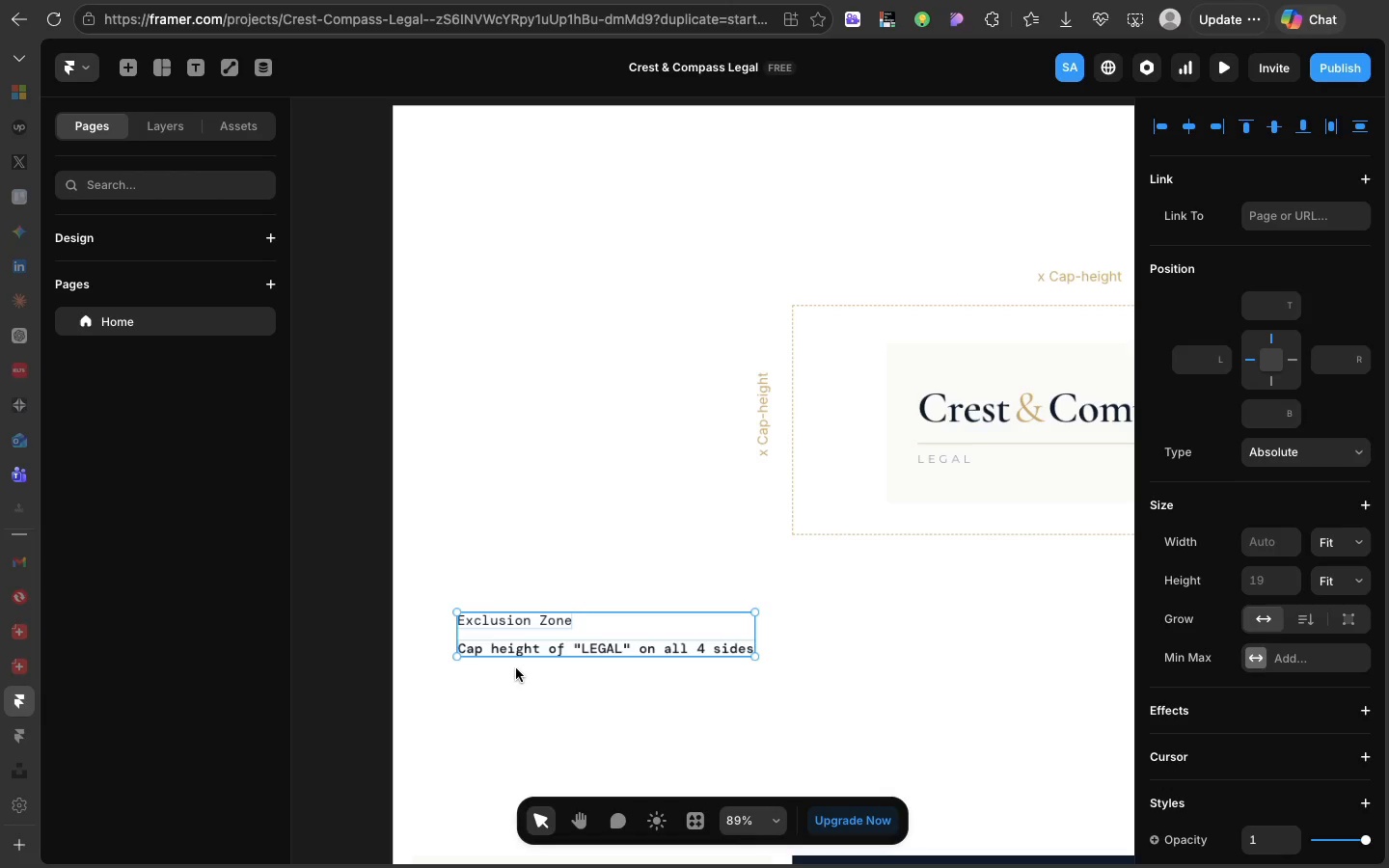 
right_click([554, 649])
 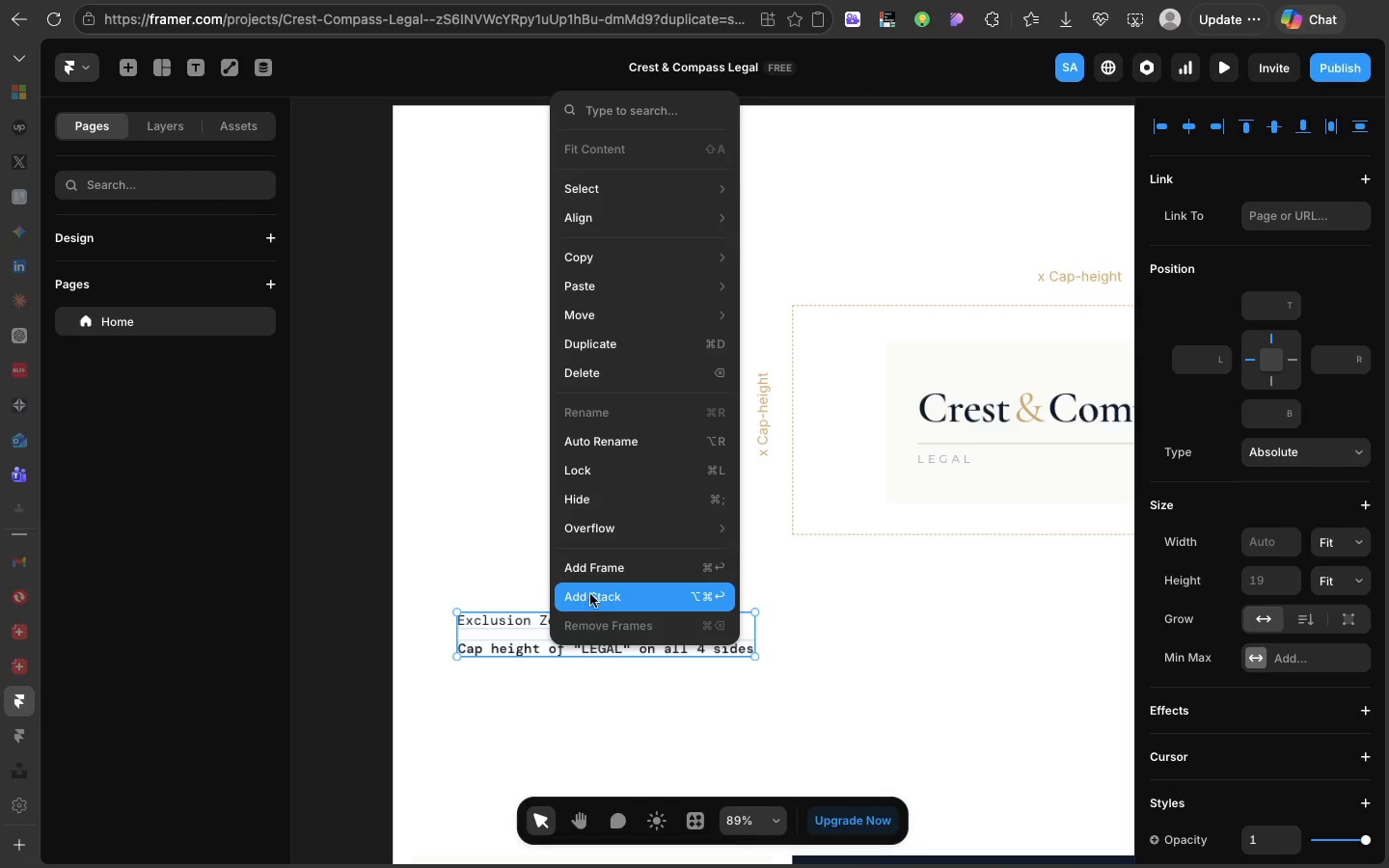 
left_click([592, 593])
 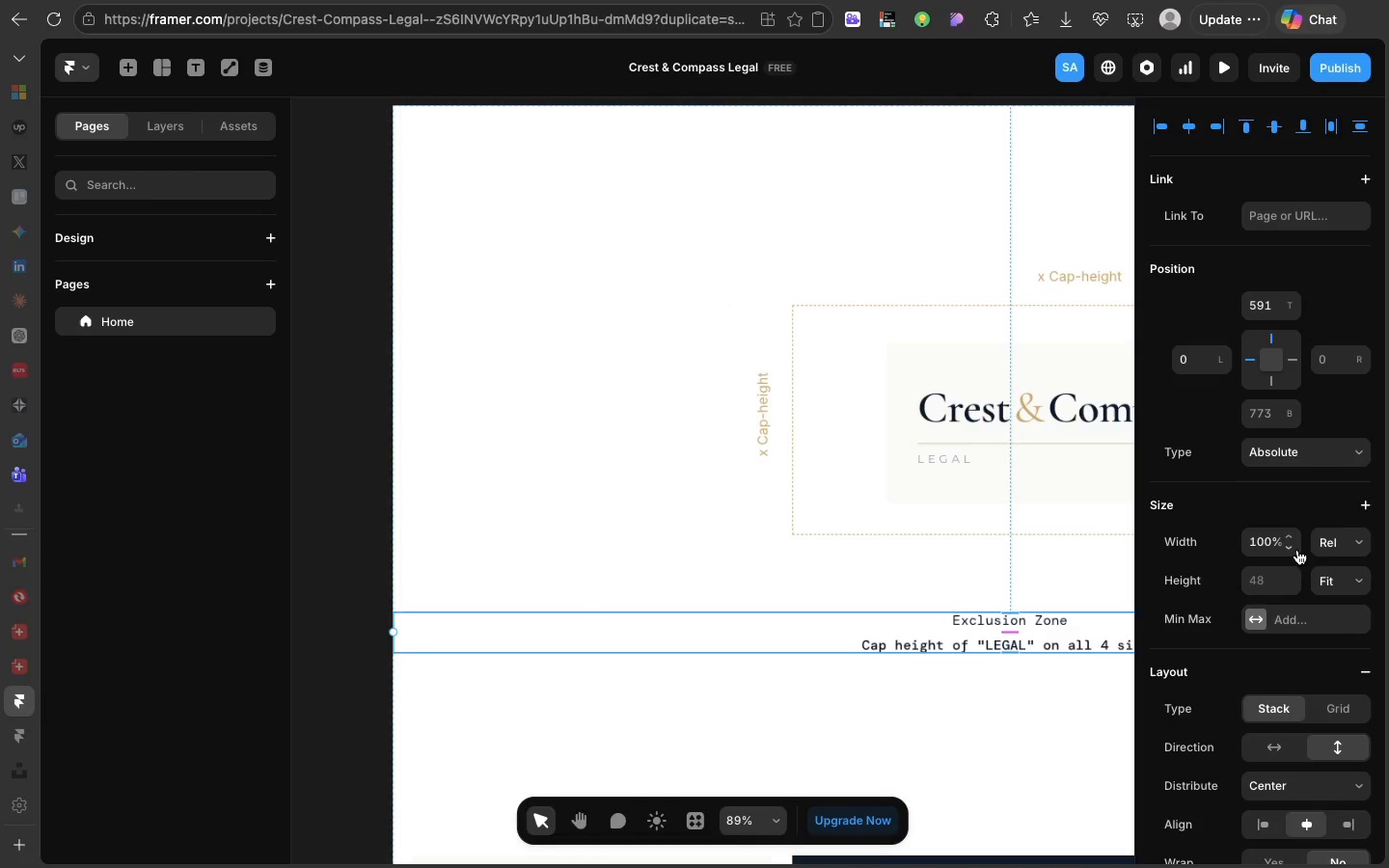 
left_click([1349, 554])
 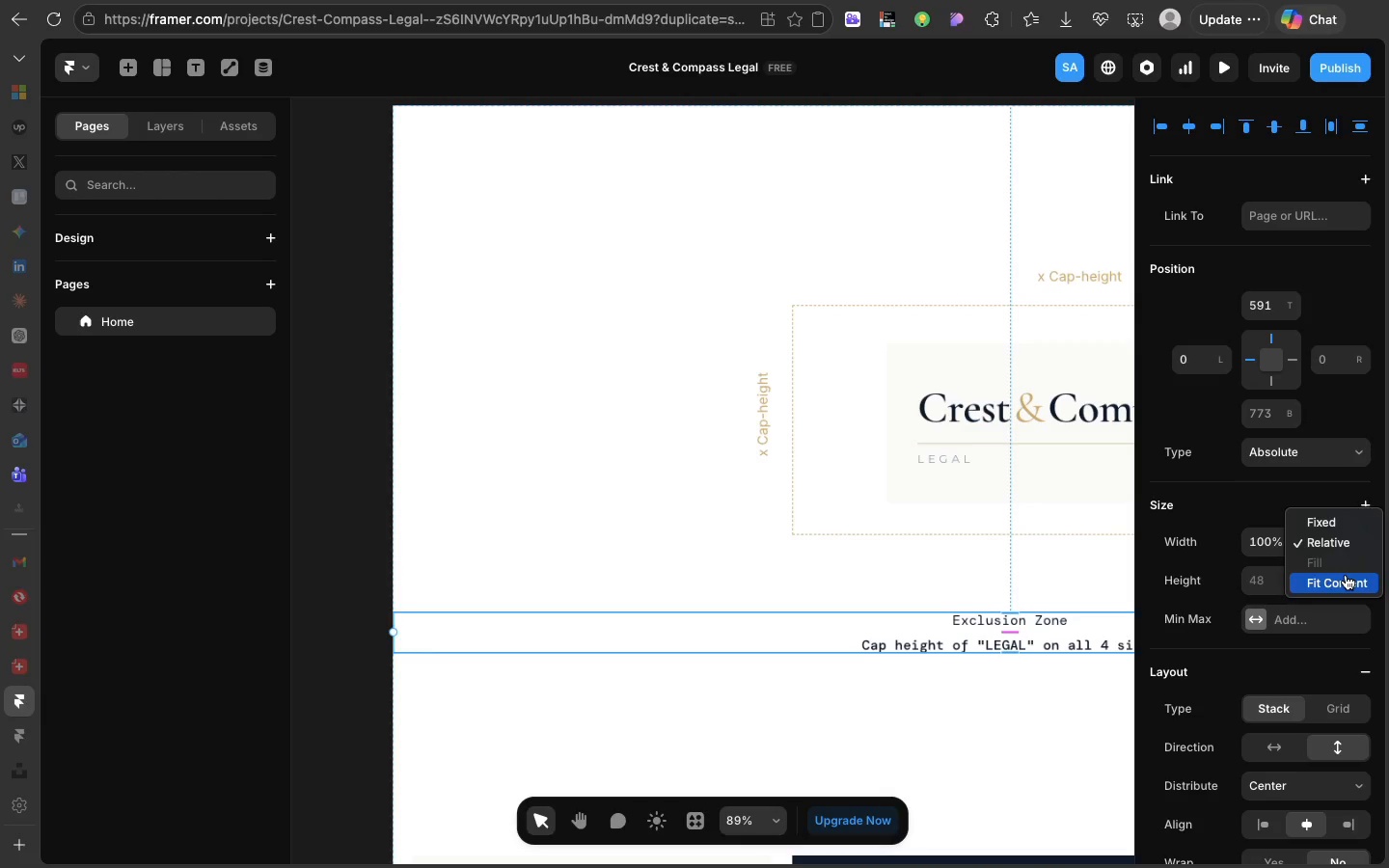 
left_click([1346, 575])
 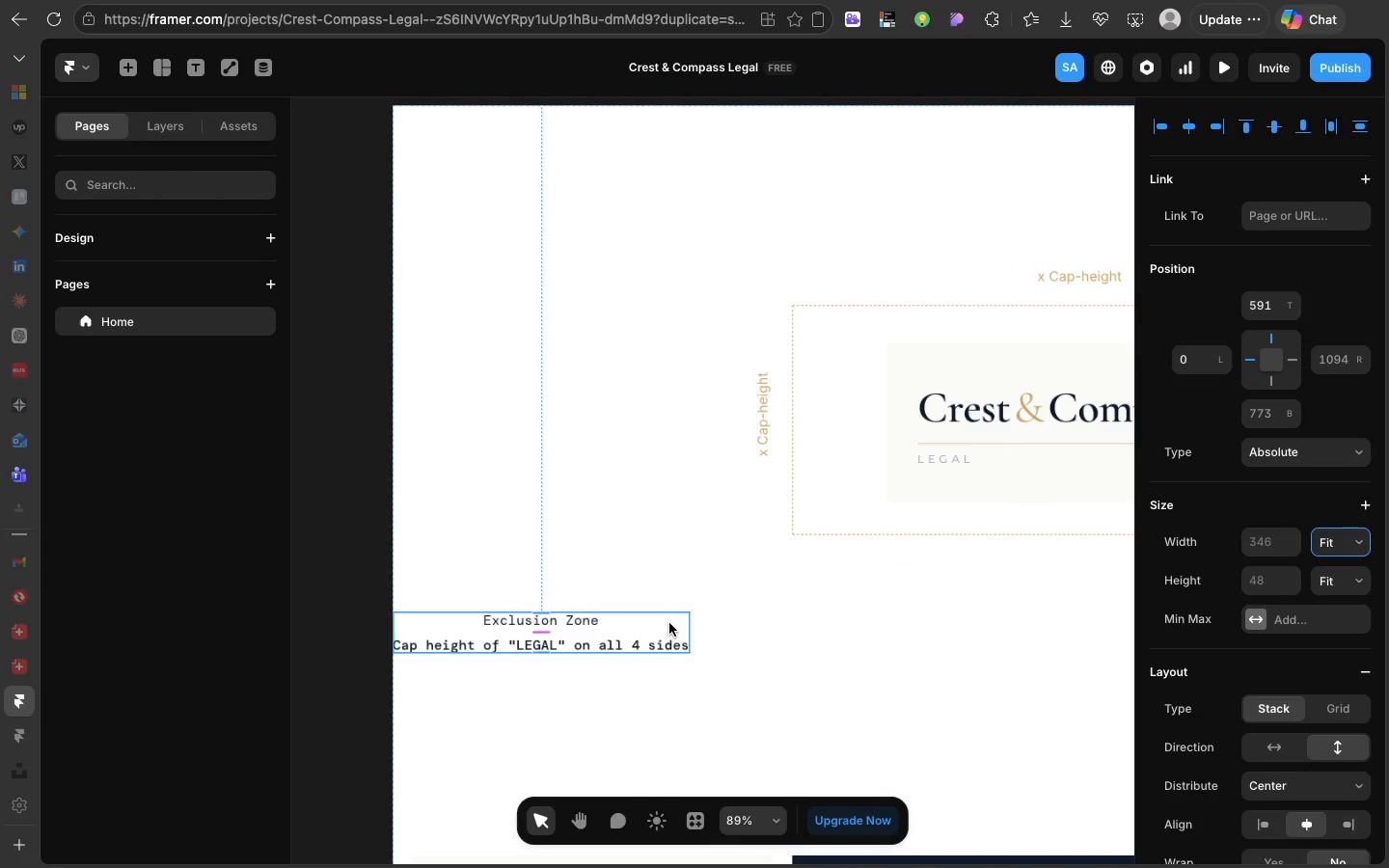 
left_click_drag(start_coordinate=[669, 623], to_coordinate=[733, 626])
 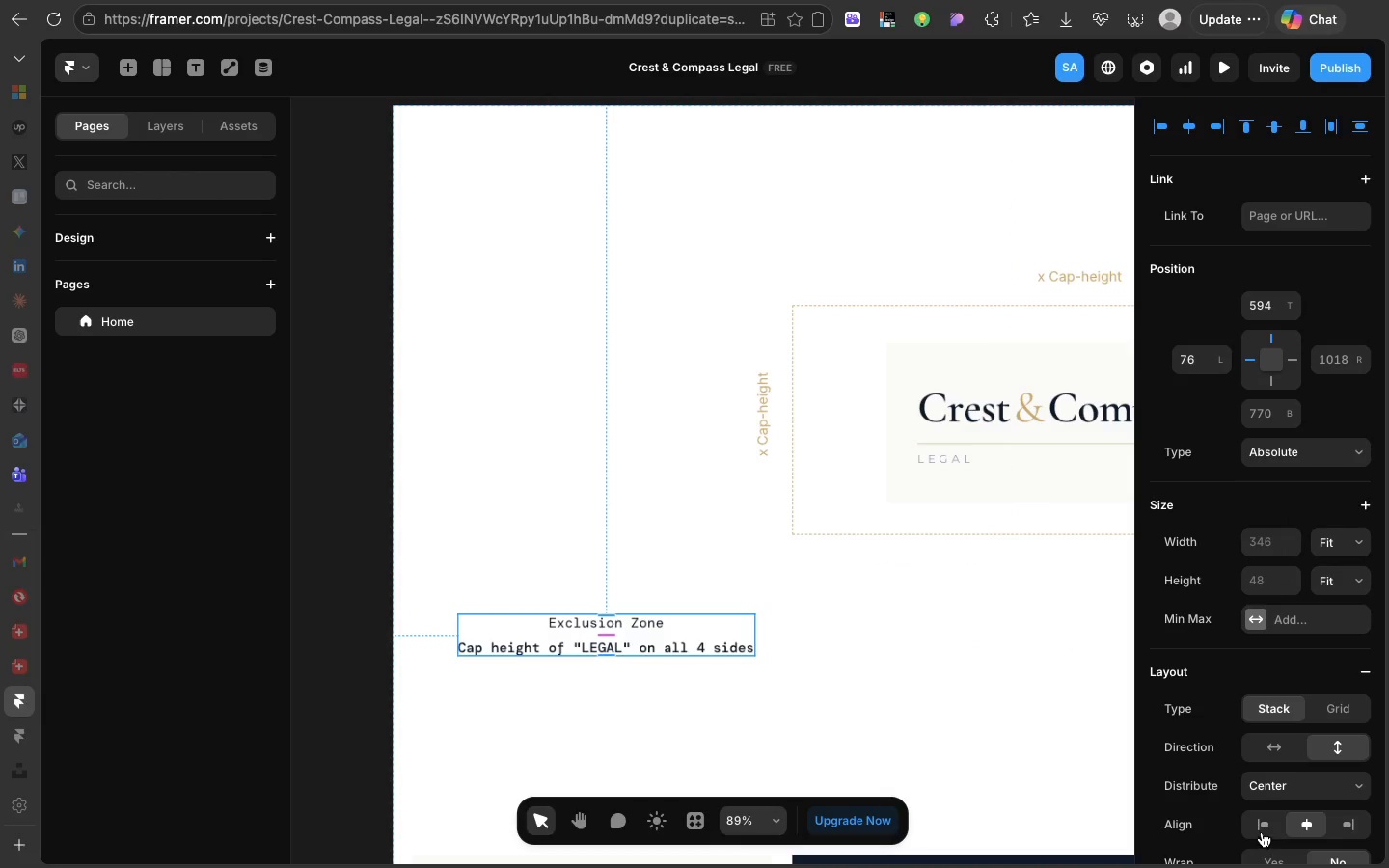 
left_click([1262, 832])
 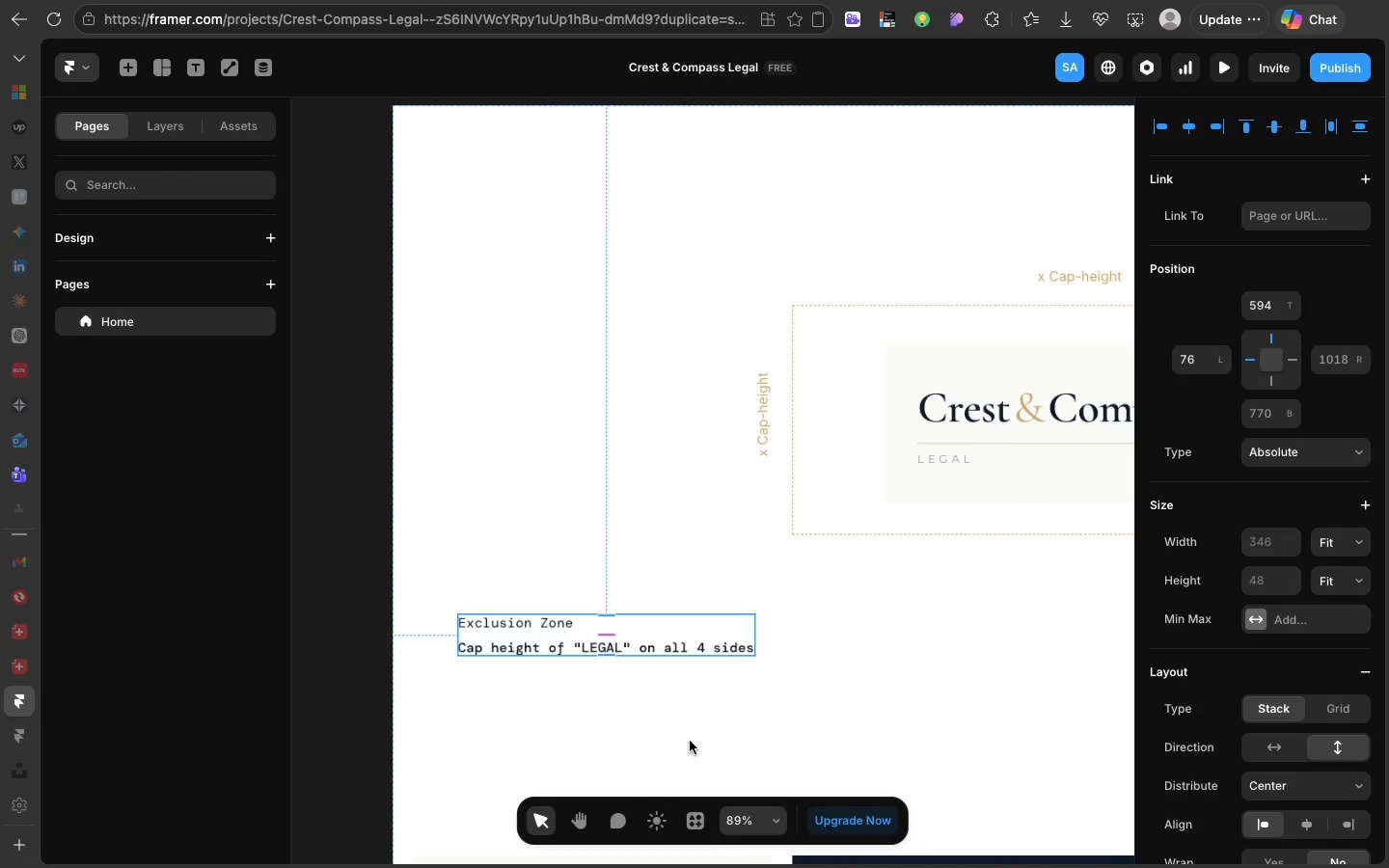 
key(Meta+D)
 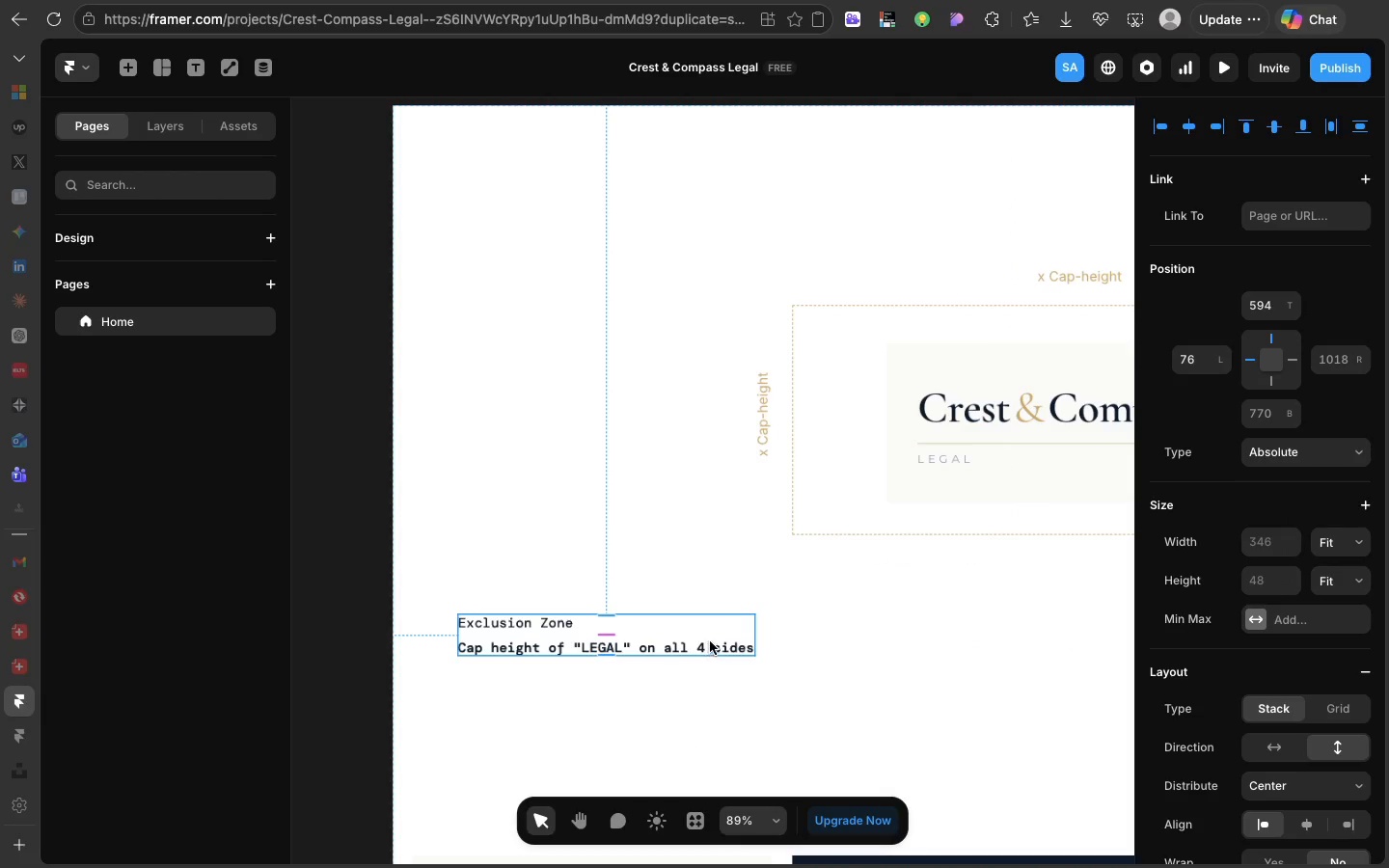 
left_click_drag(start_coordinate=[721, 637], to_coordinate=[1002, 638])
 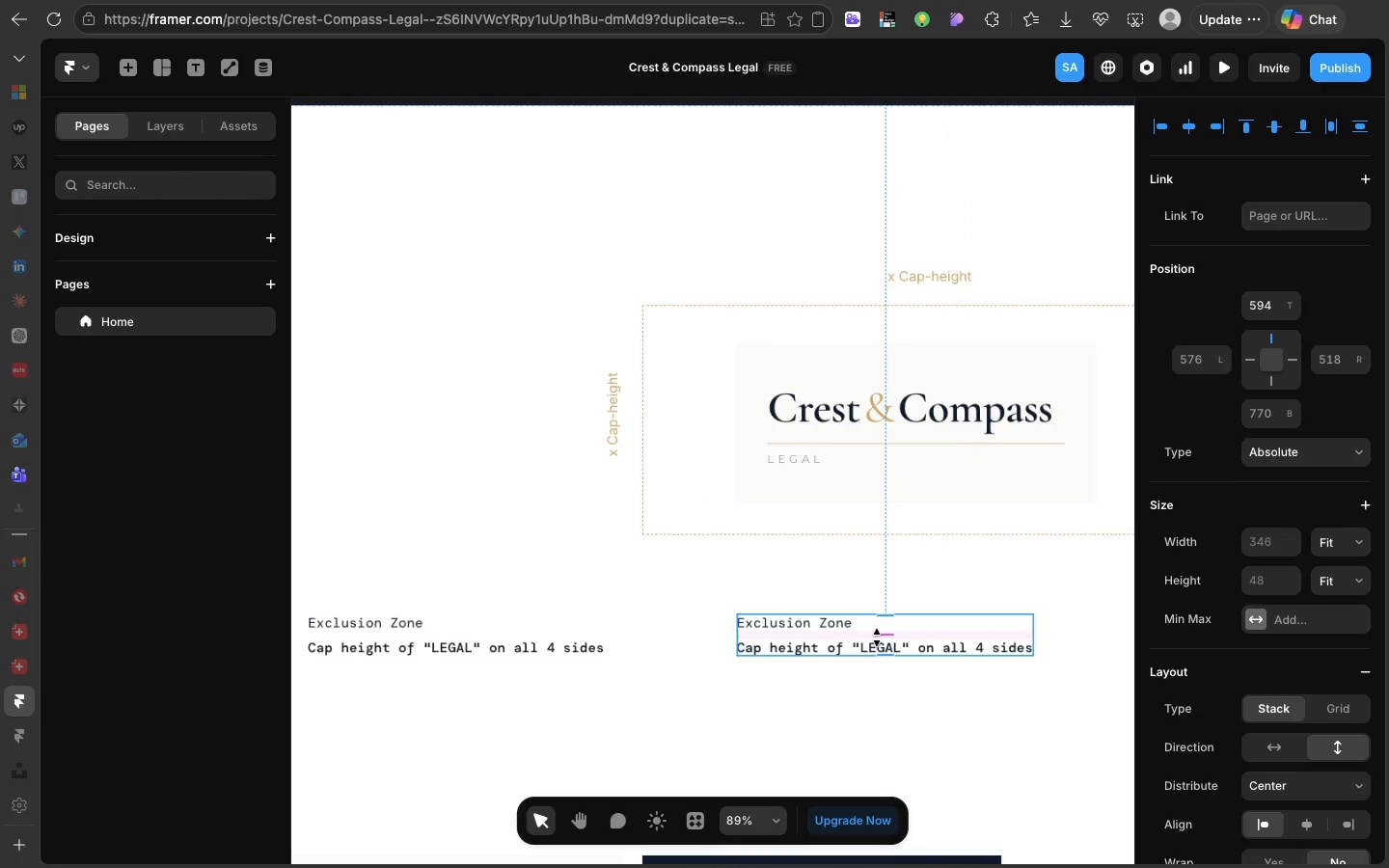 
double_click([844, 625])
 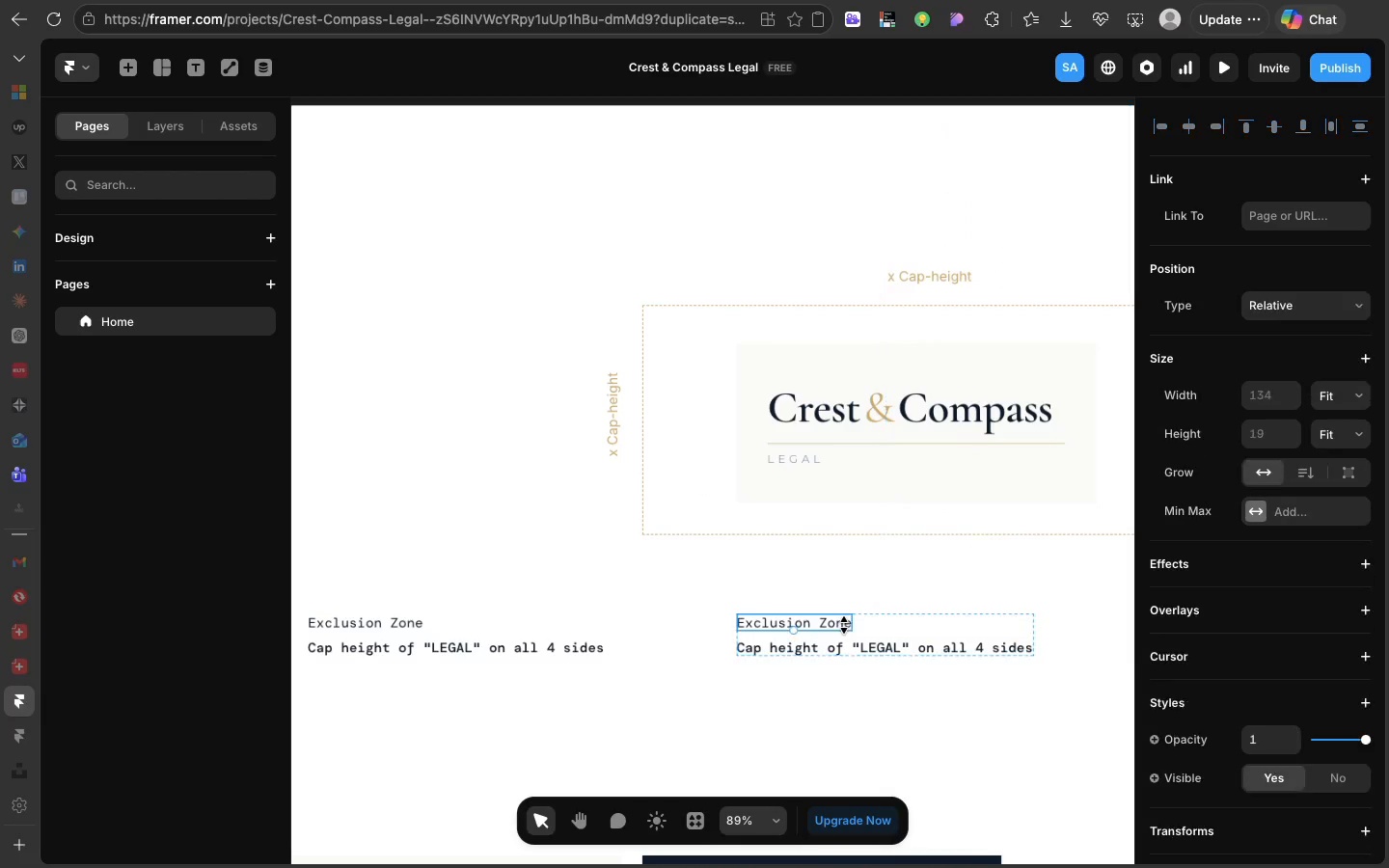 
triple_click([844, 625])
 